 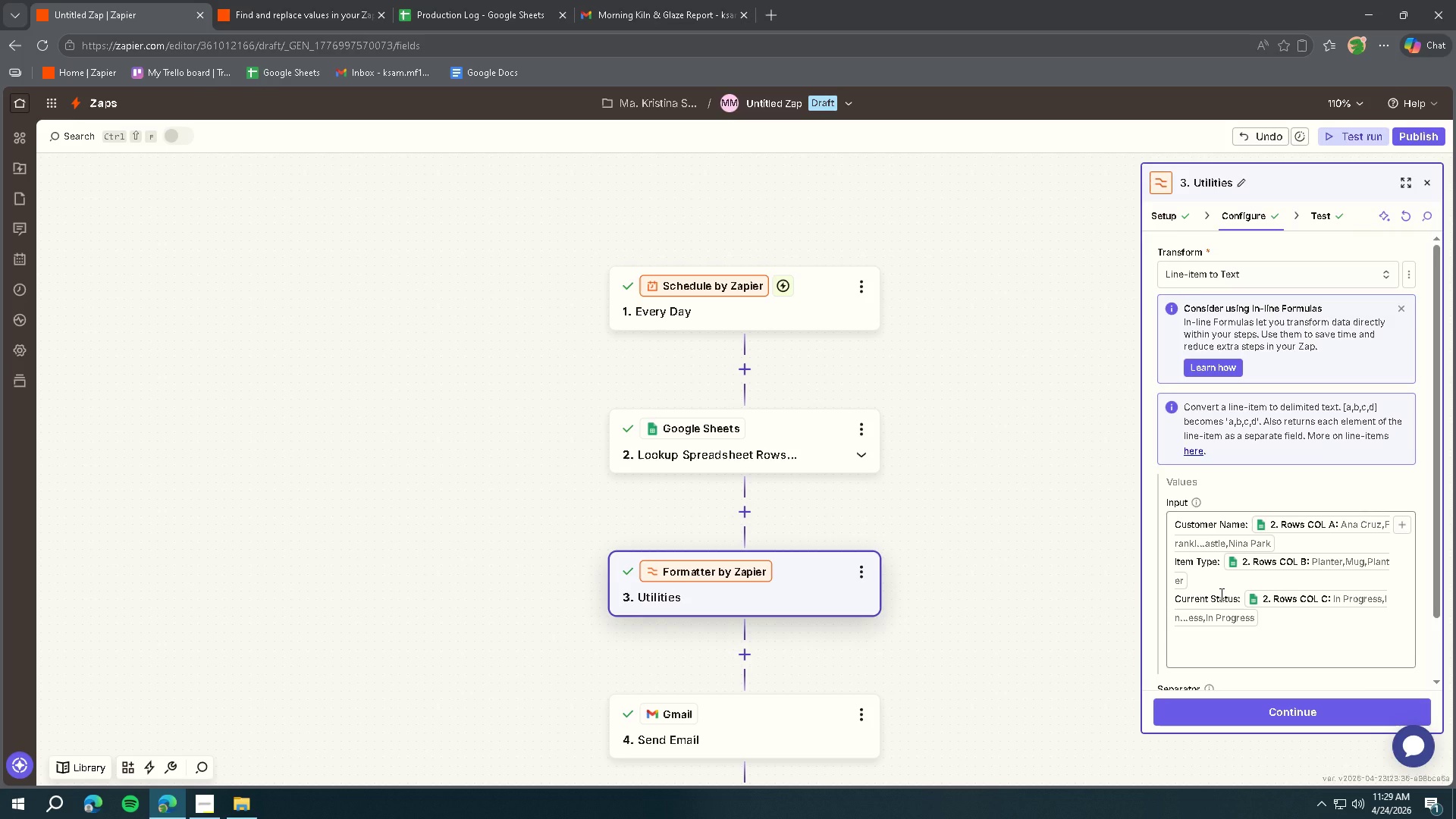 
scroll: coordinate [1257, 580], scroll_direction: down, amount: 3.0
 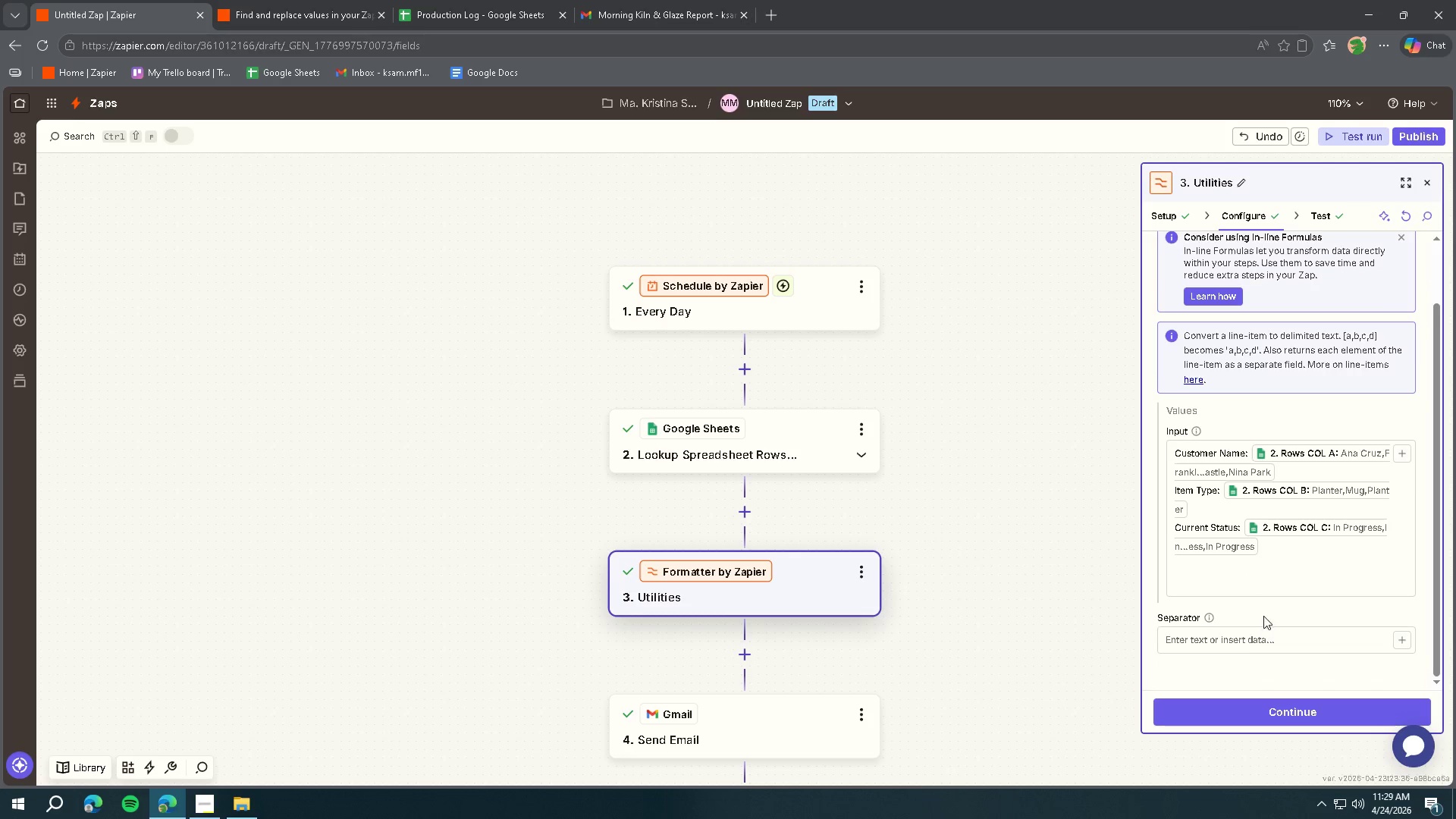 
double_click([1252, 641])
 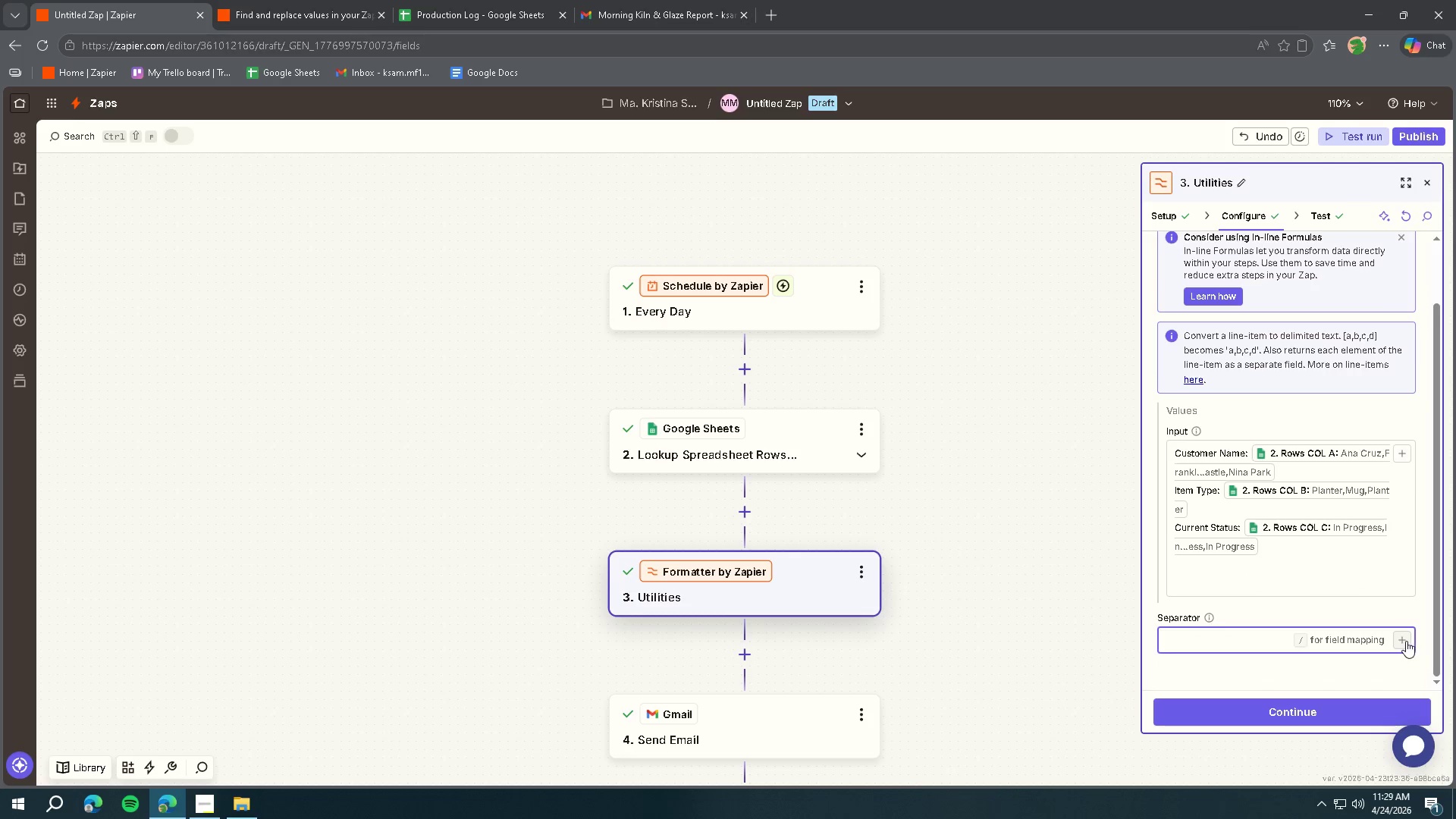 
left_click([1406, 641])
 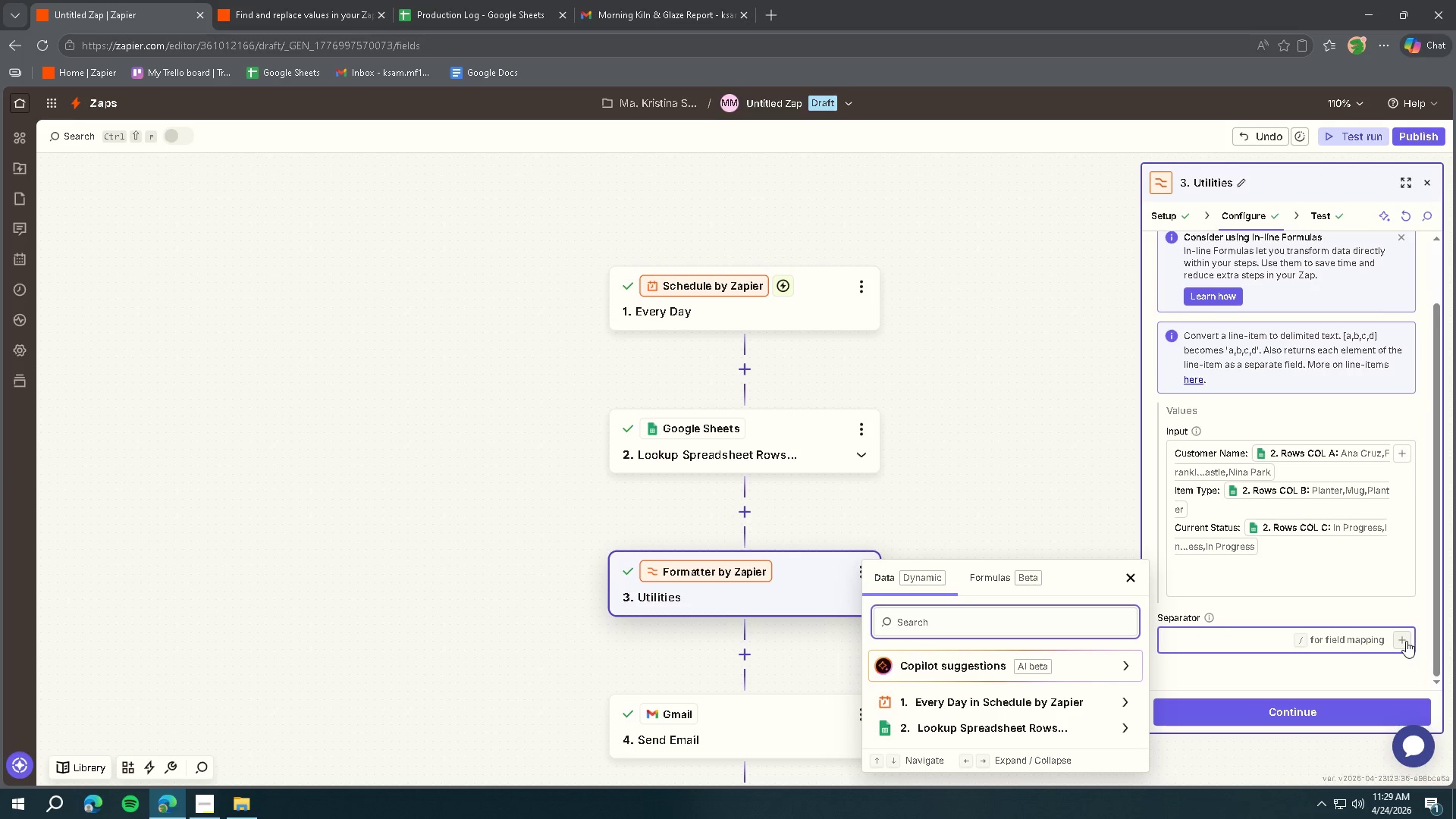 
left_click([1406, 641])
 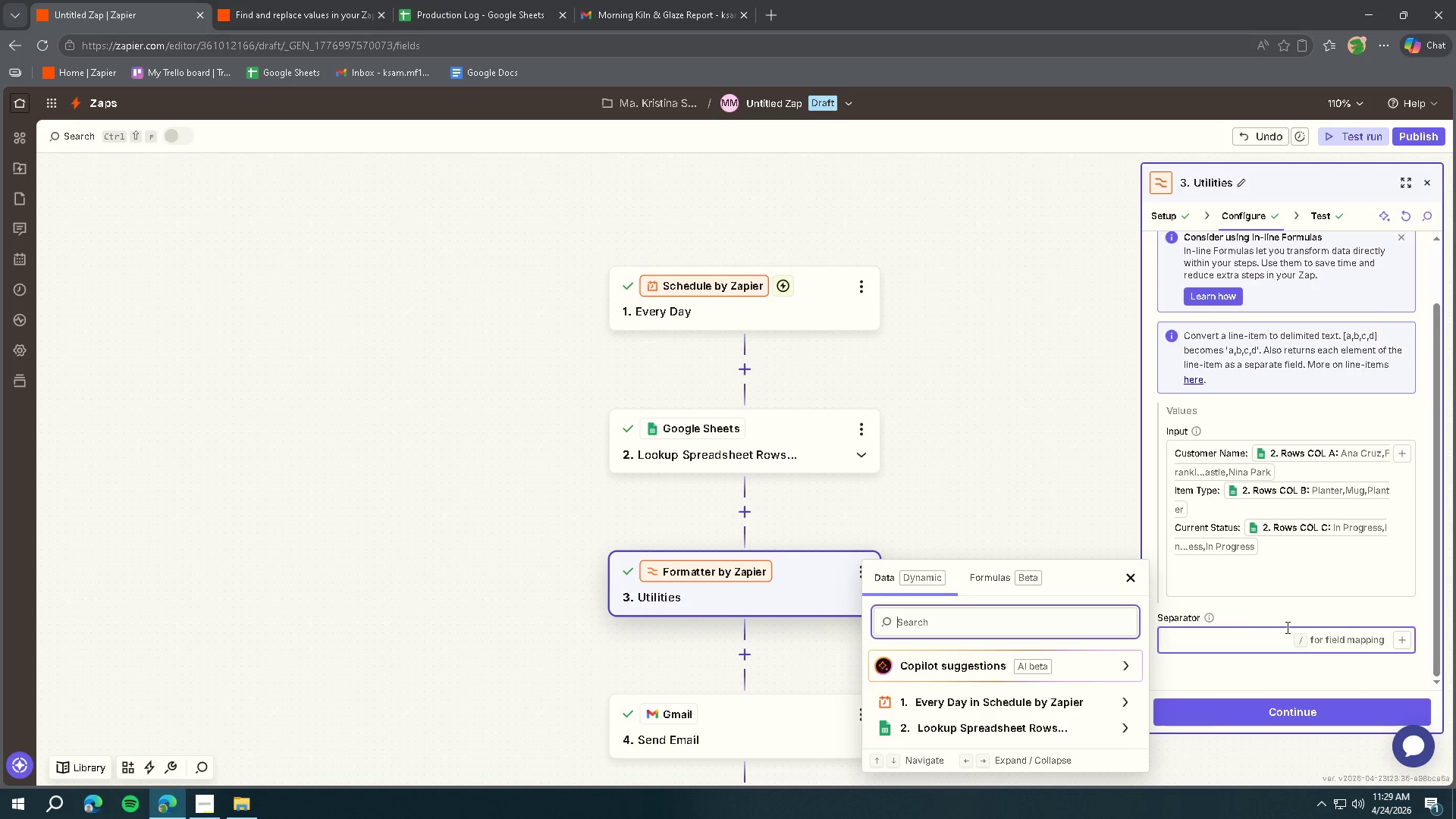 
left_click([1245, 627])
 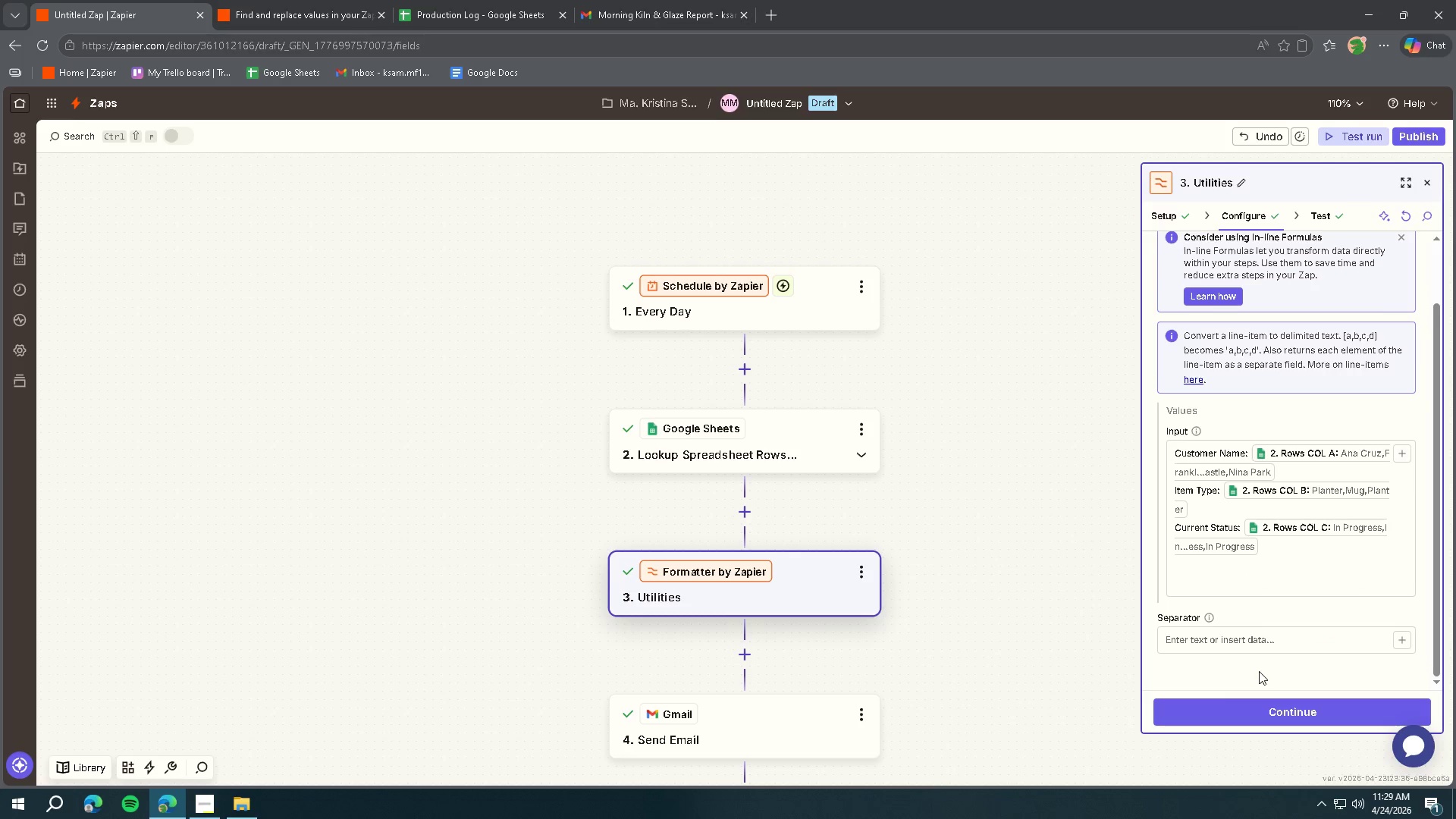 
double_click([1230, 650])
 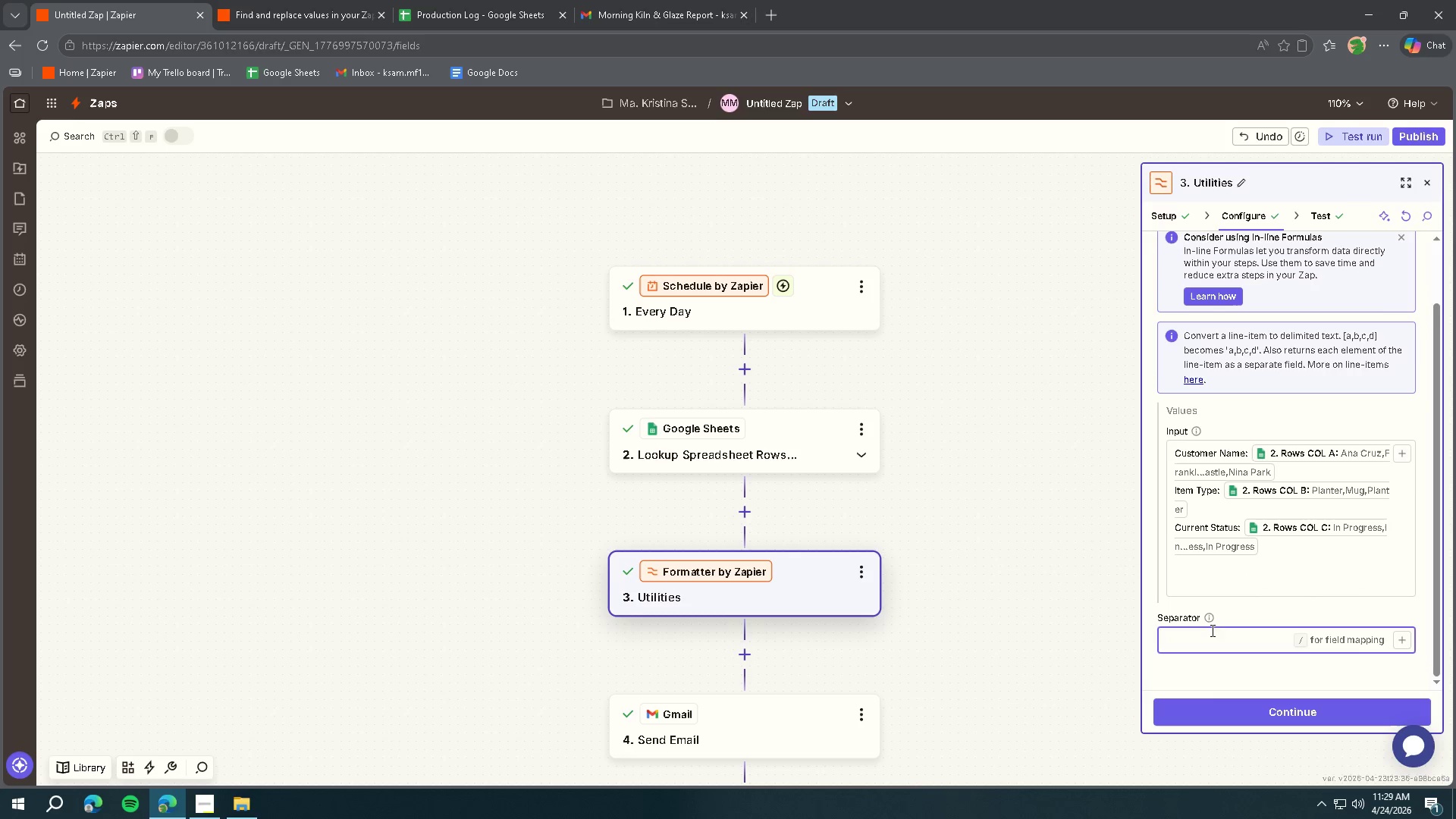 
left_click([1209, 615])
 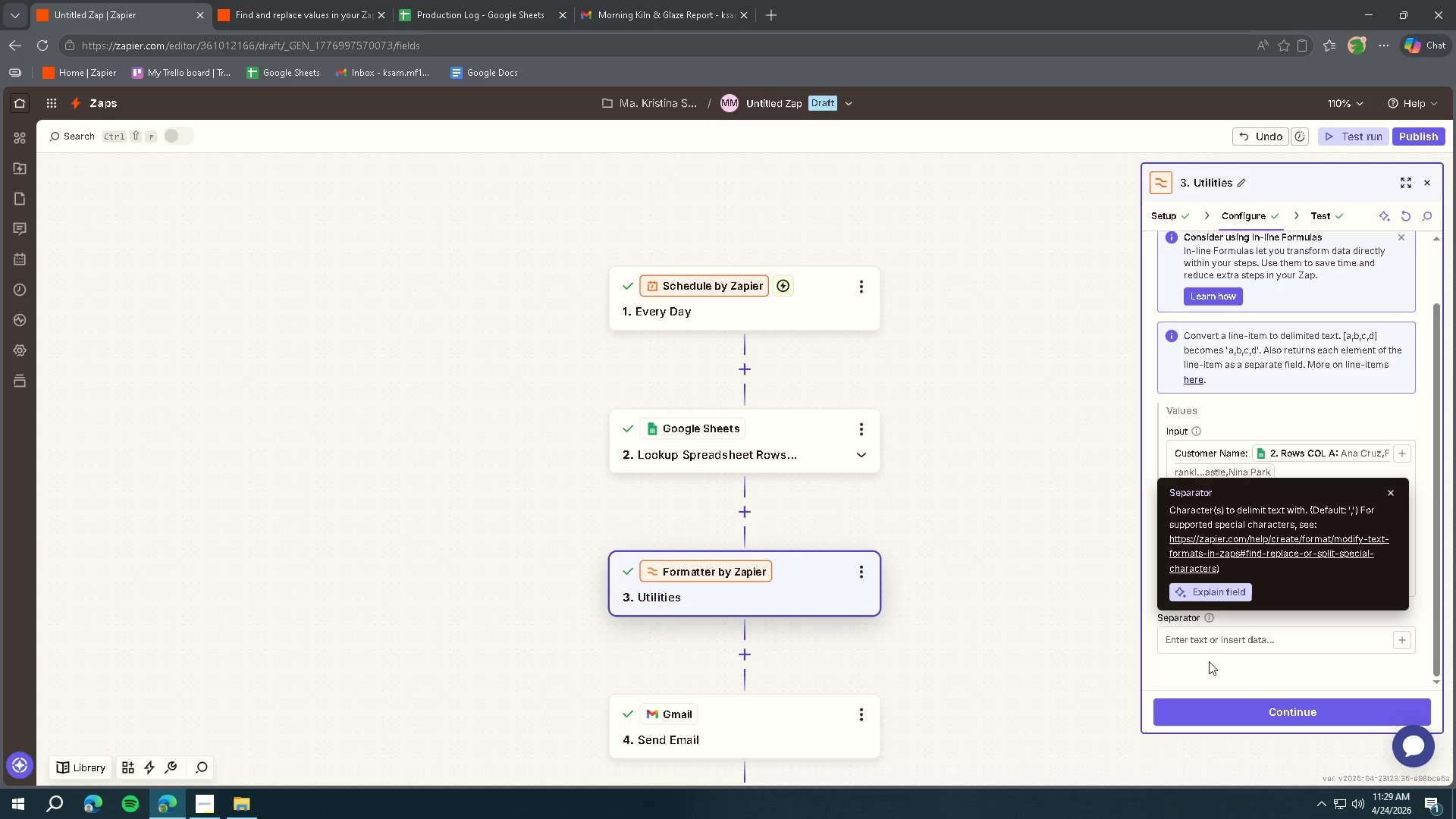 
left_click([1209, 663])
 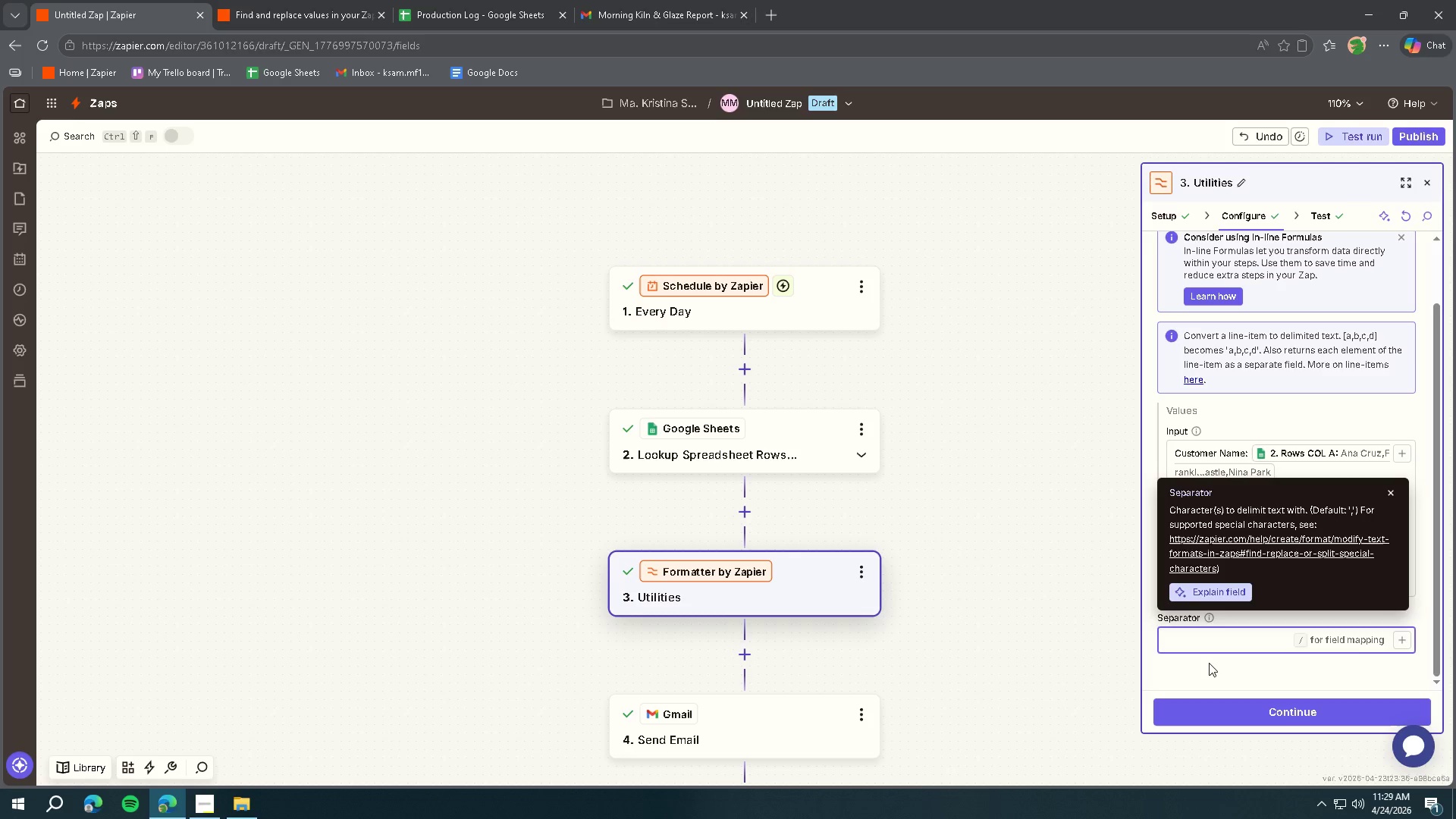 
wait(8.62)
 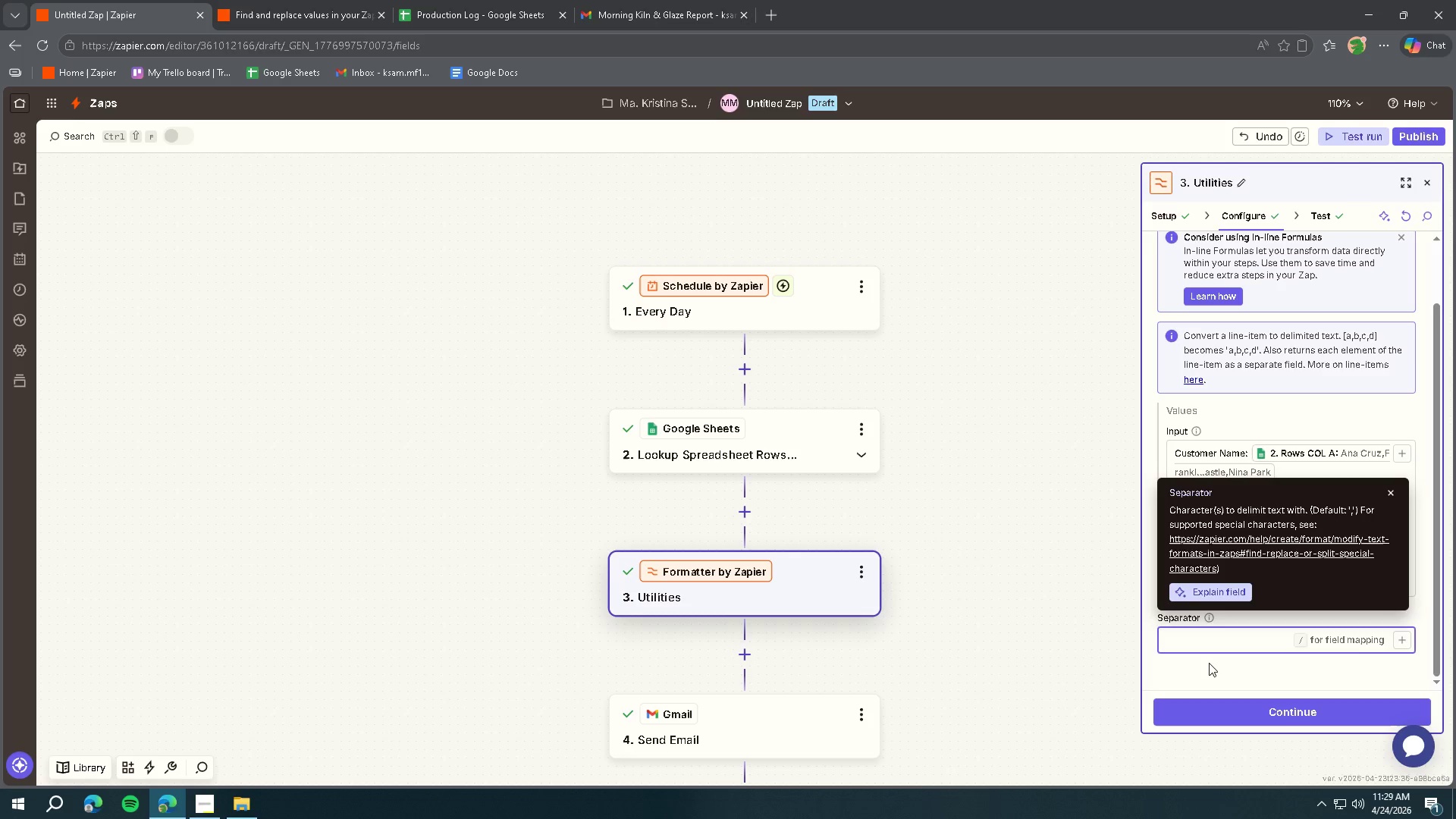 
key(Shift+ShiftRight)
 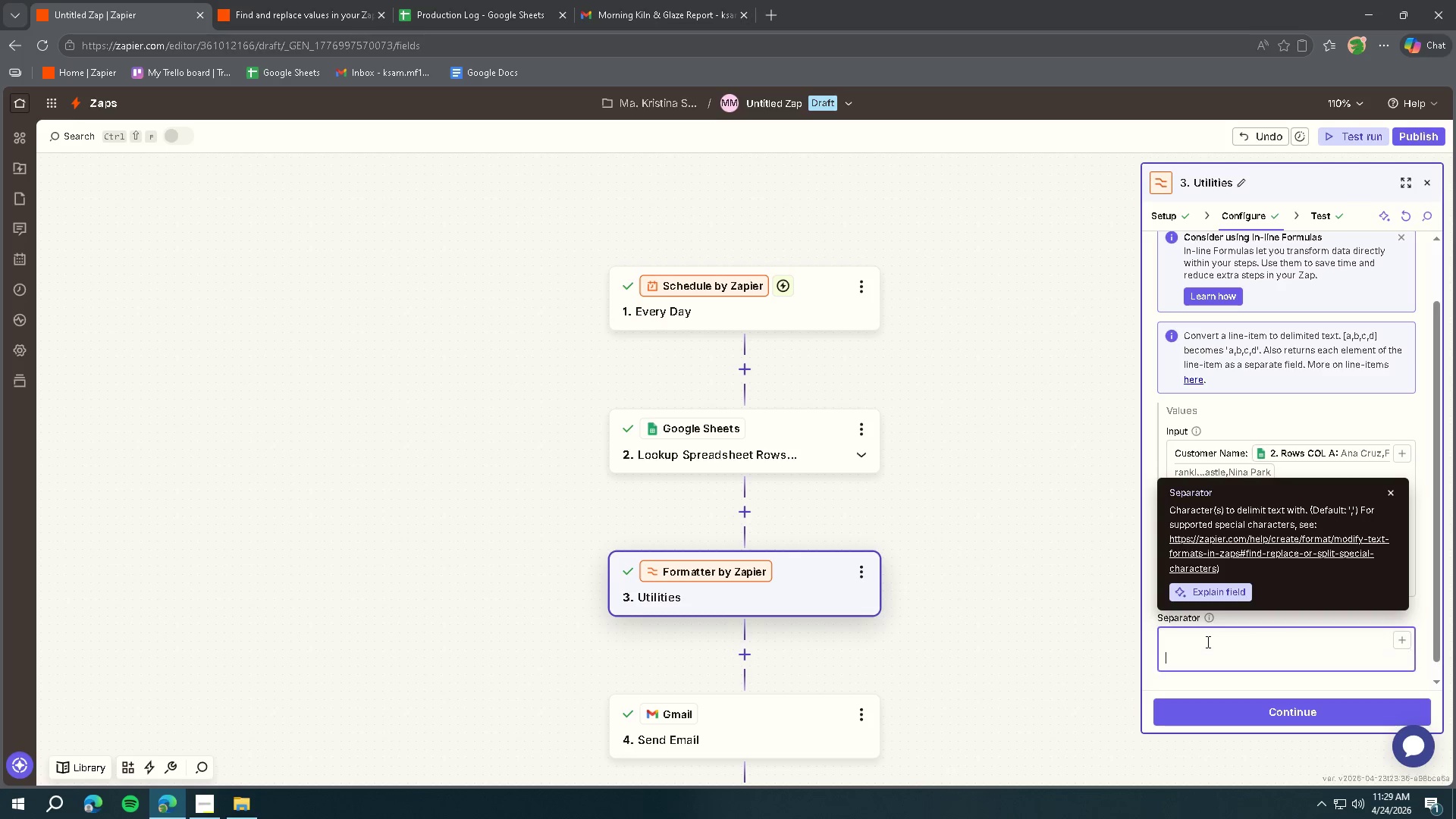 
key(Shift+Enter)
 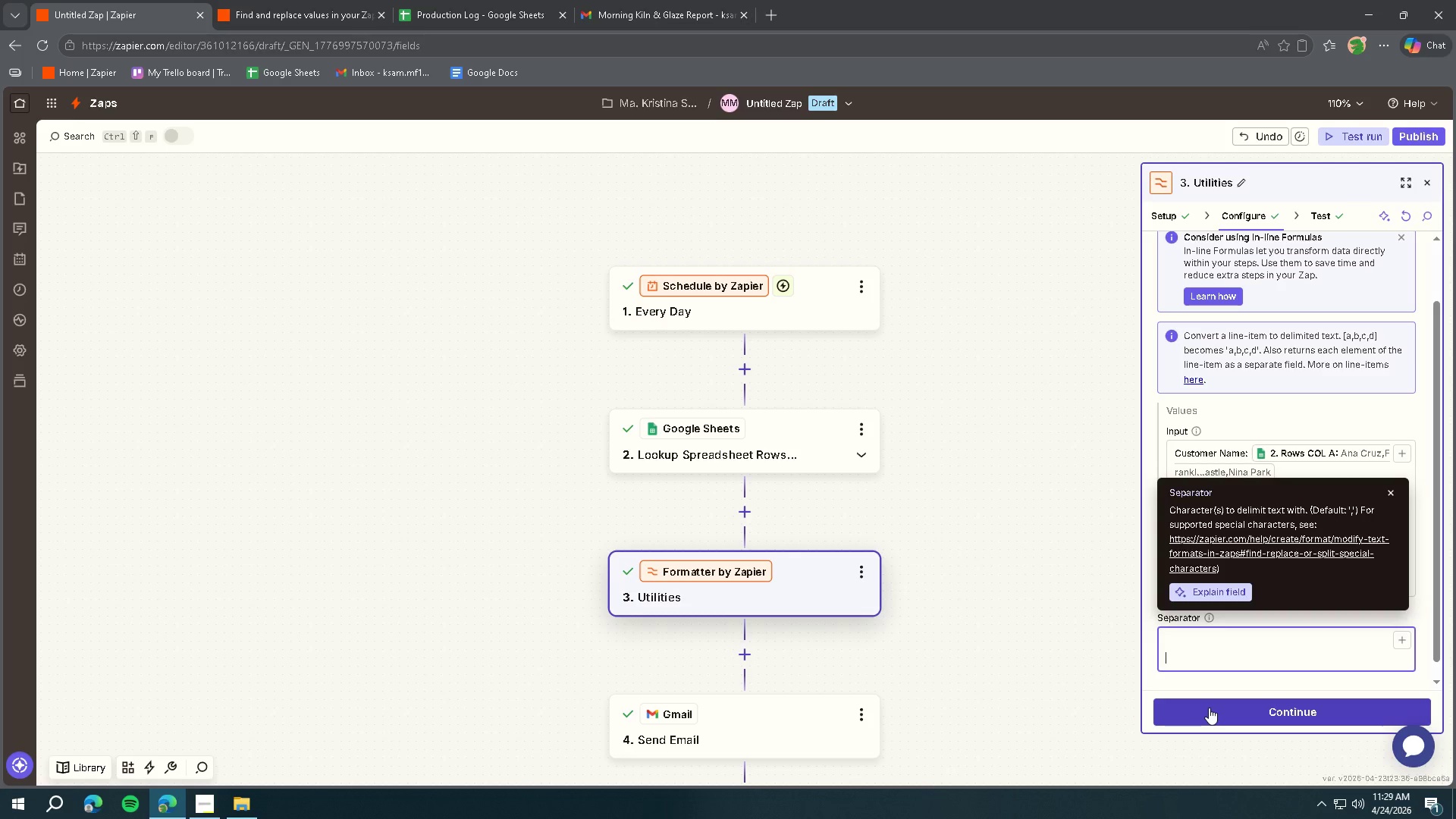 
left_click([1209, 708])
 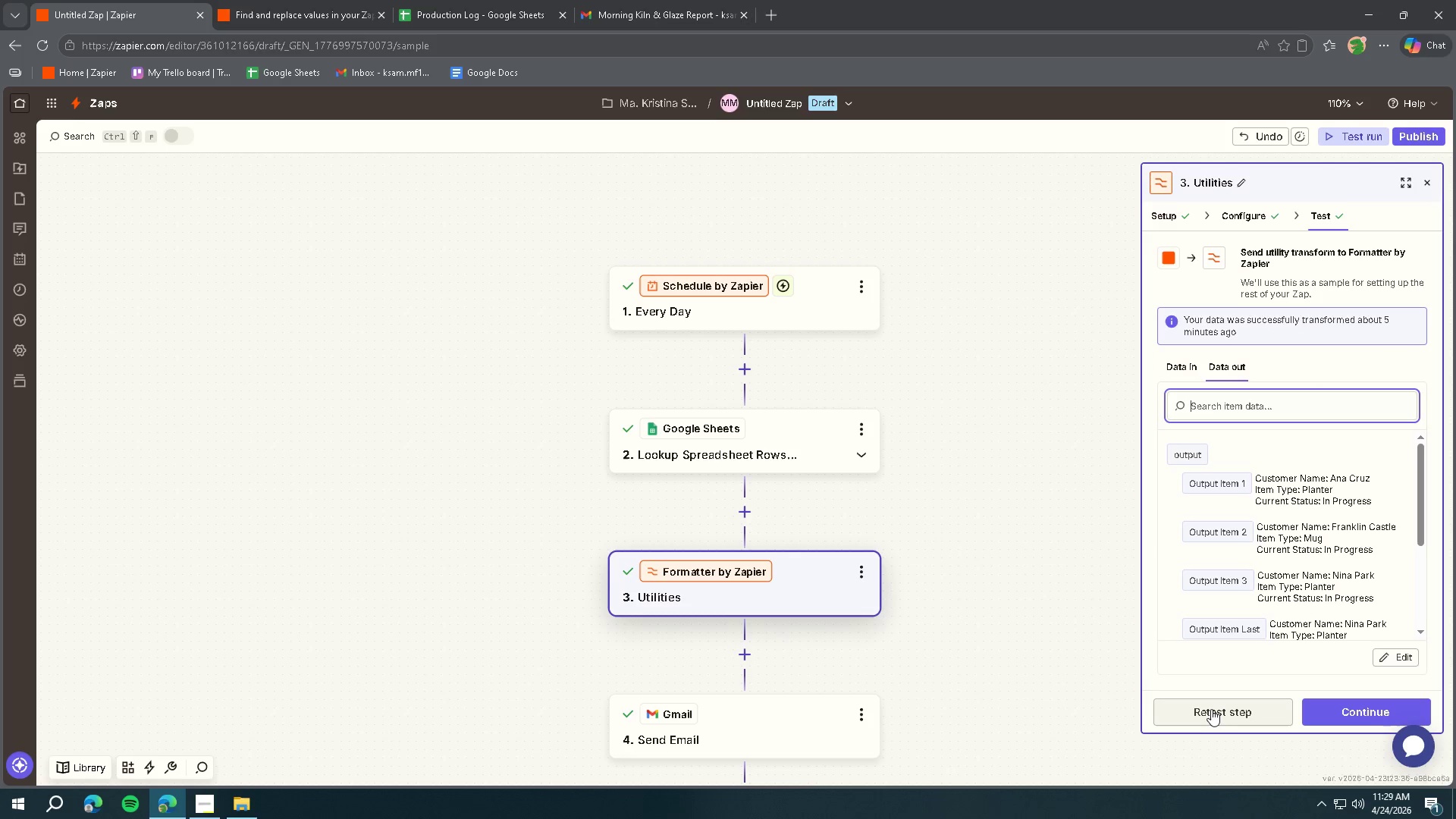 
wait(6.64)
 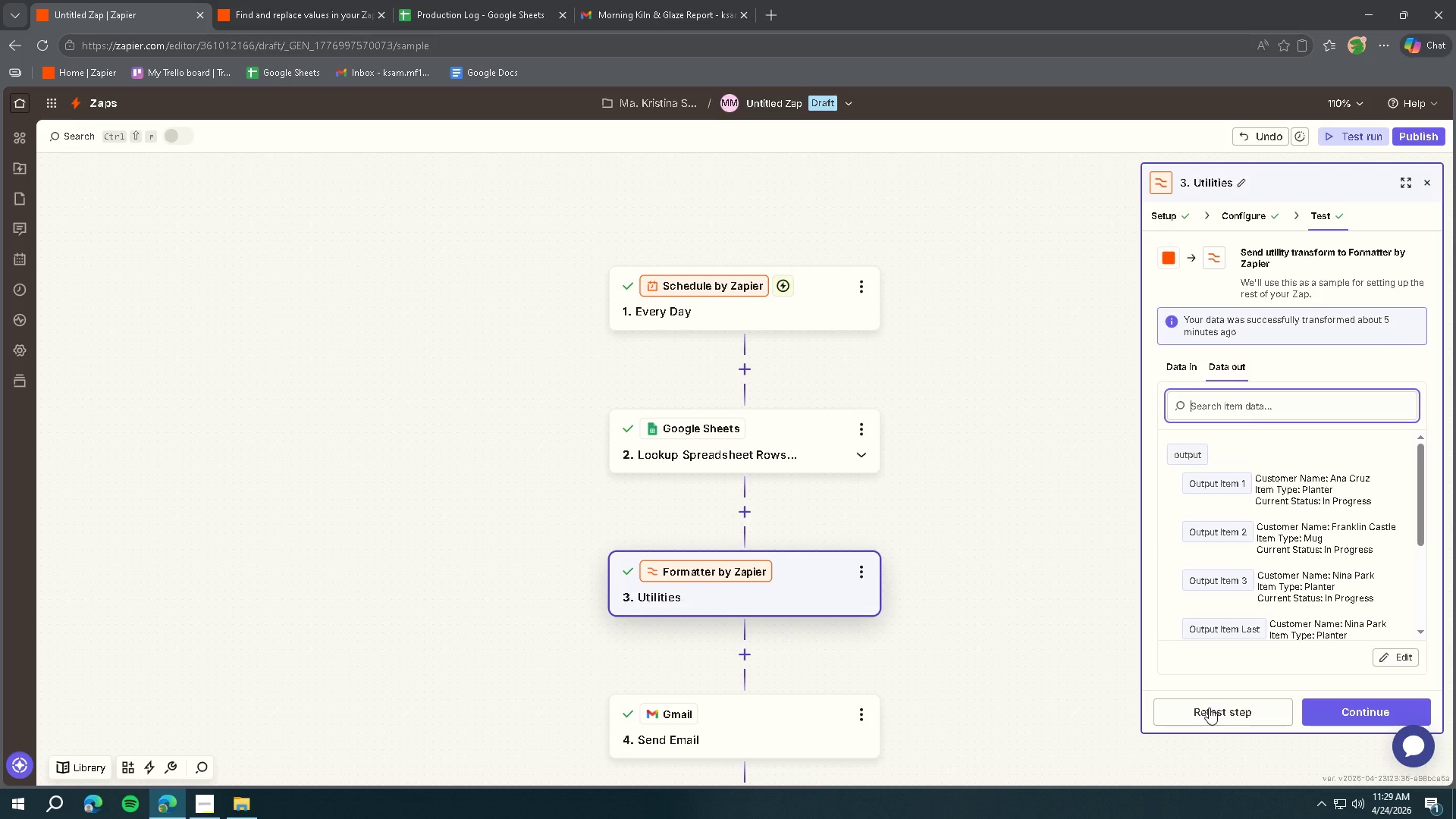 
left_click([1211, 708])
 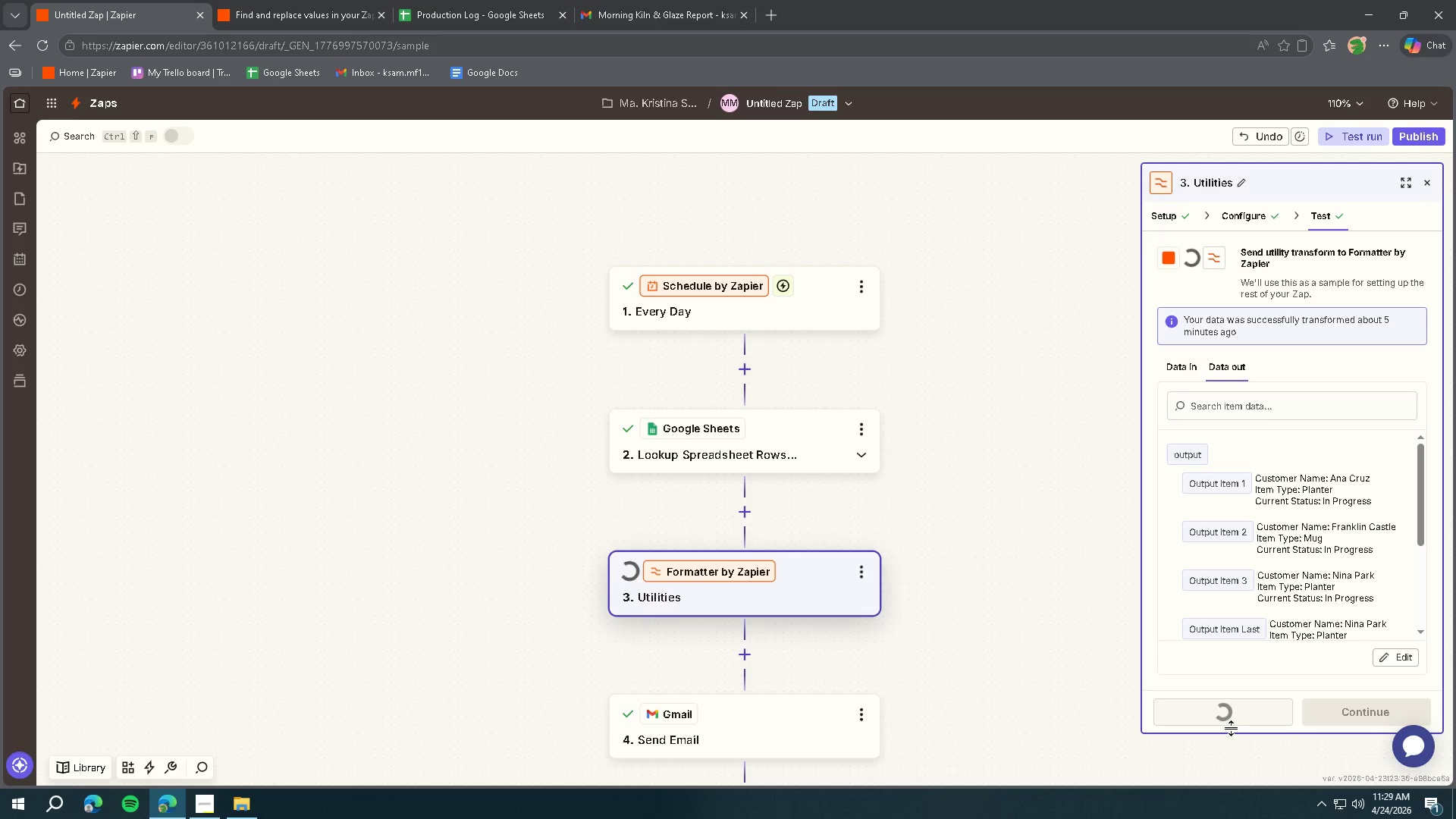 
mouse_move([1261, 718])
 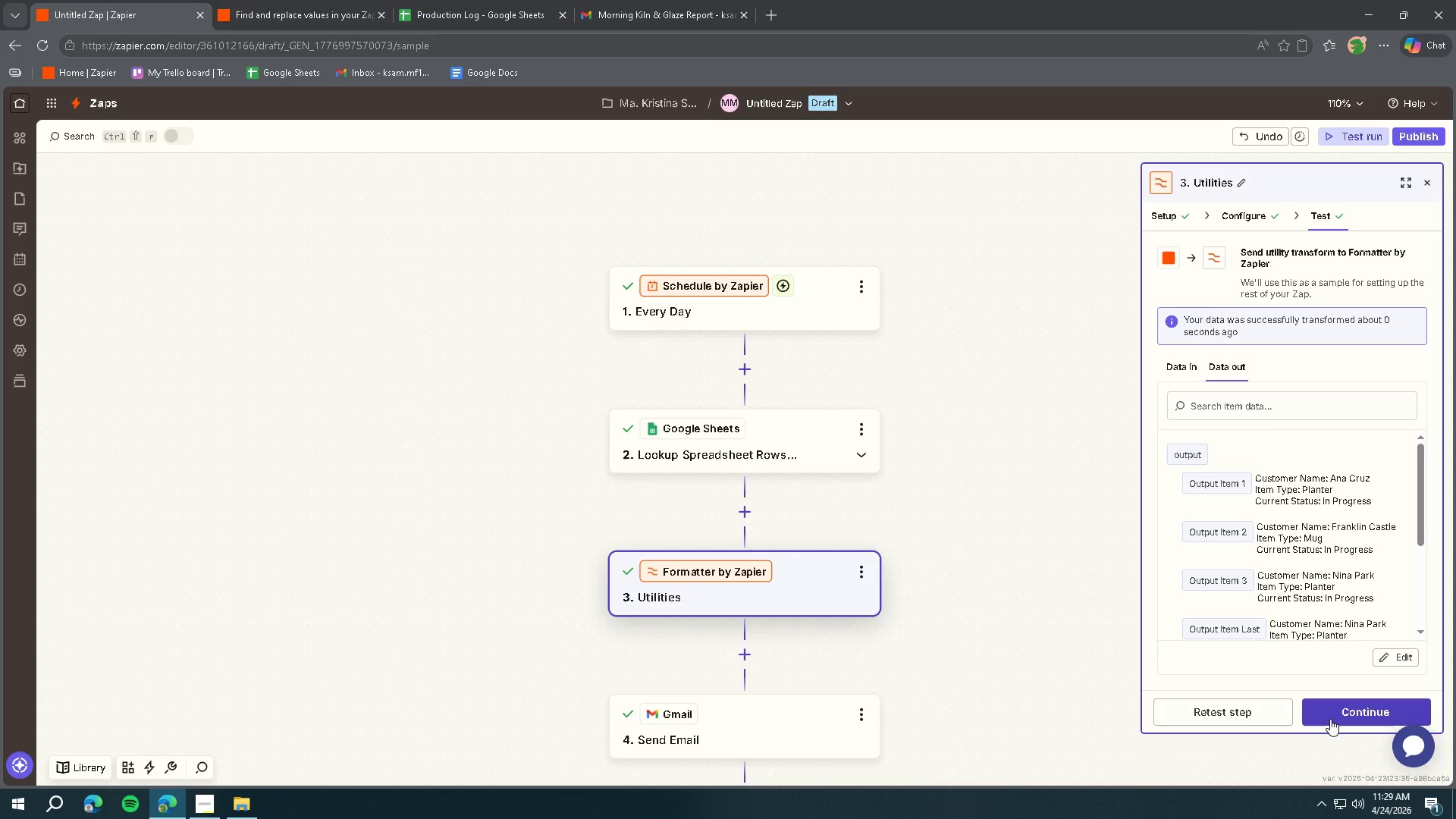 
left_click([1330, 719])
 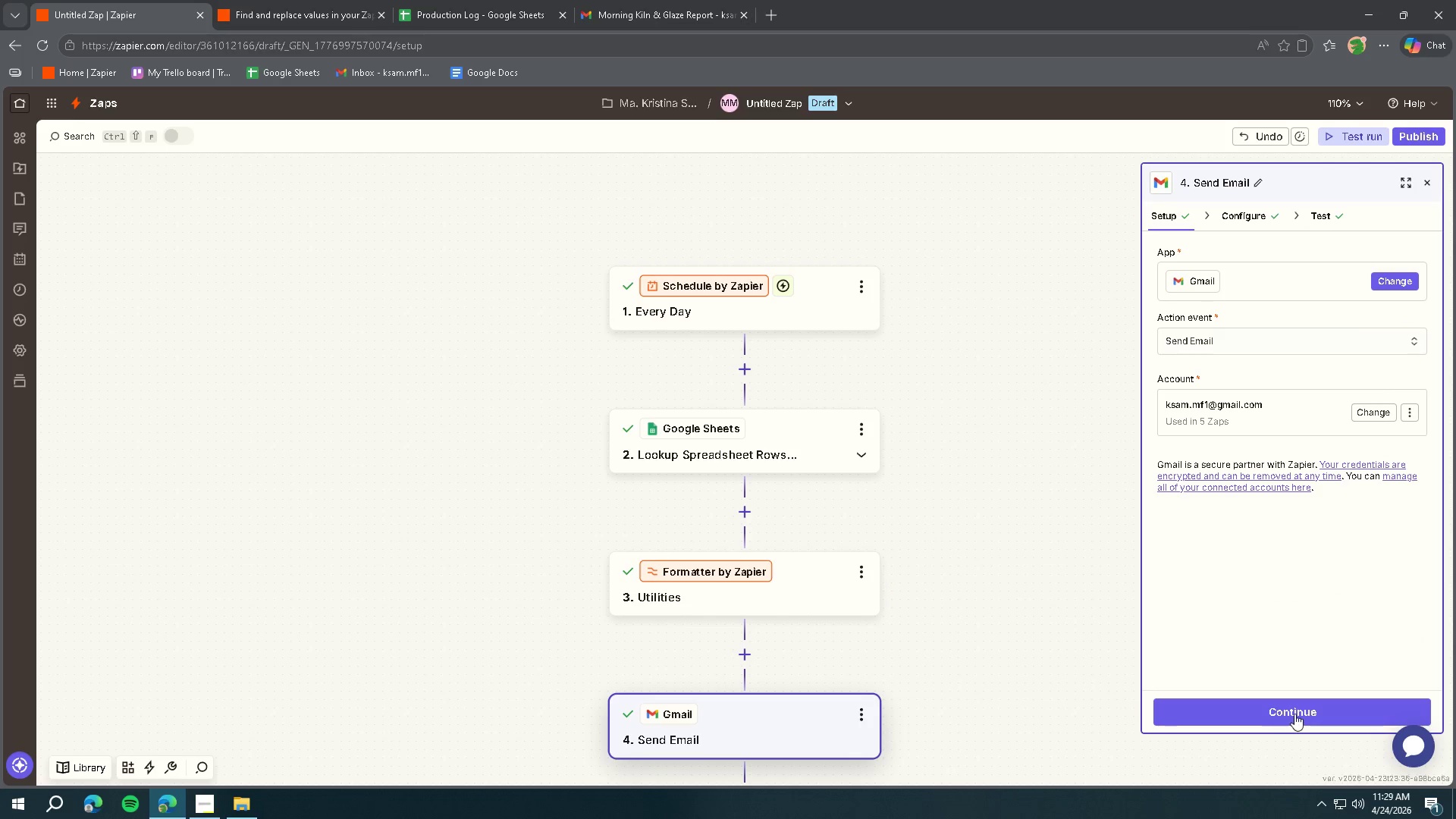 
left_click([1294, 713])
 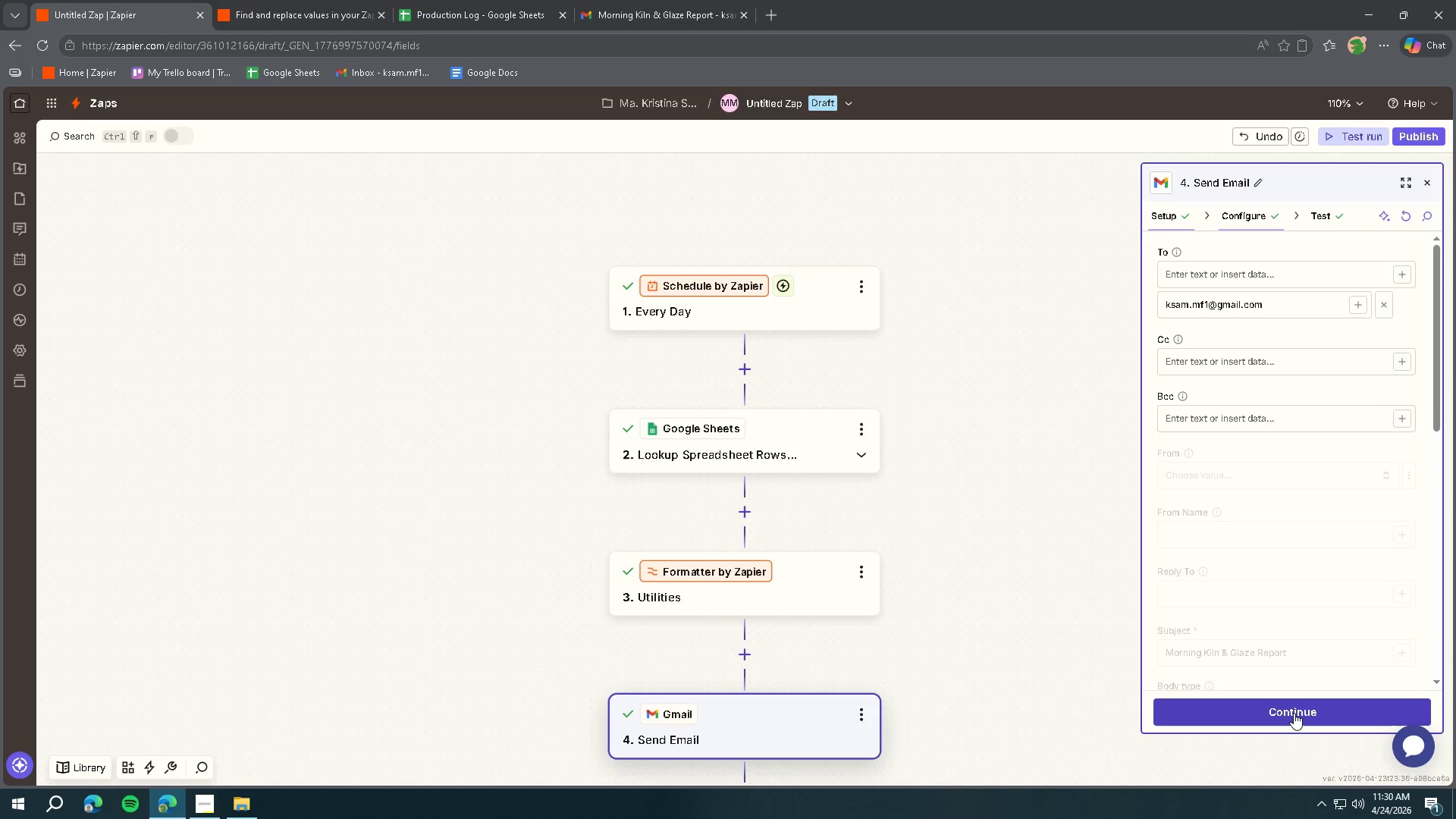 
left_click([1294, 713])
 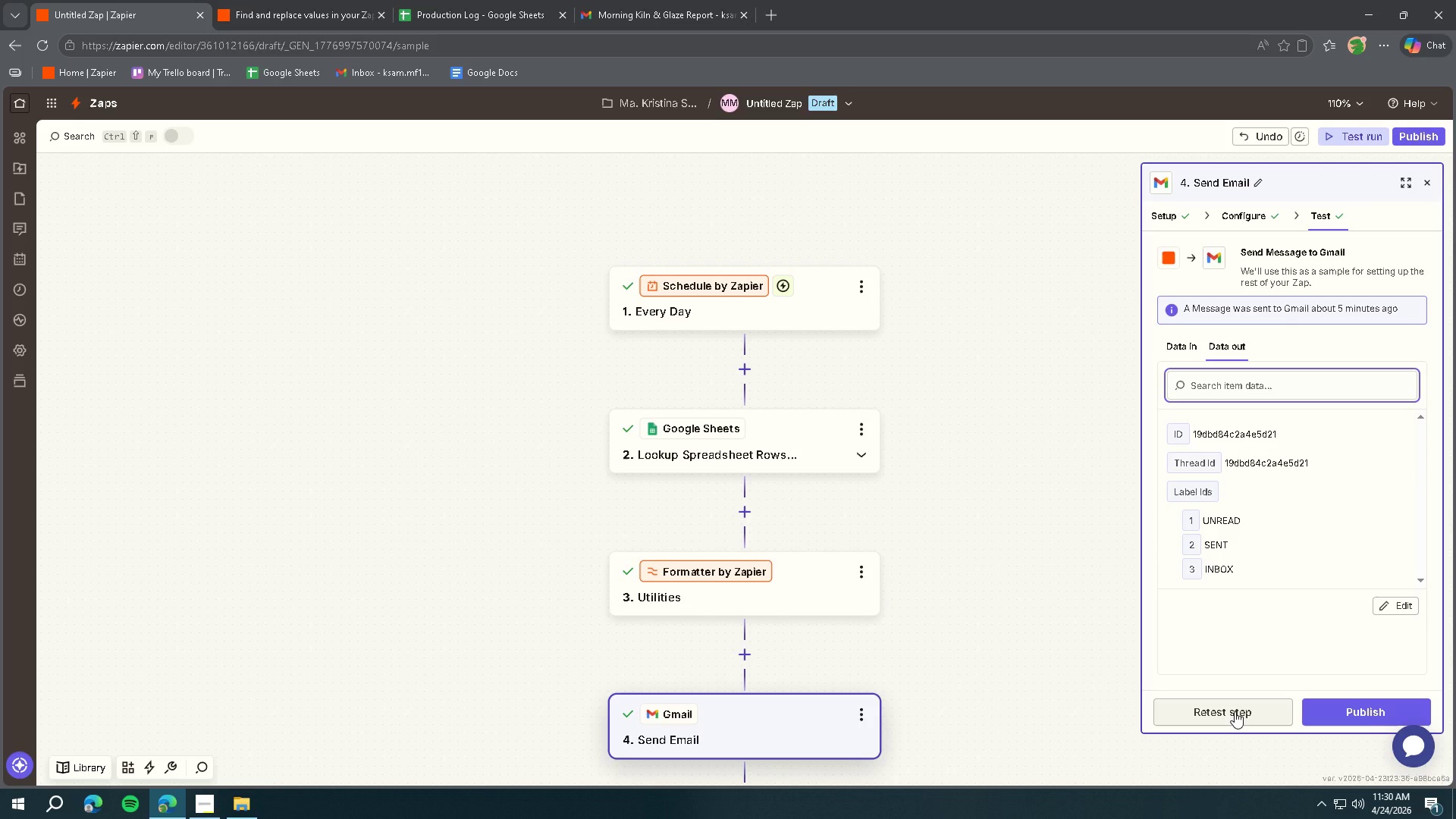 
left_click([1235, 711])
 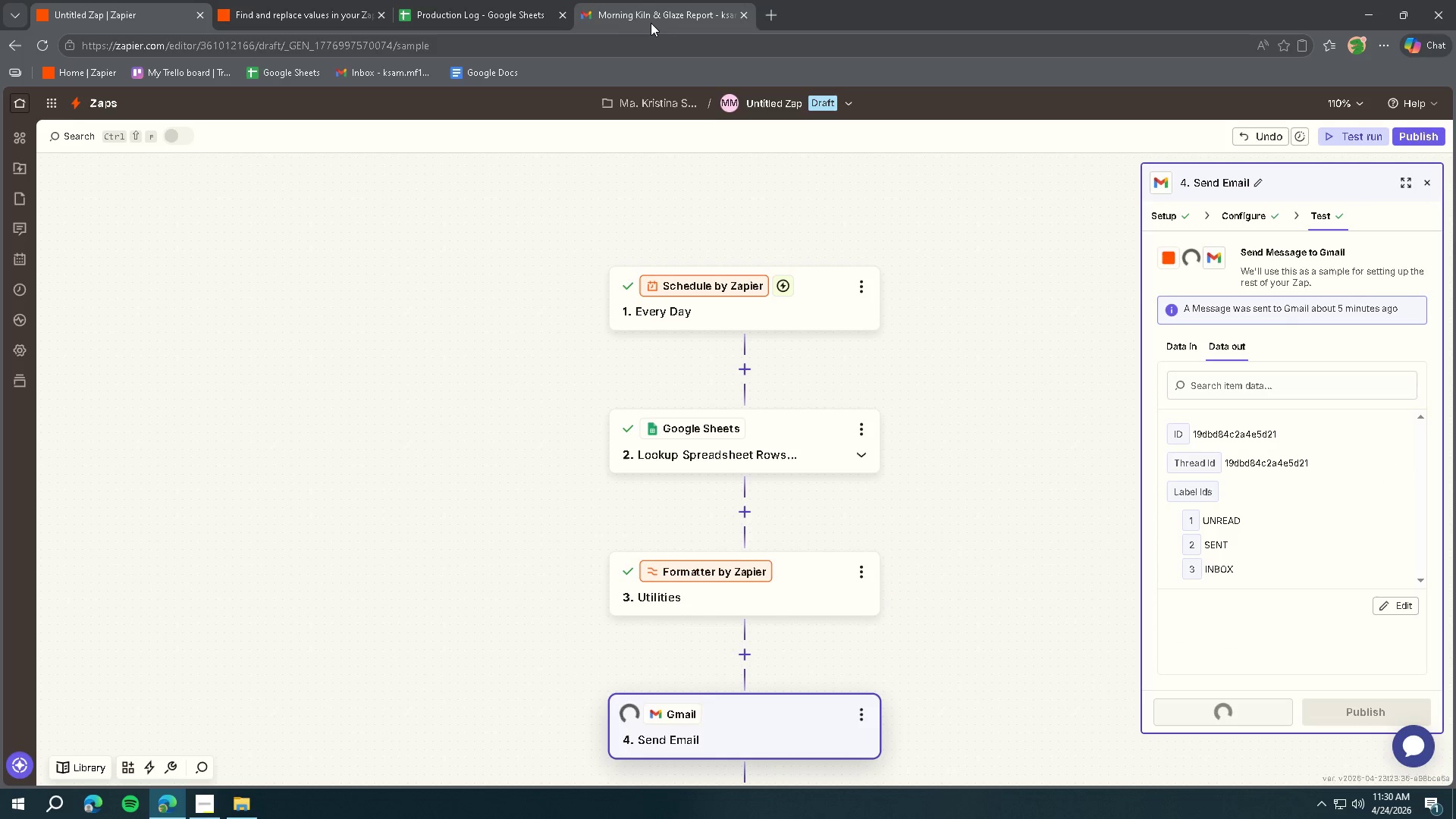 
left_click([651, 23])
 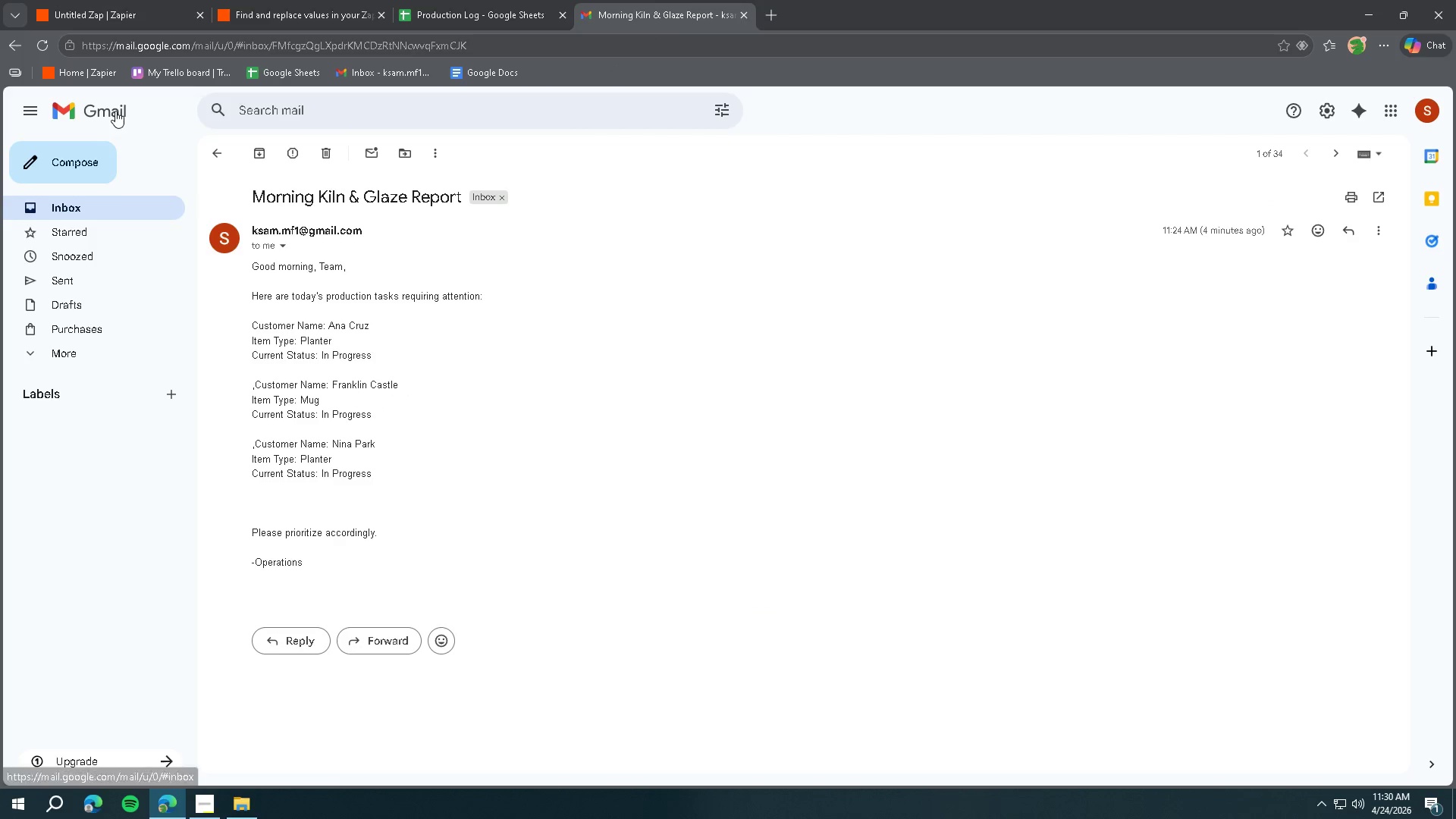 
left_click([43, 39])
 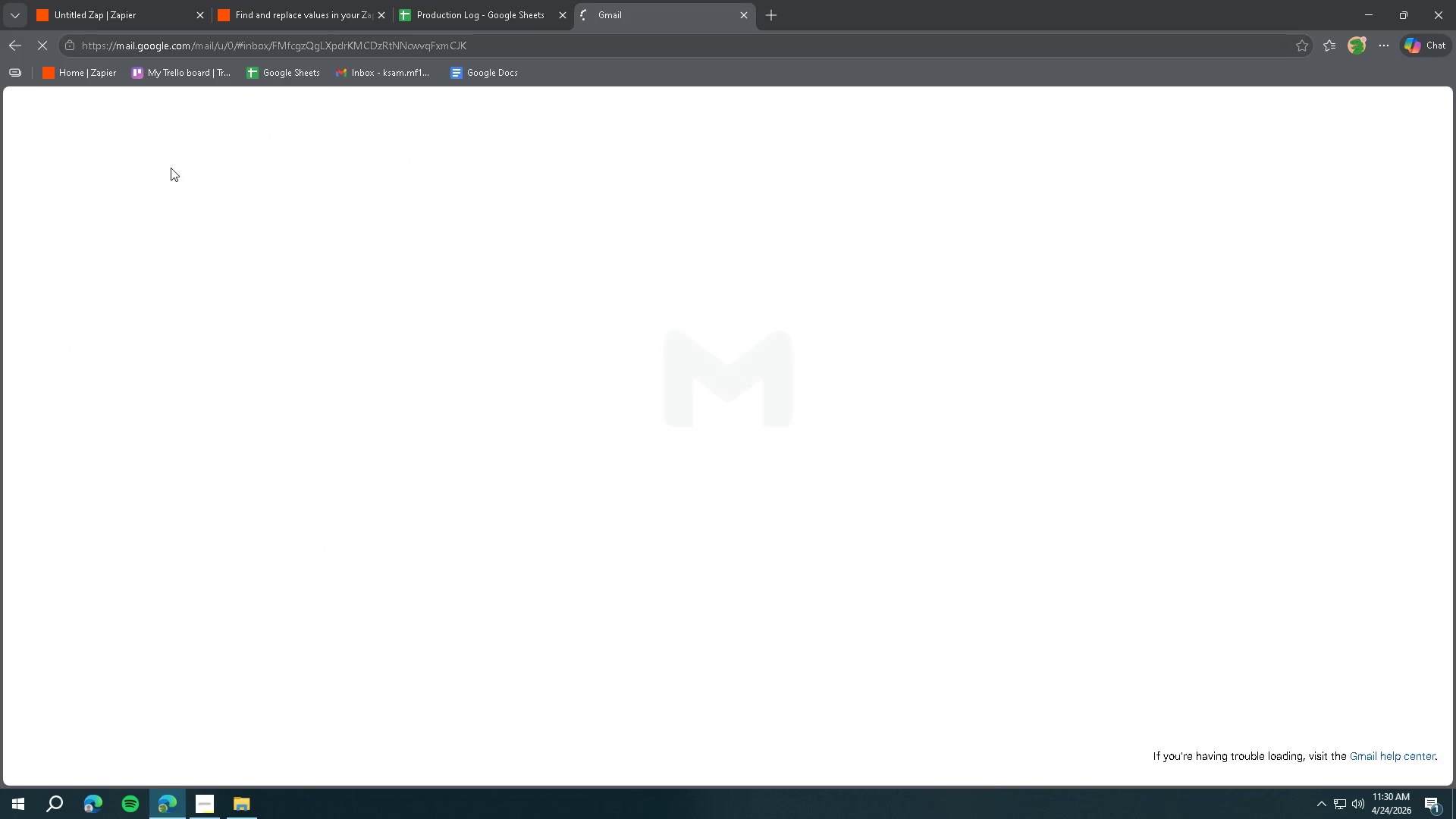 
mouse_move([177, 164])
 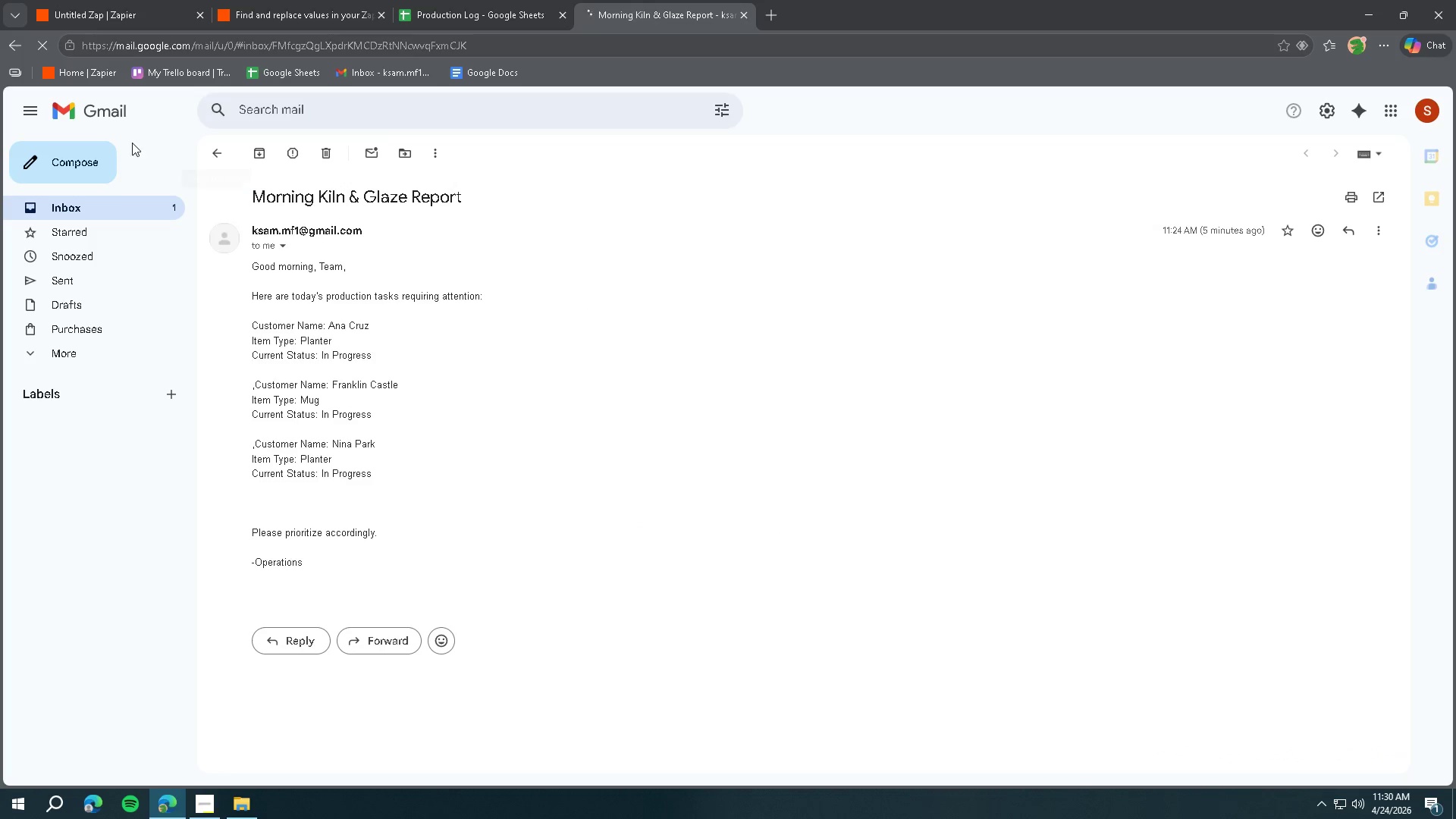 
left_click([103, 121])
 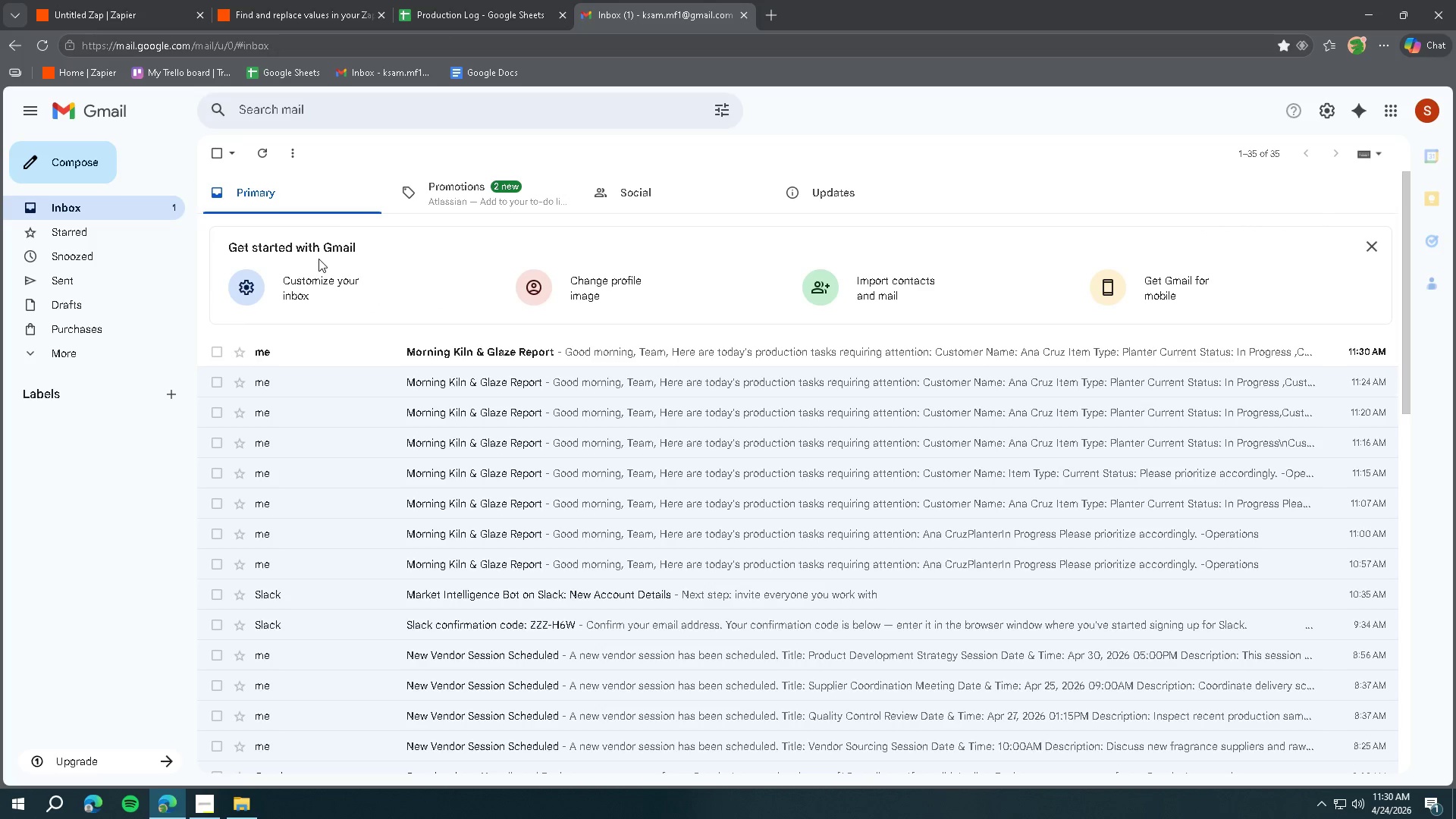 
left_click([668, 362])
 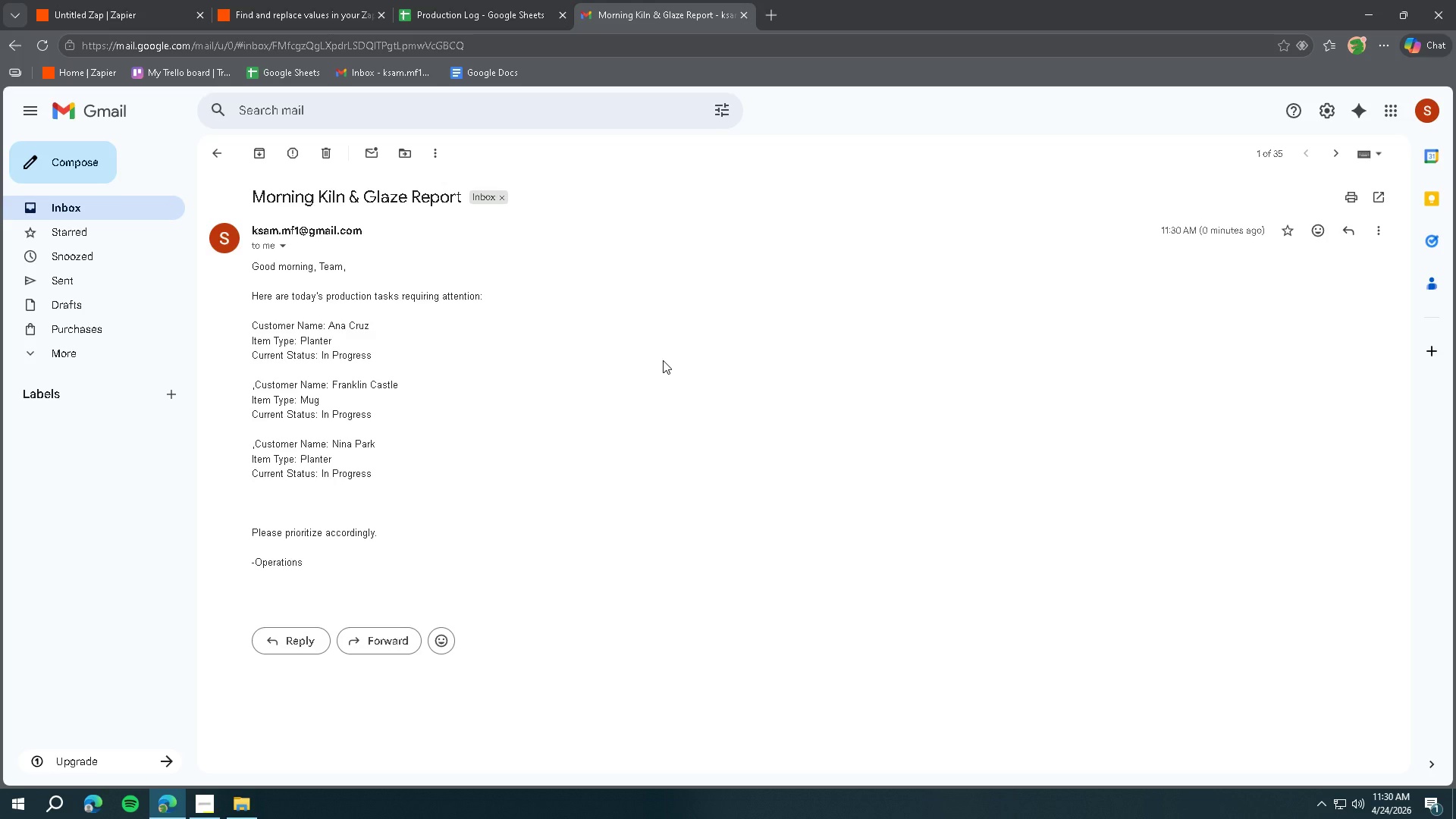 
wait(7.0)
 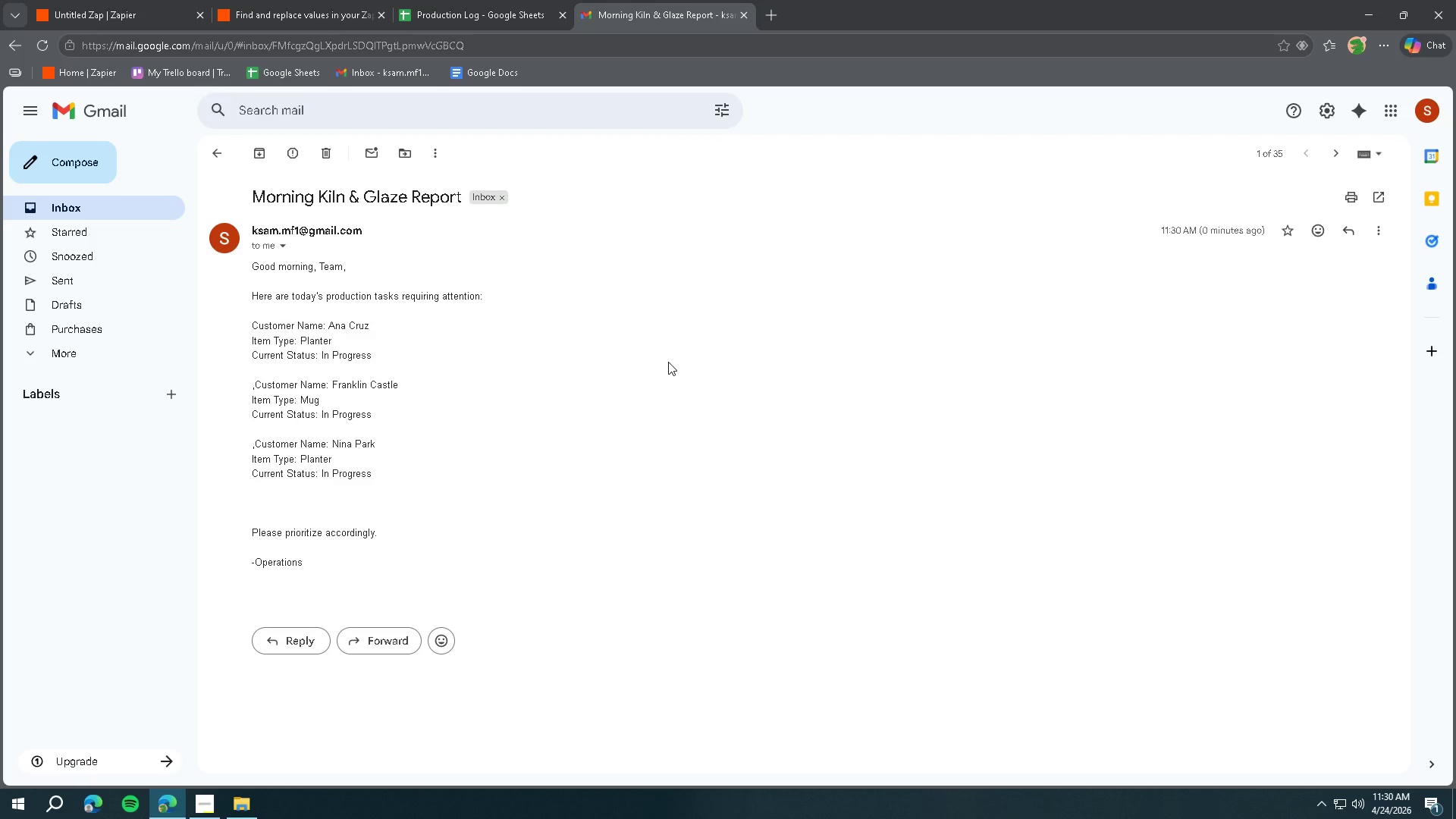 
left_click([127, 24])
 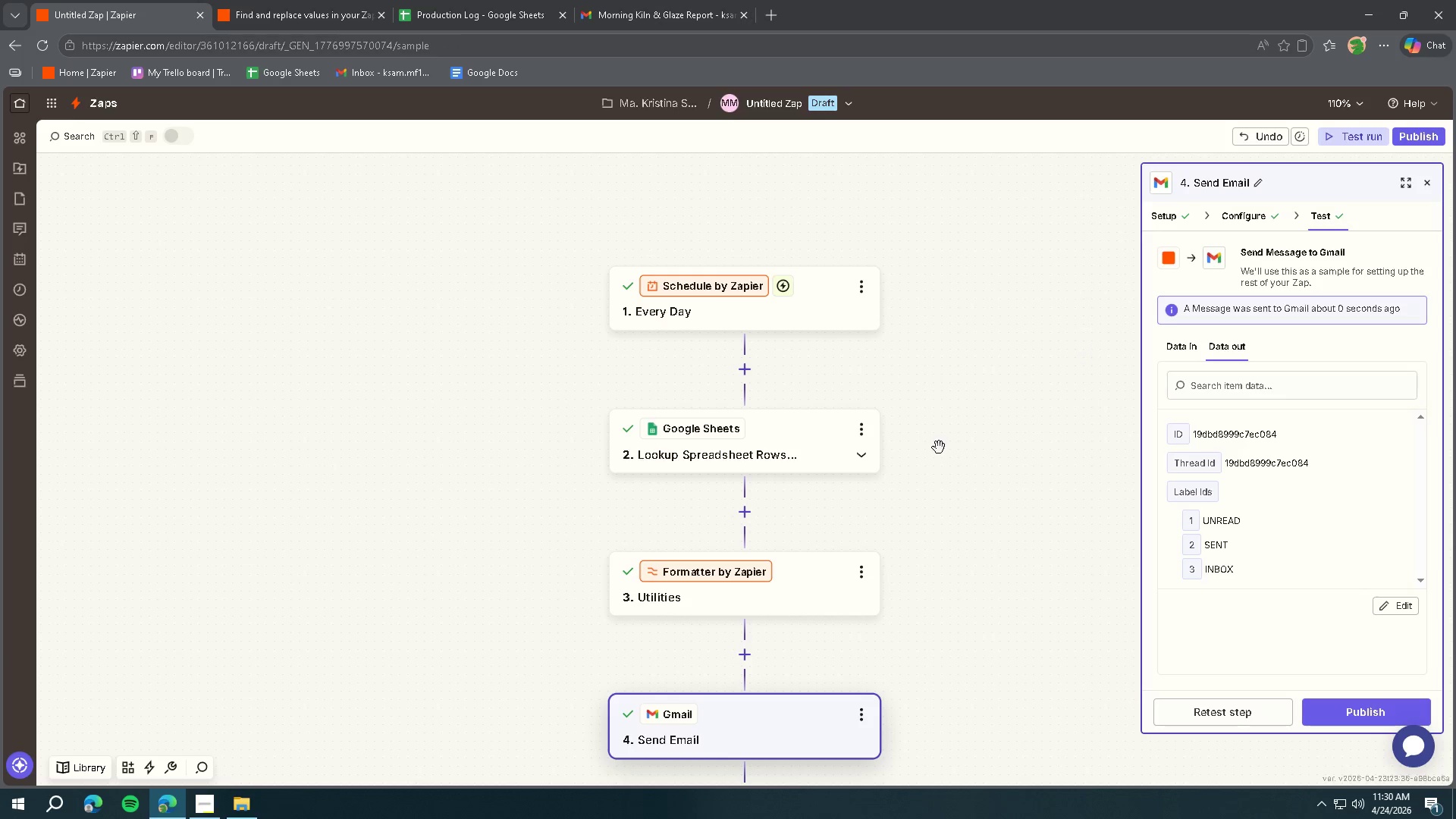 
left_click([779, 546])
 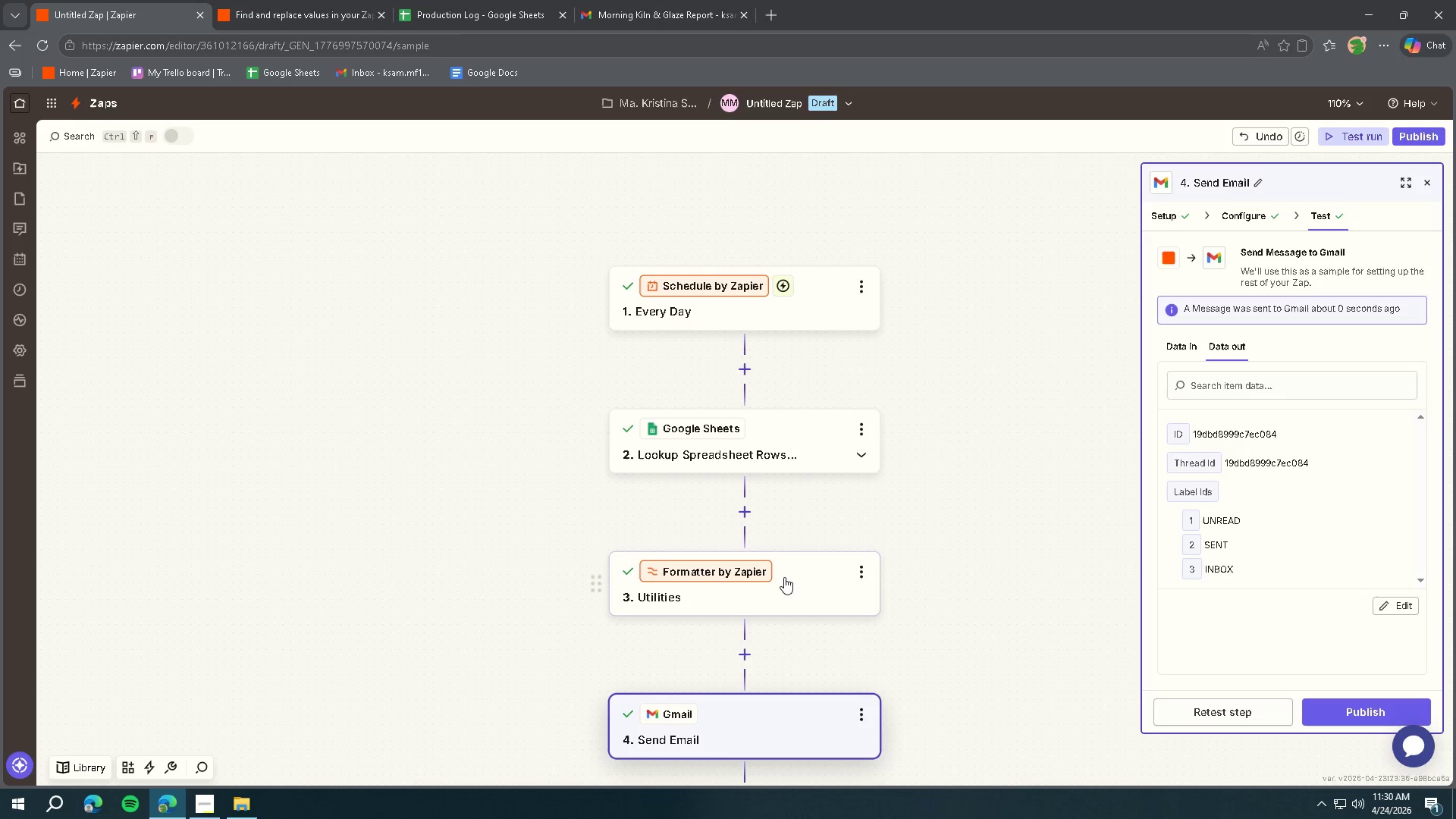 
left_click([784, 577])
 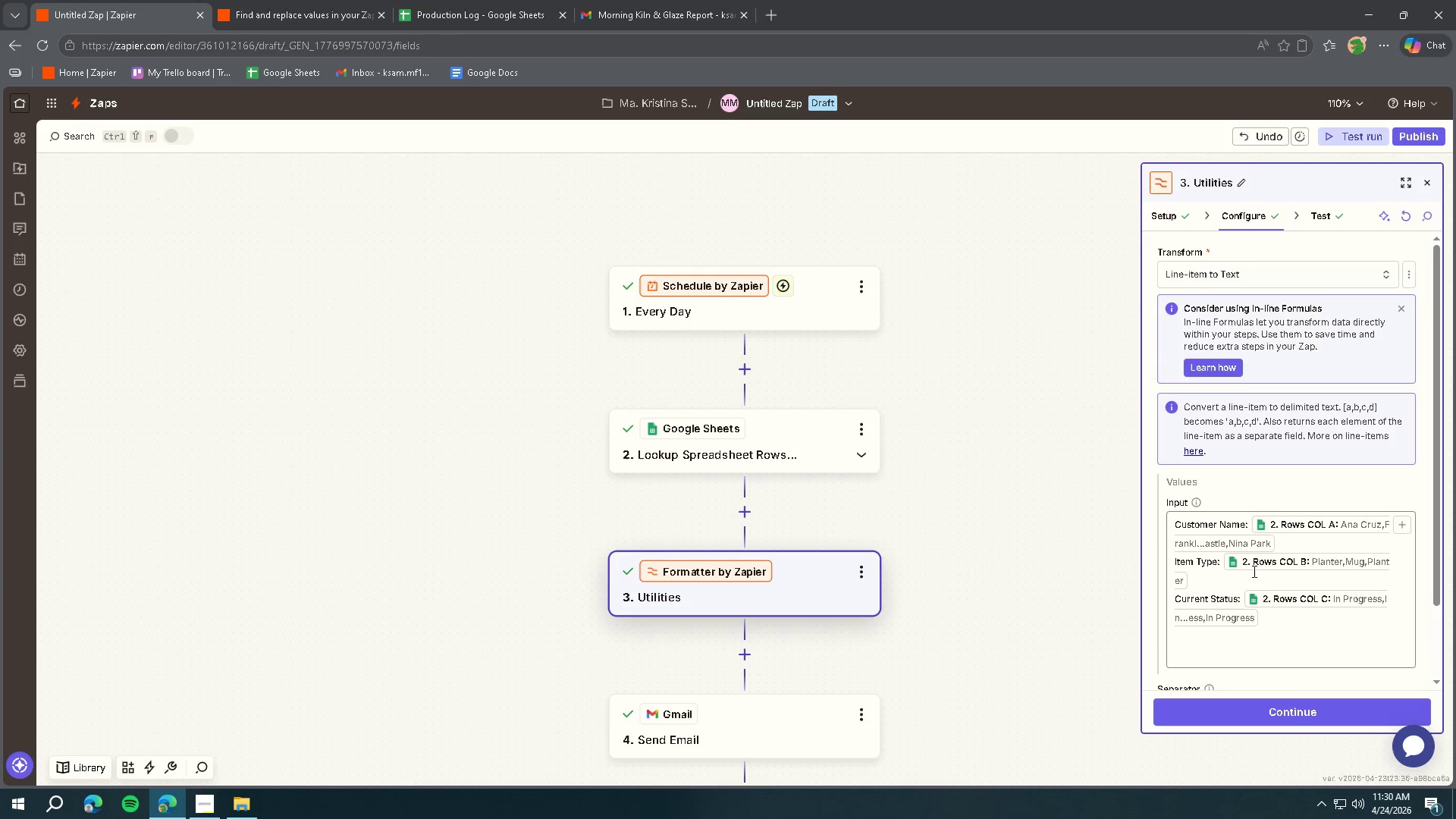 
left_click([1237, 630])
 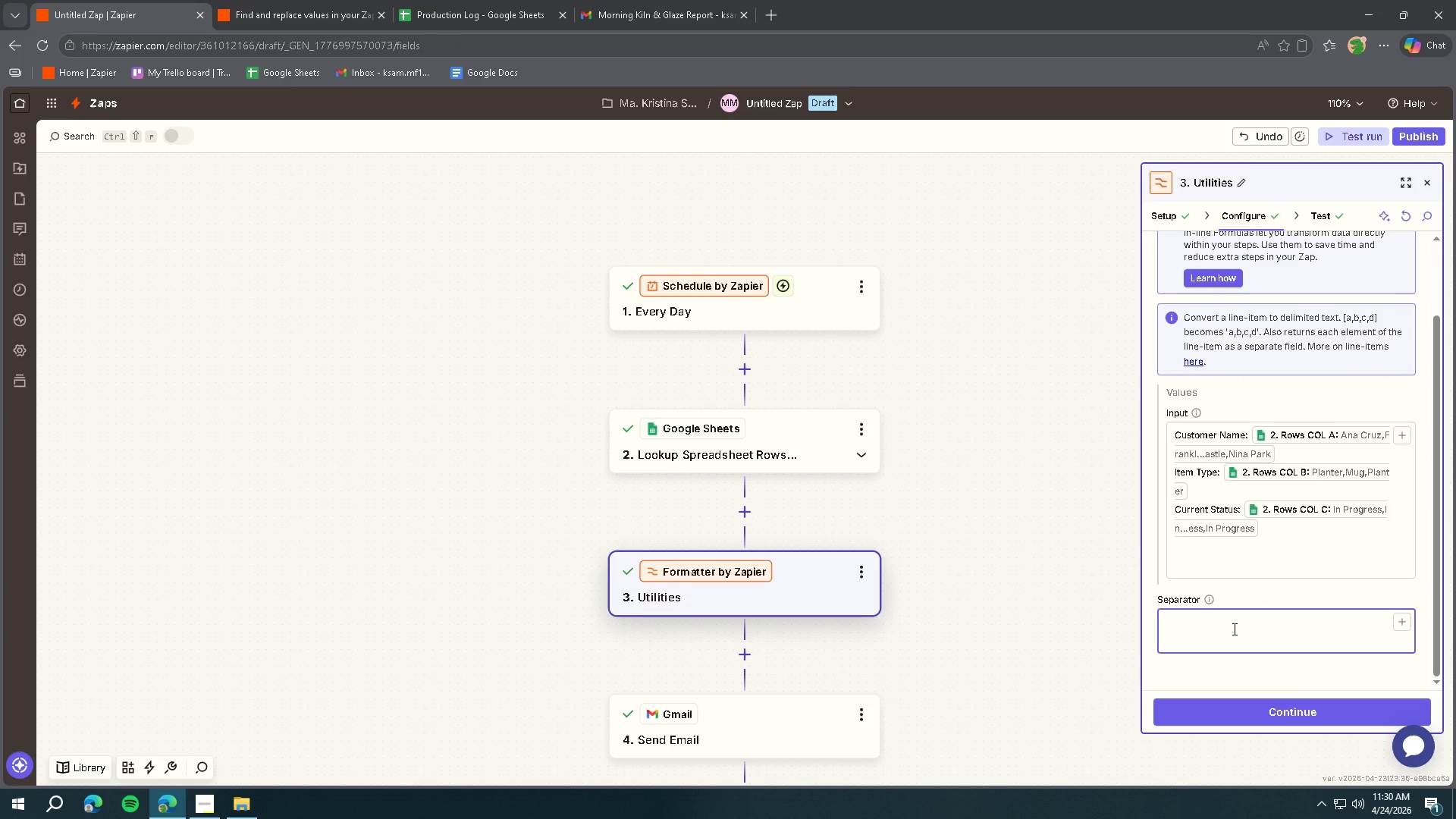 
scroll: coordinate [1244, 556], scroll_direction: down, amount: 10.0
 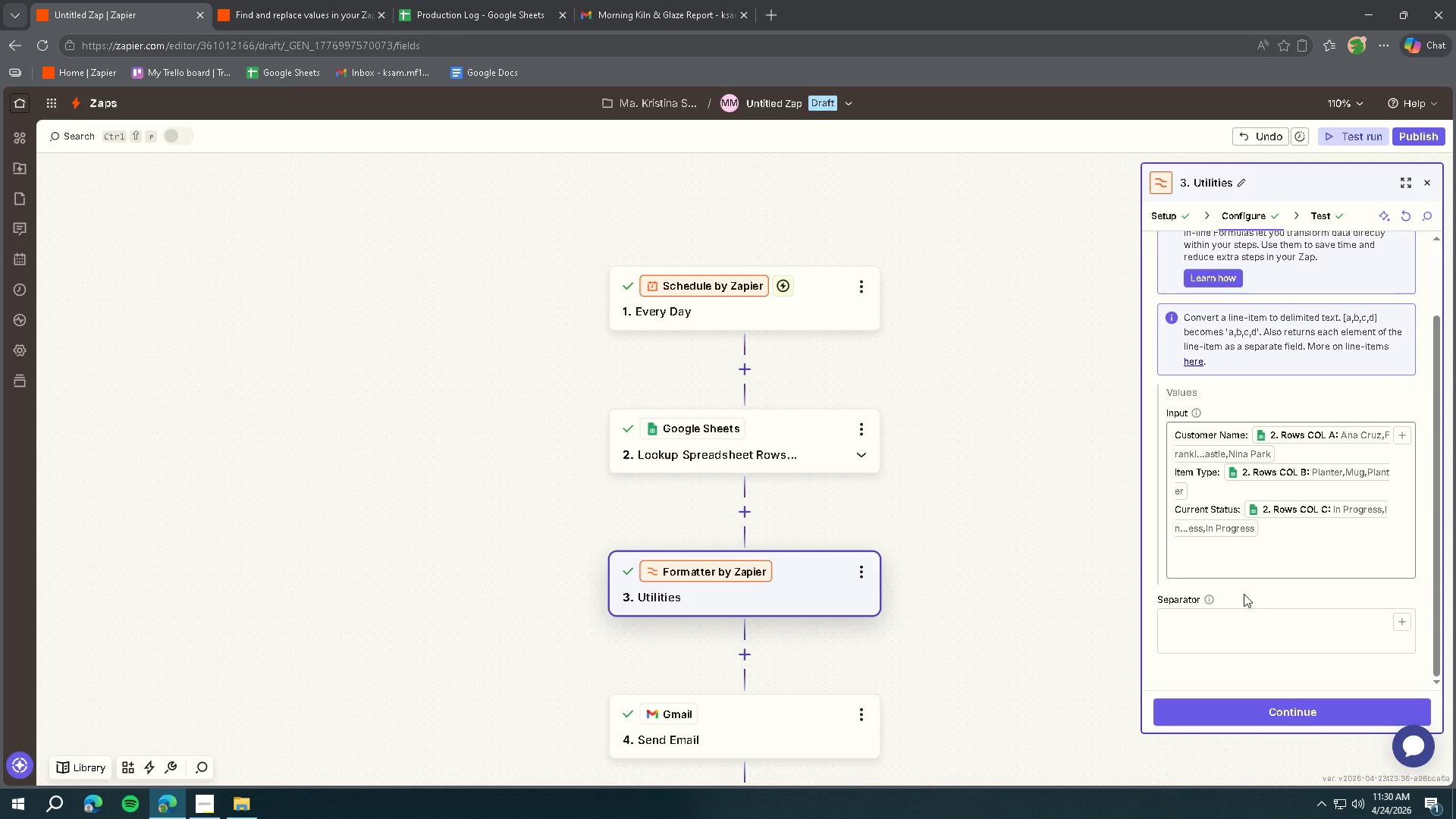 
key(Backspace)
 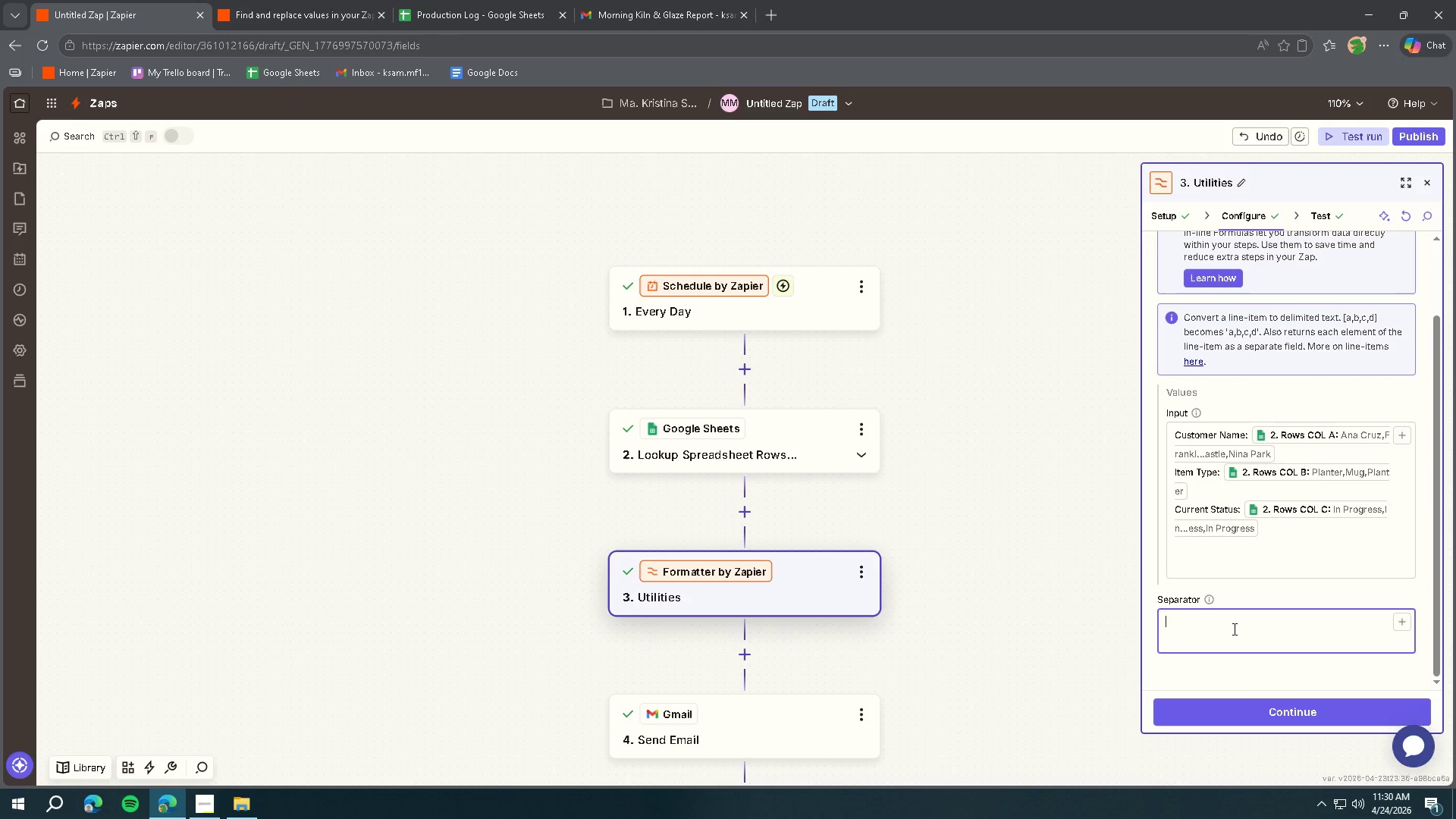 
key(Backspace)
 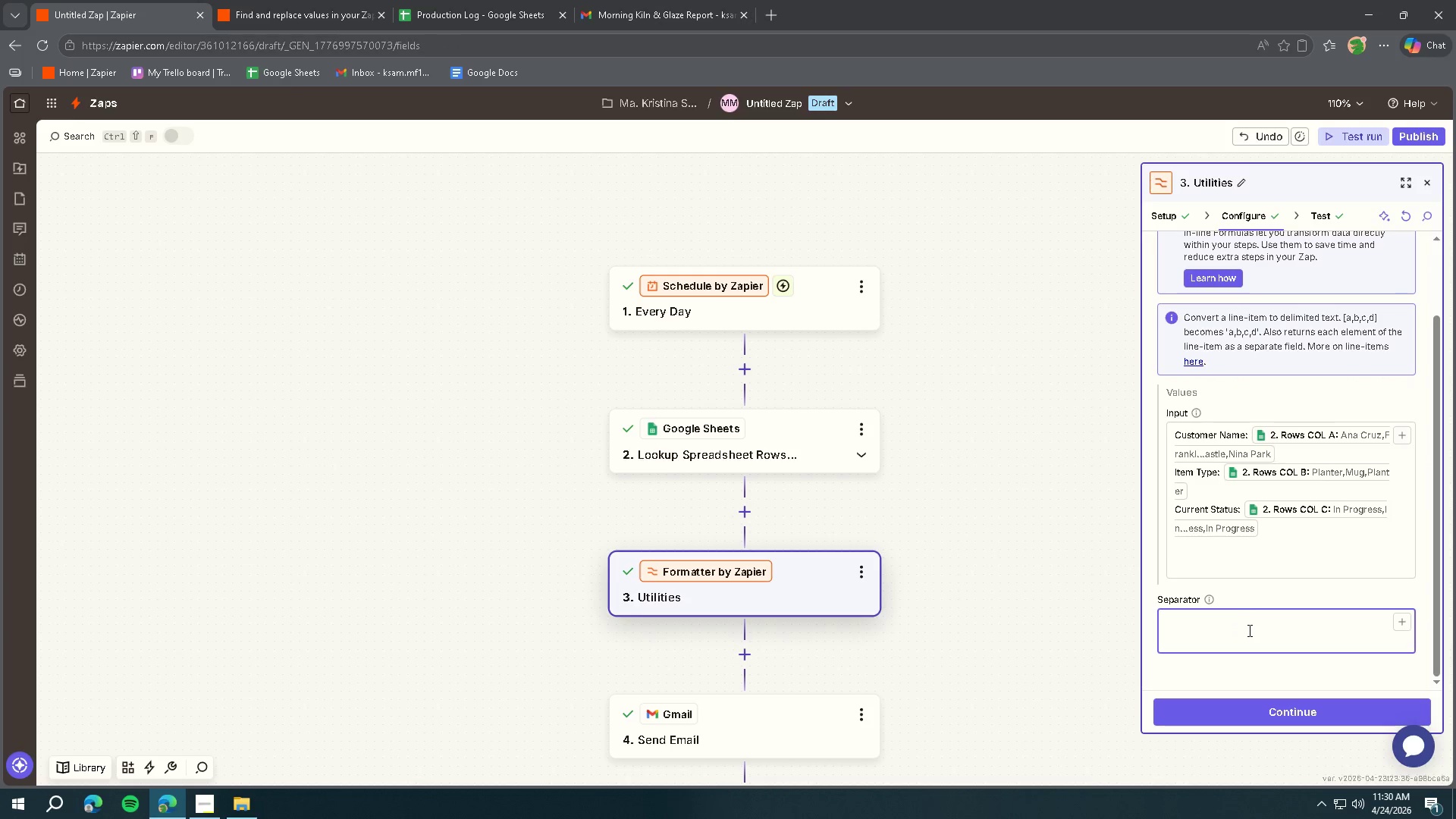 
left_click([1245, 641])
 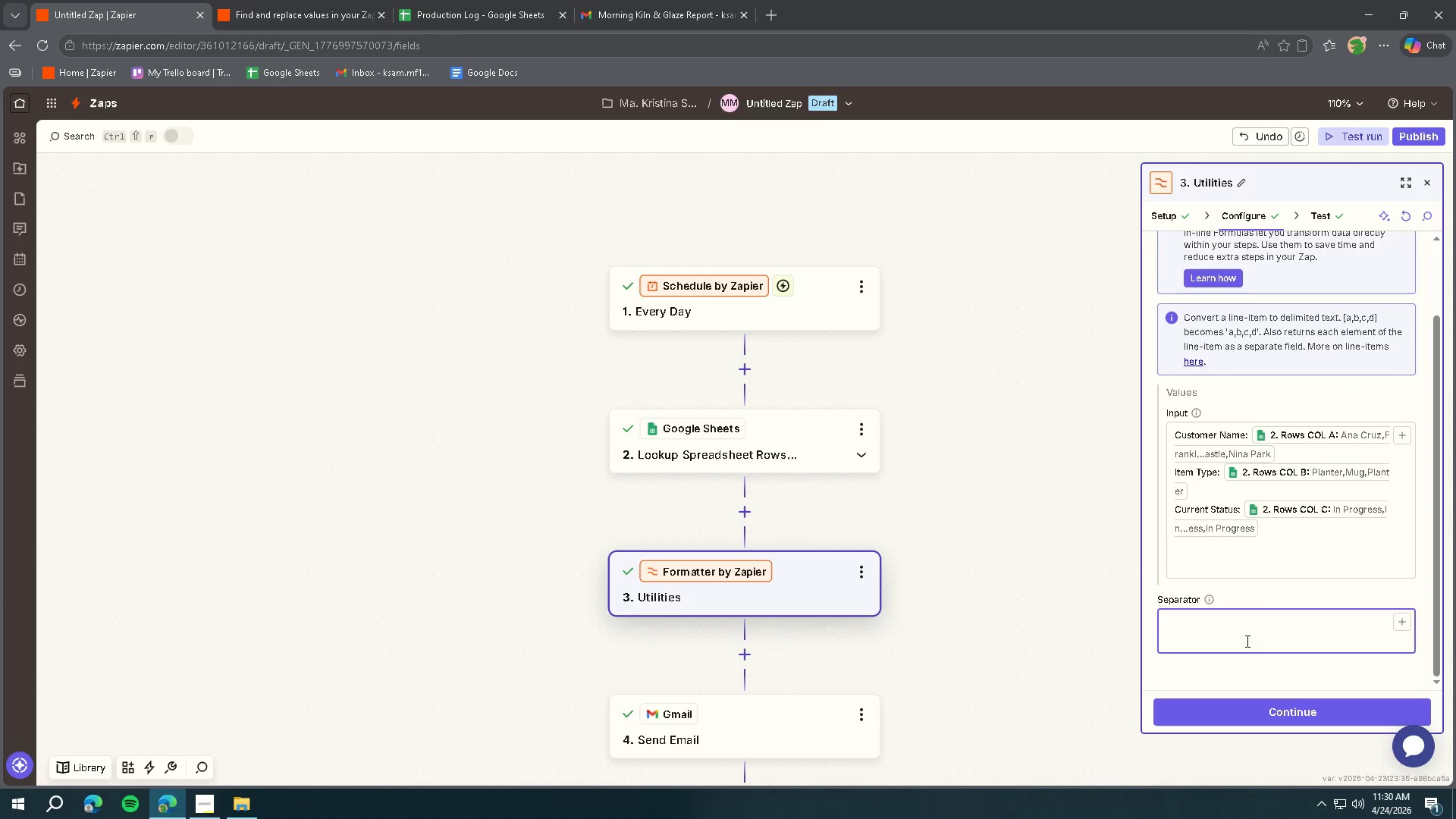 
key(Backspace)
 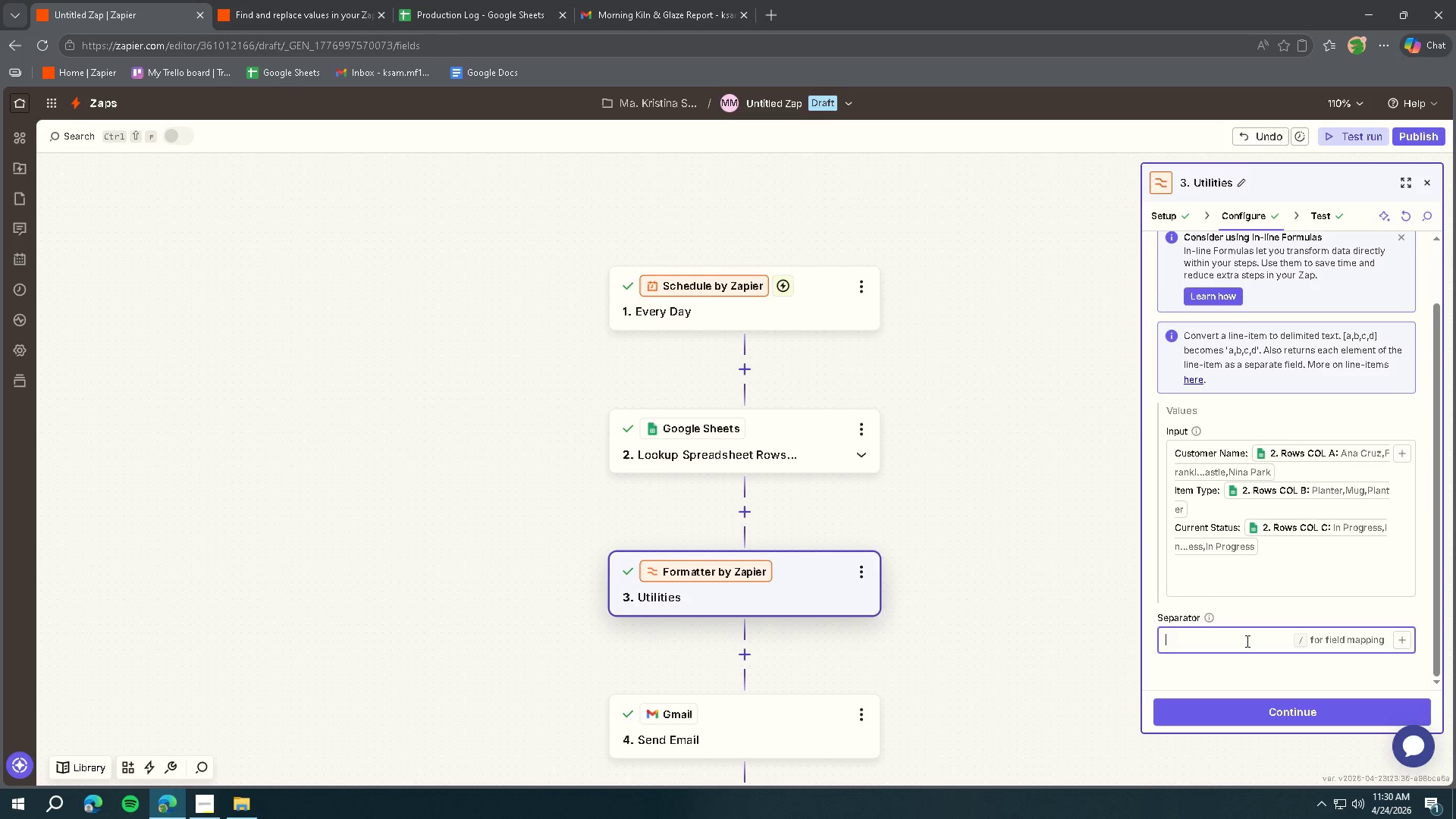 
key(Backspace)
 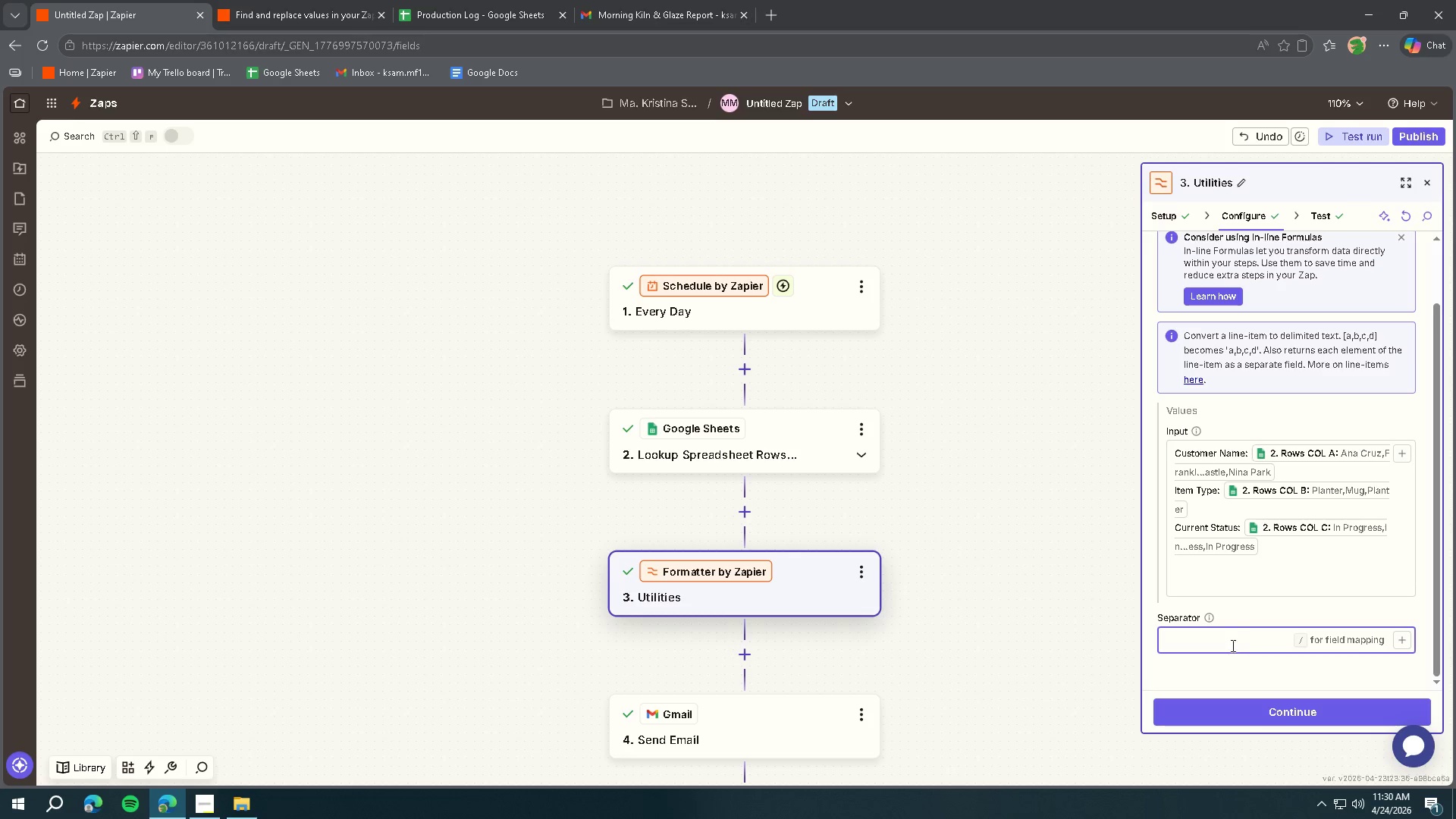 
wait(9.84)
 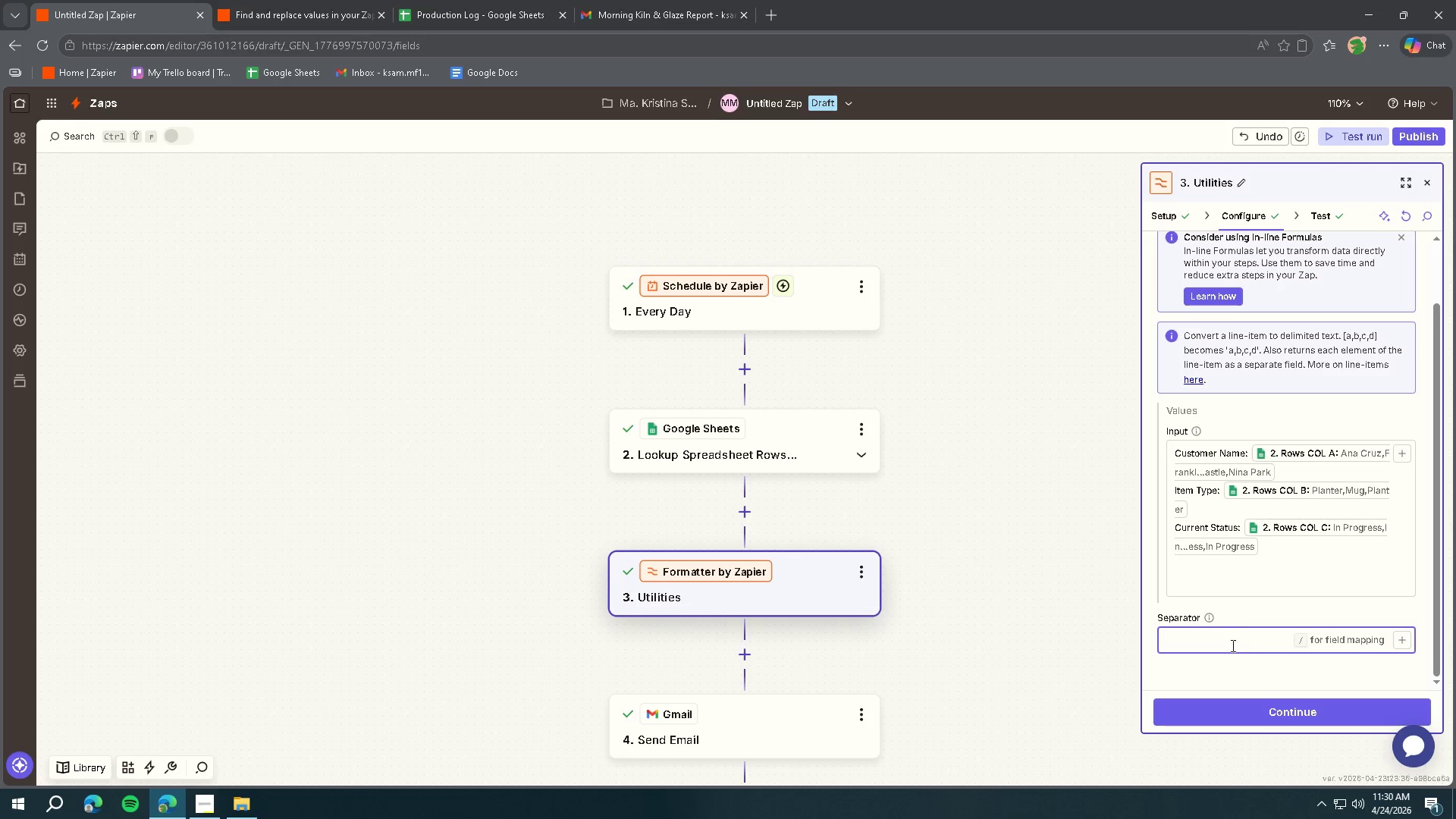 
scroll: coordinate [1270, 573], scroll_direction: up, amount: 2.0
 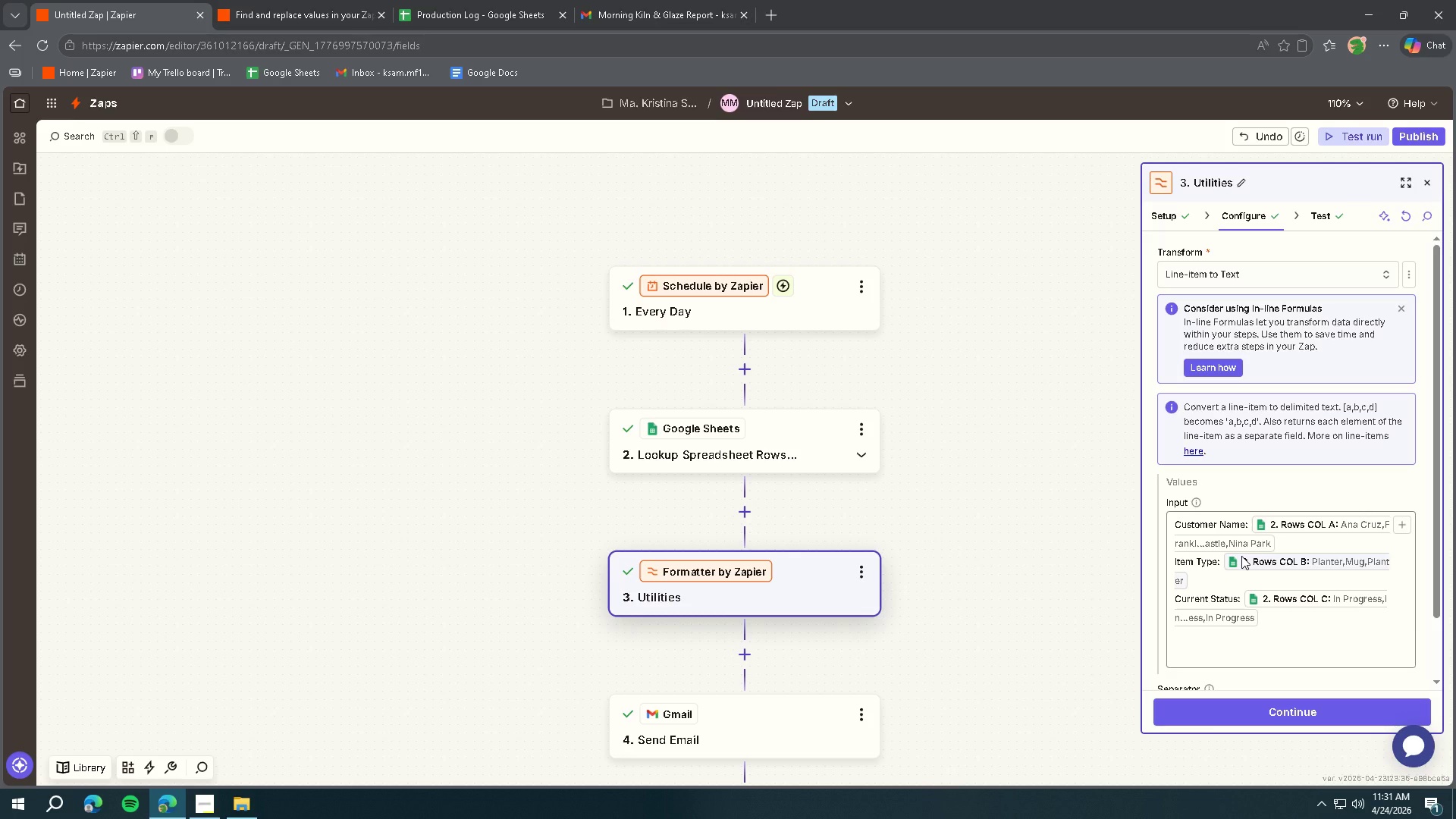 
wait(29.46)
 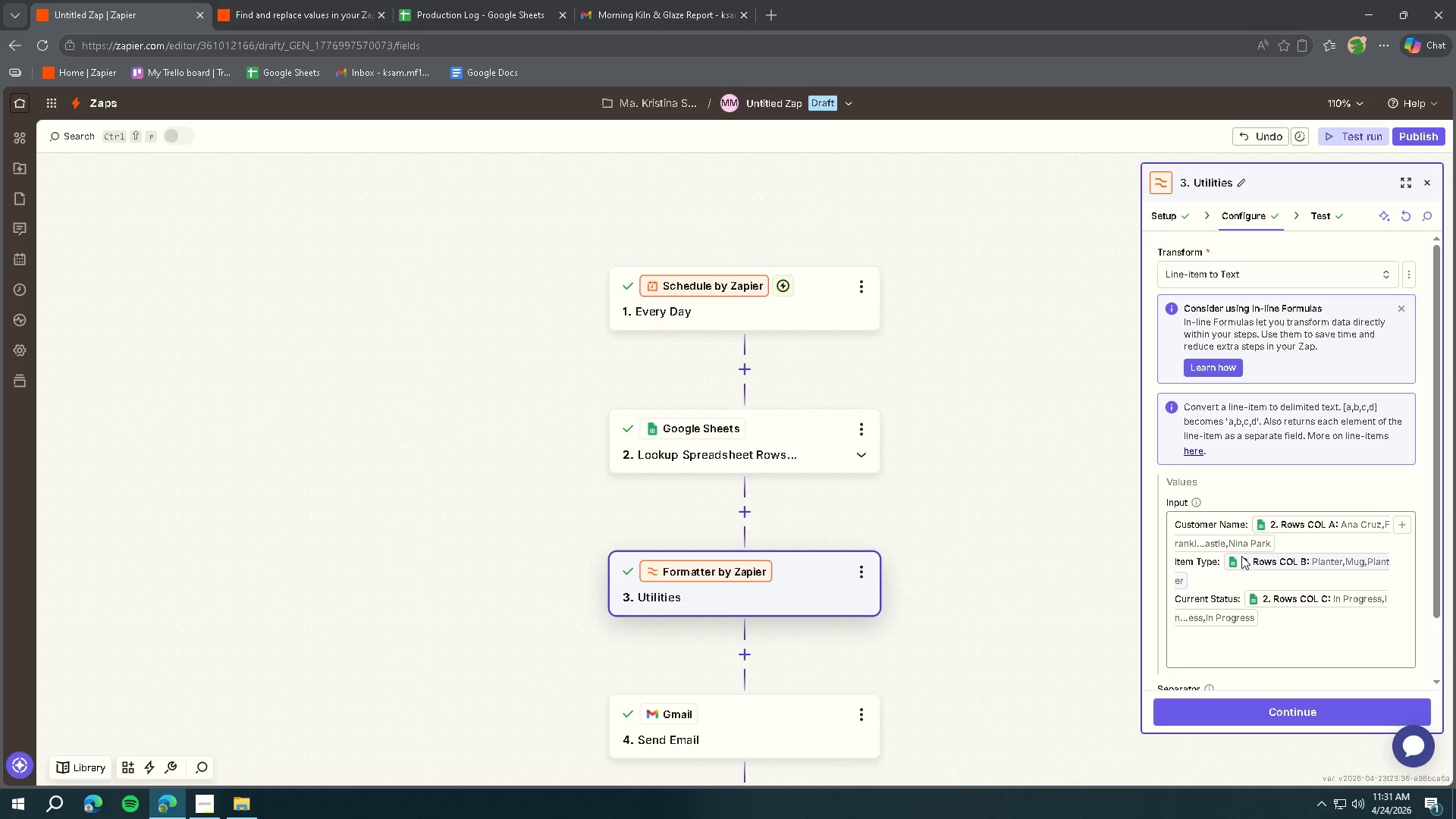 
left_click([1314, 619])
 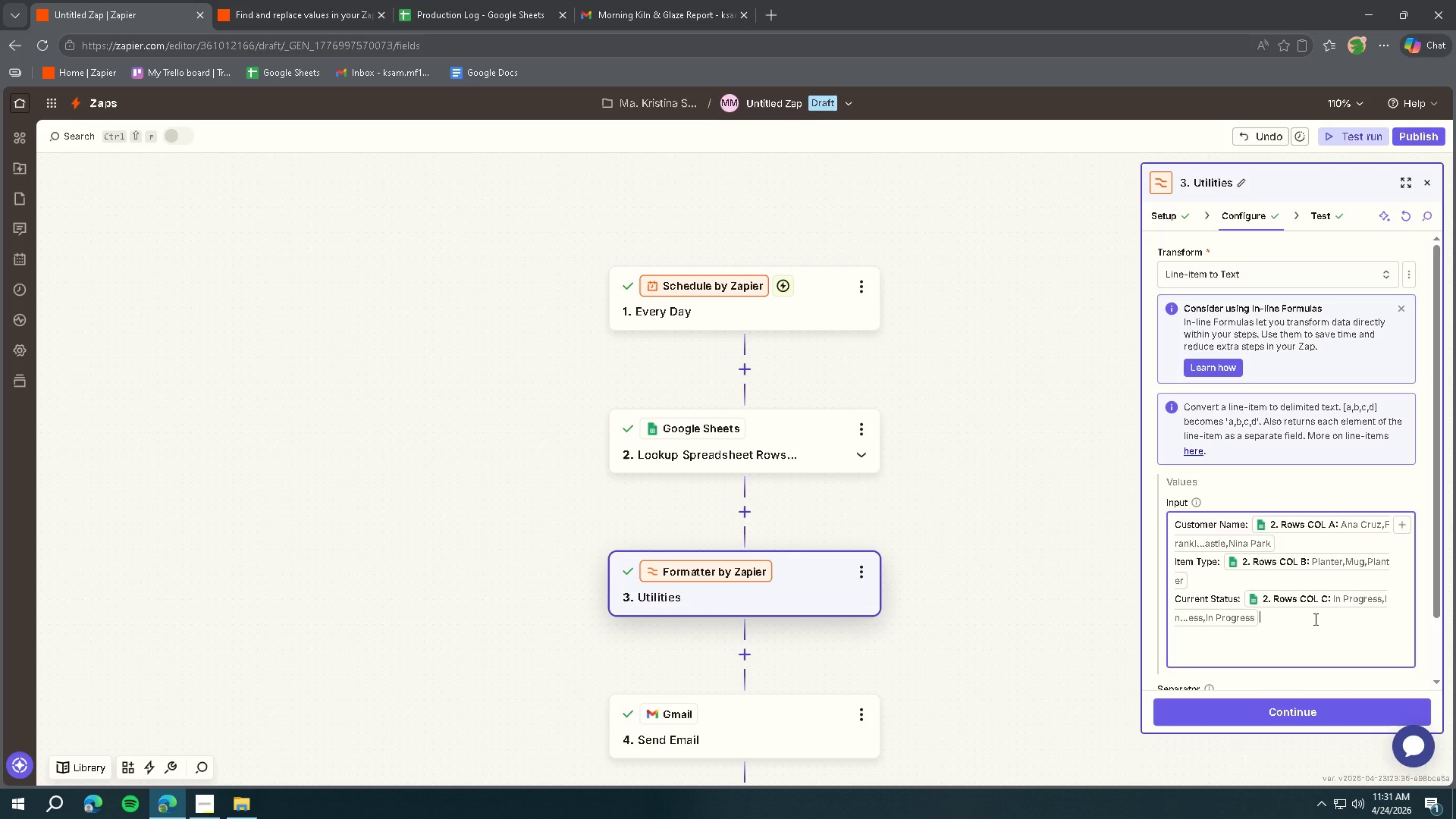 
key(Control+ControlLeft)
 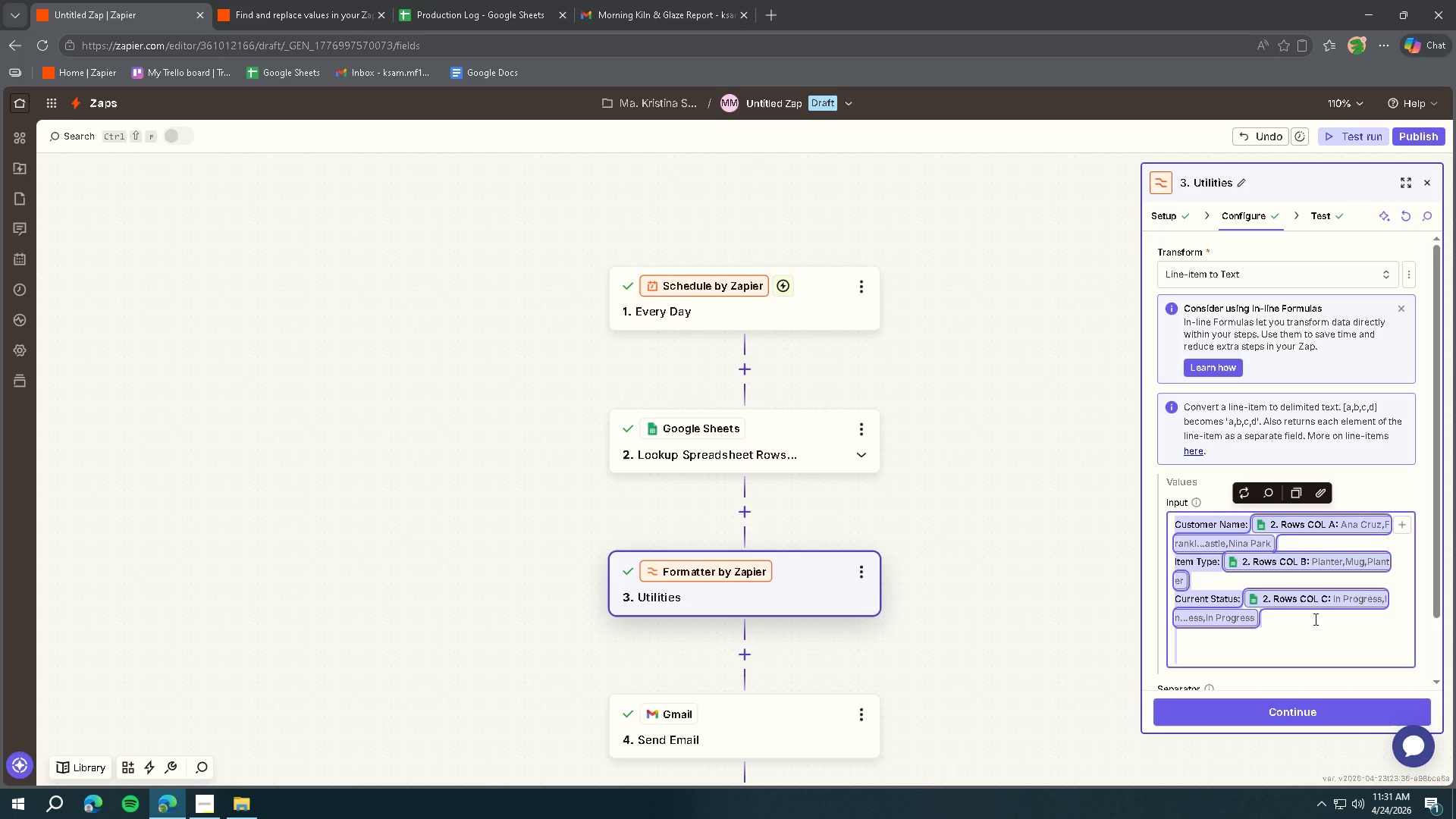 
key(Control+A)
 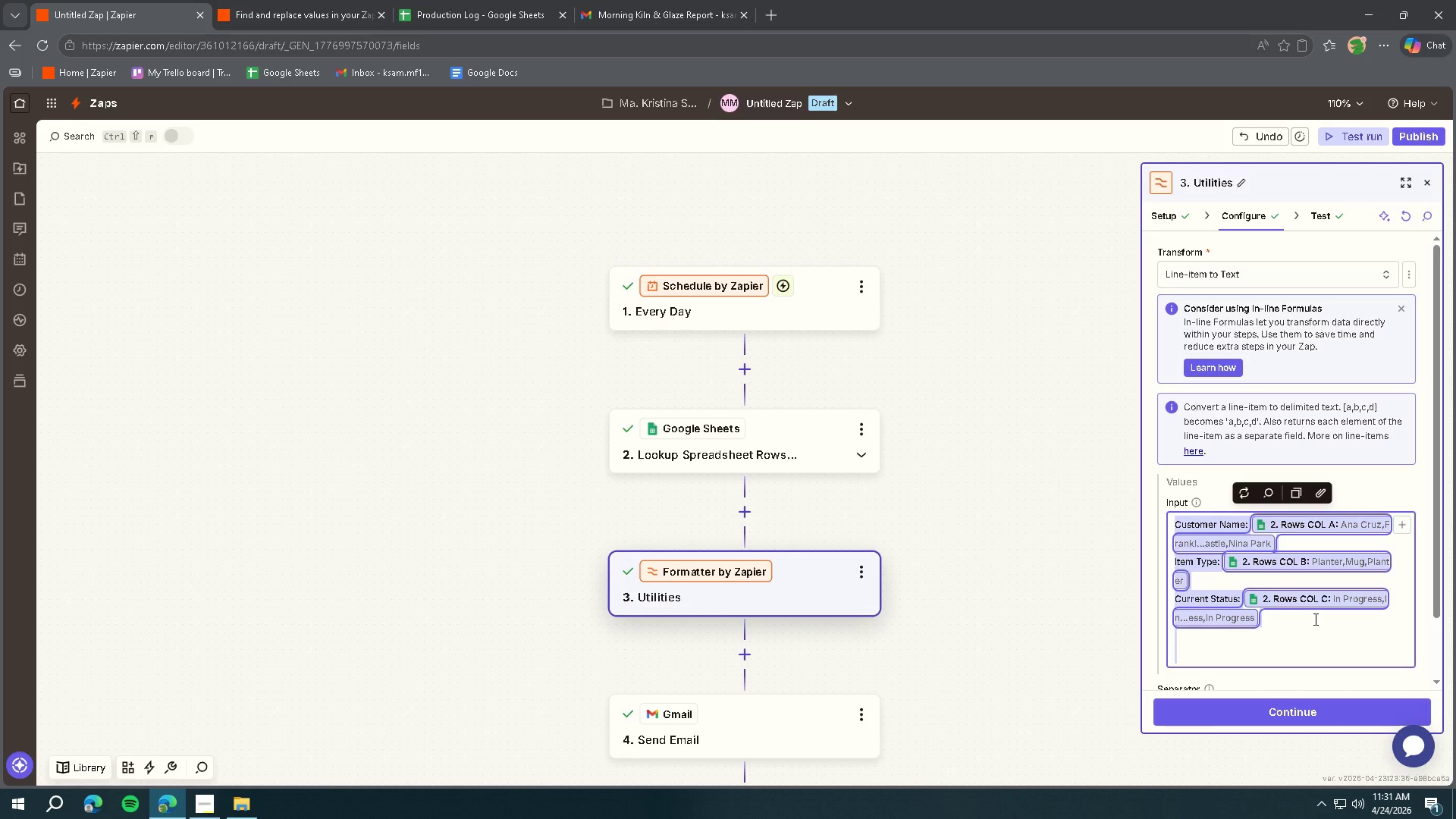 
left_click([1311, 623])
 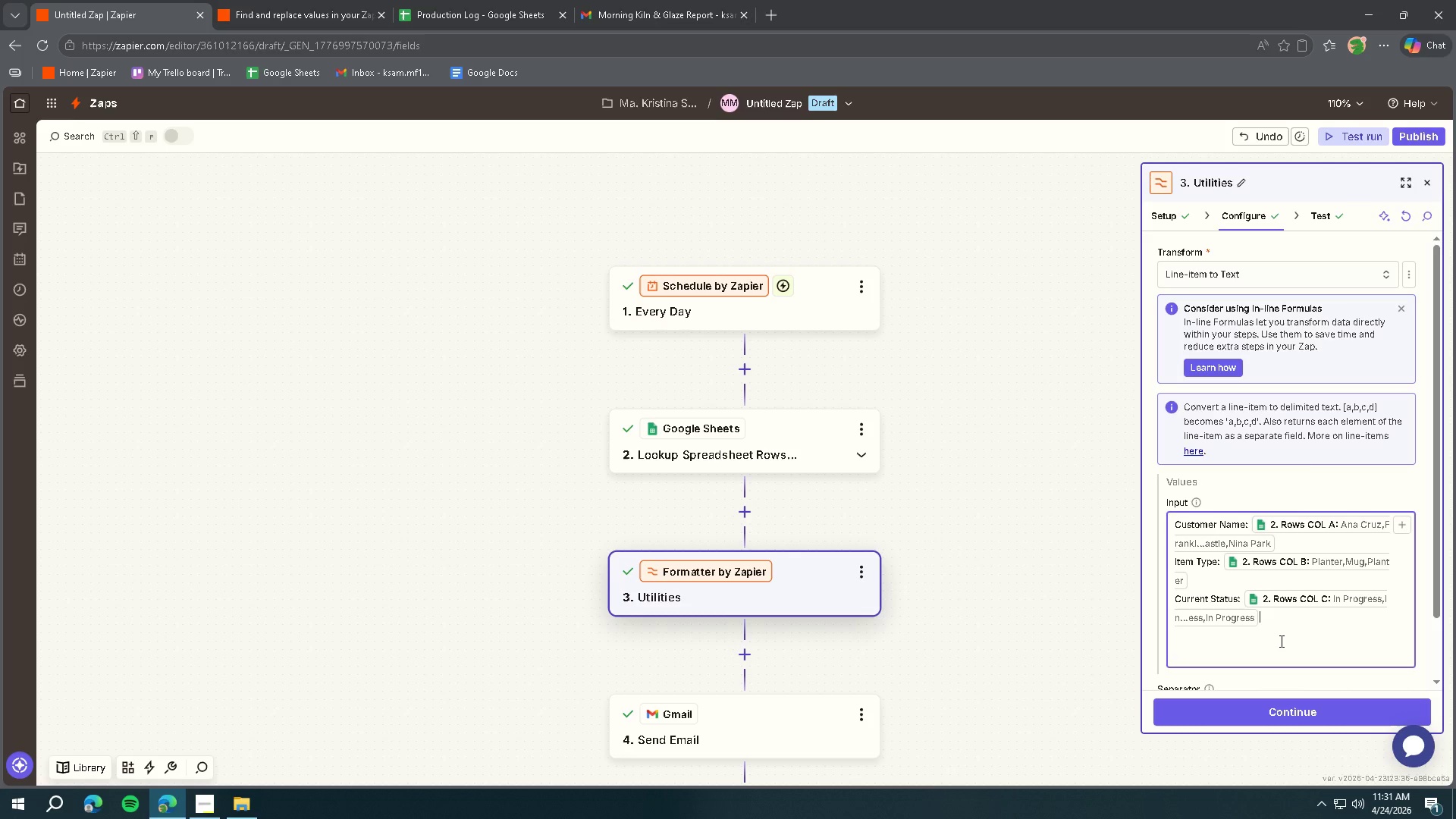 
key(Enter)
 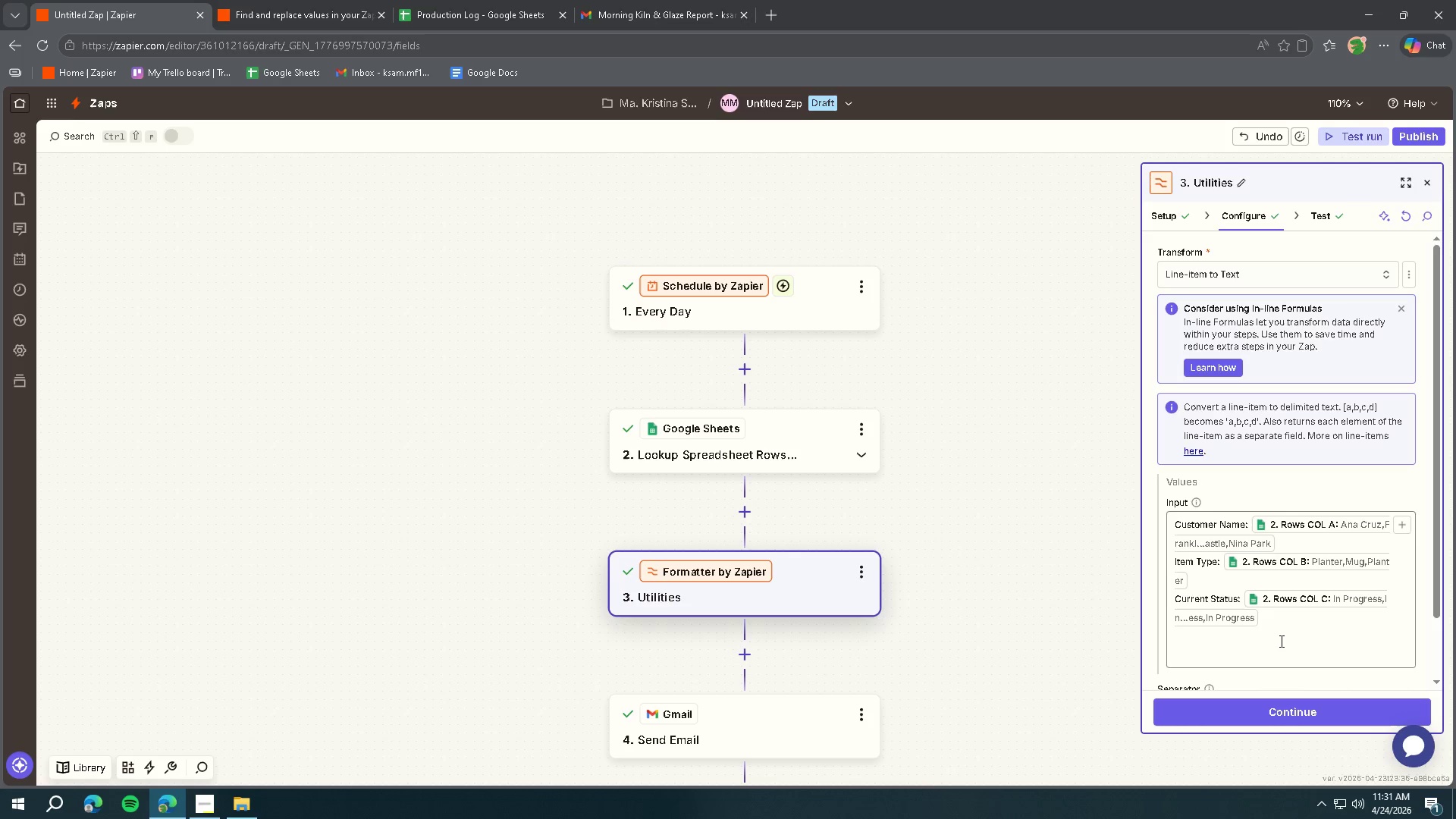 
left_click([1280, 641])
 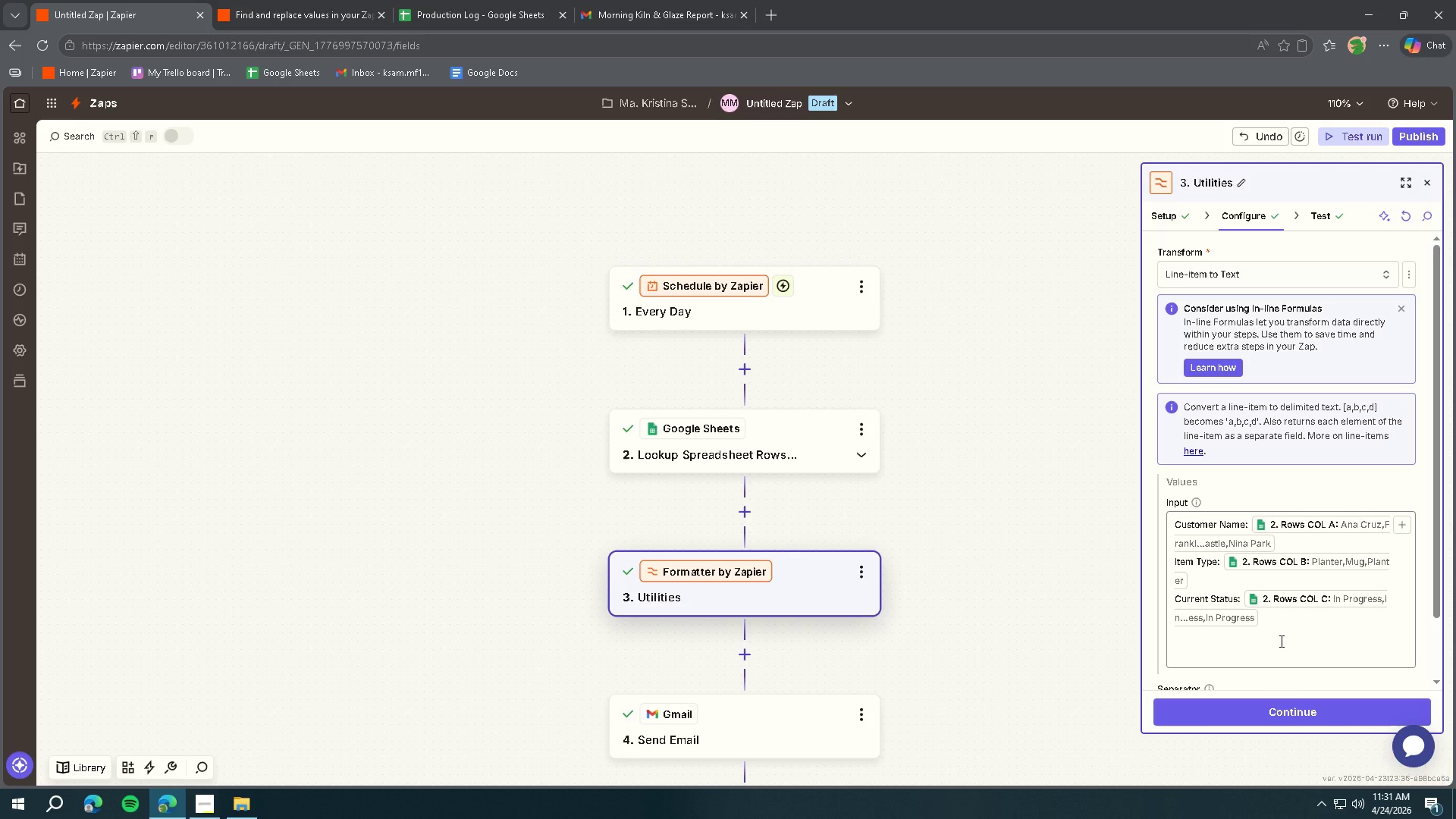 
key(Enter)
 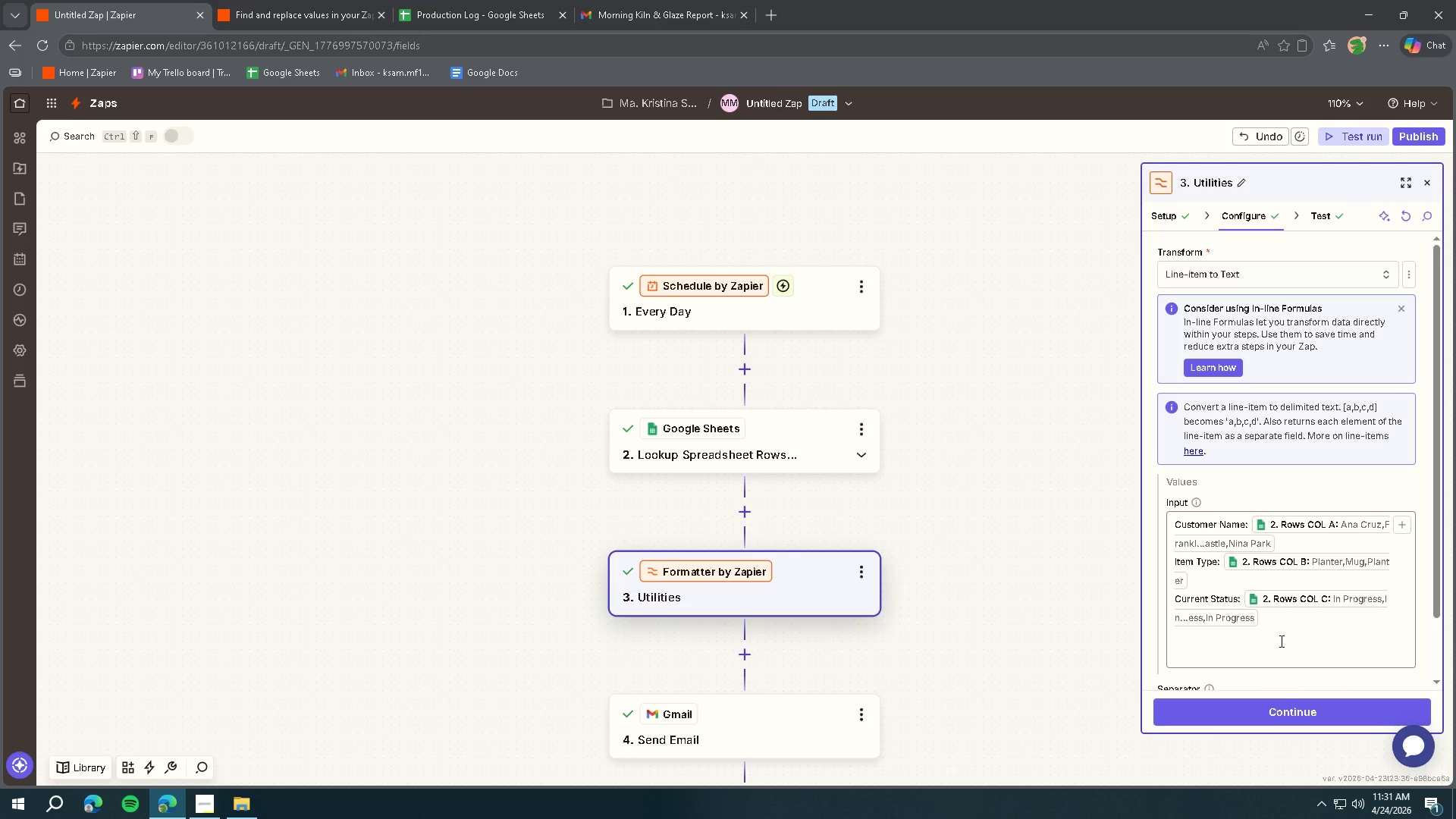 
double_click([1280, 641])
 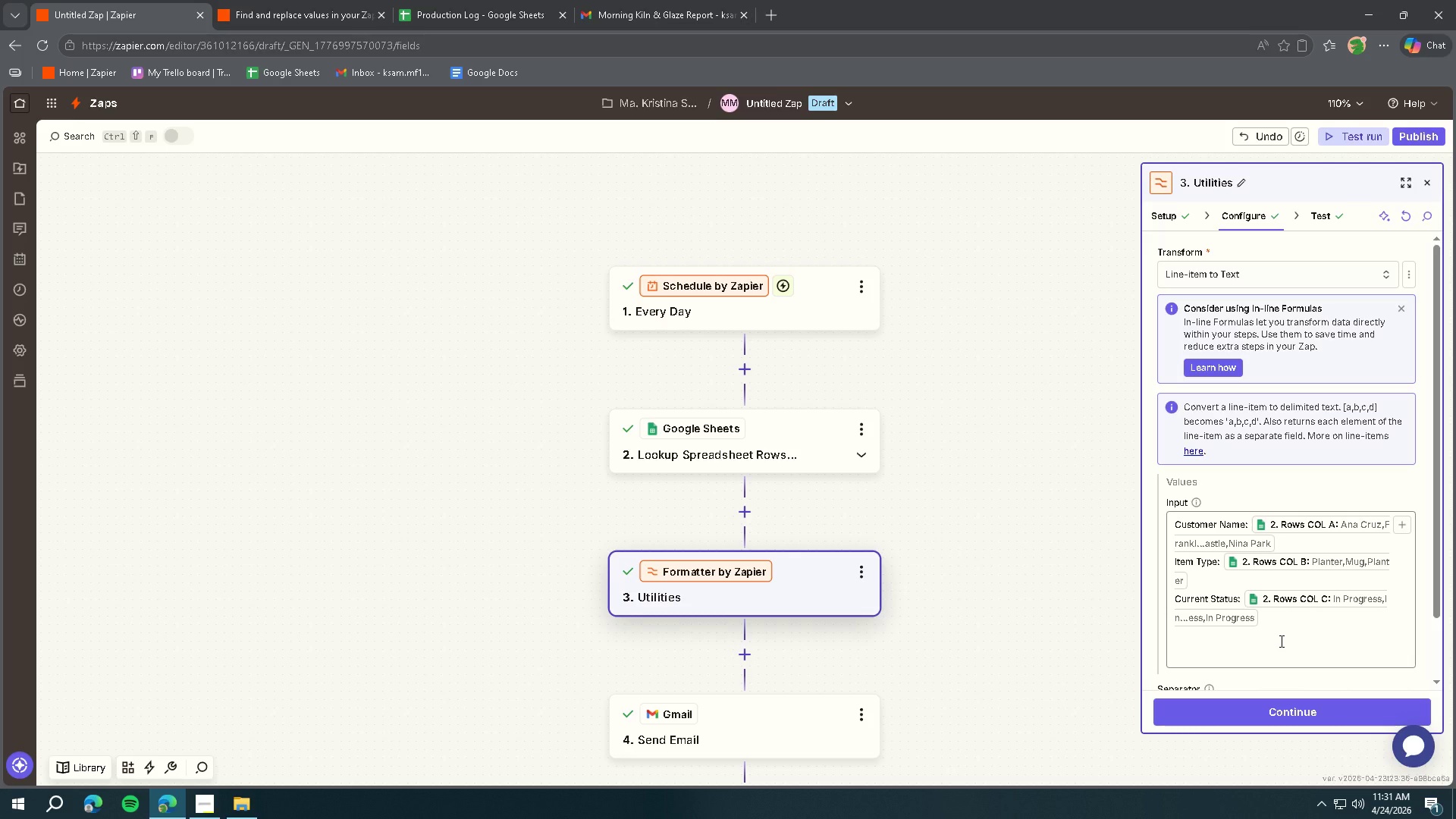 
key(Enter)
 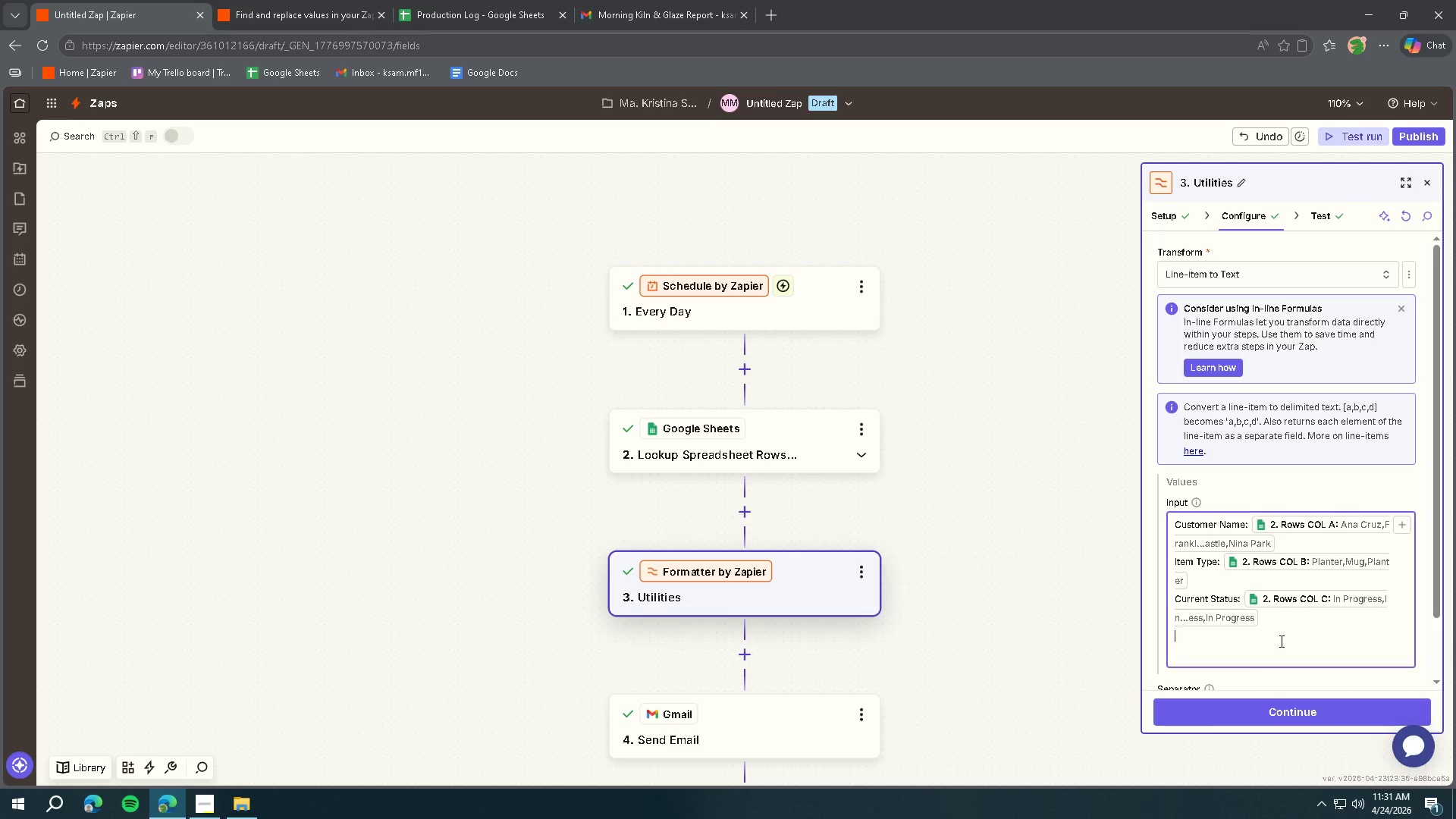 
left_click([1280, 641])
 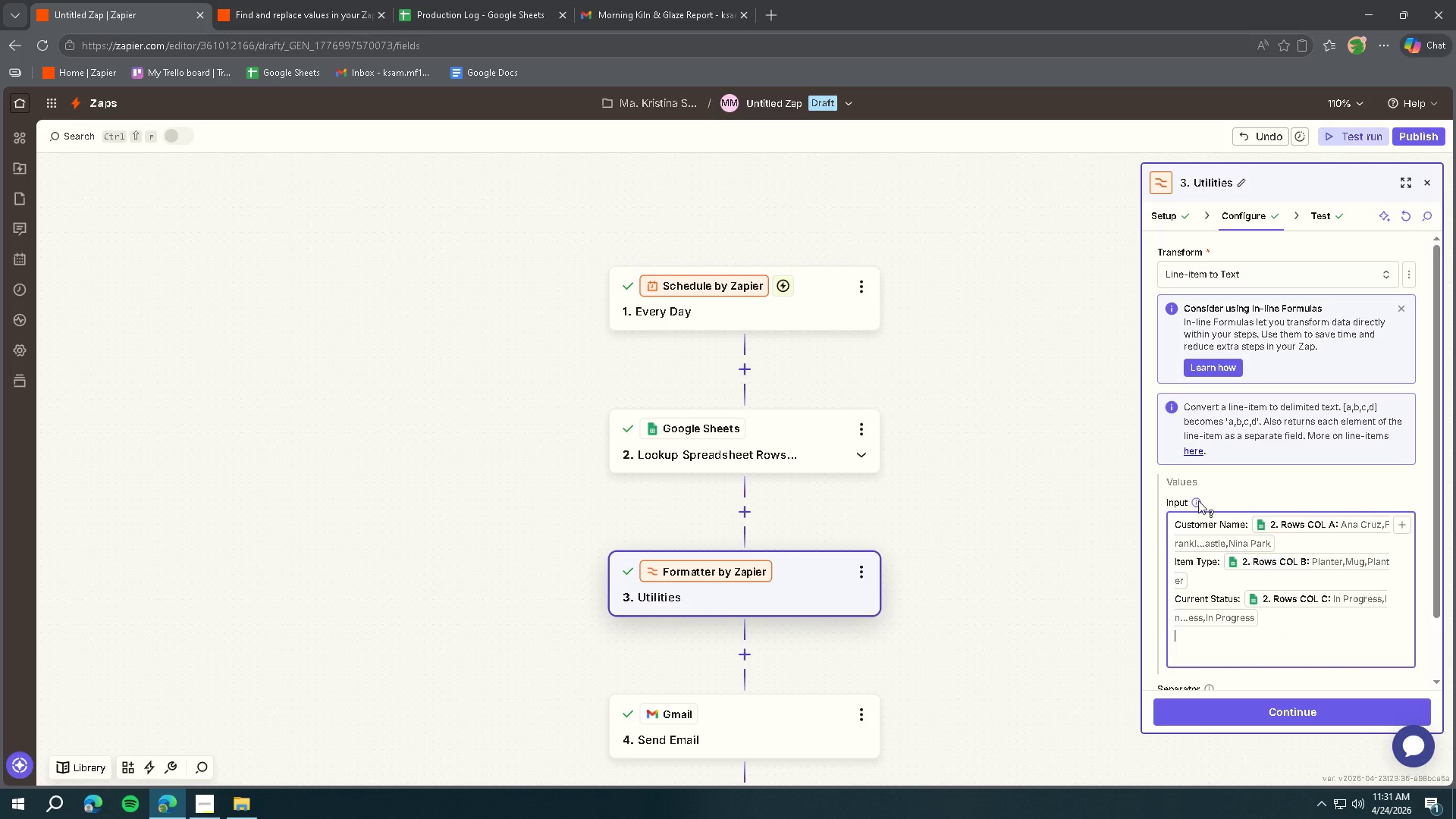 
left_click([1193, 497])
 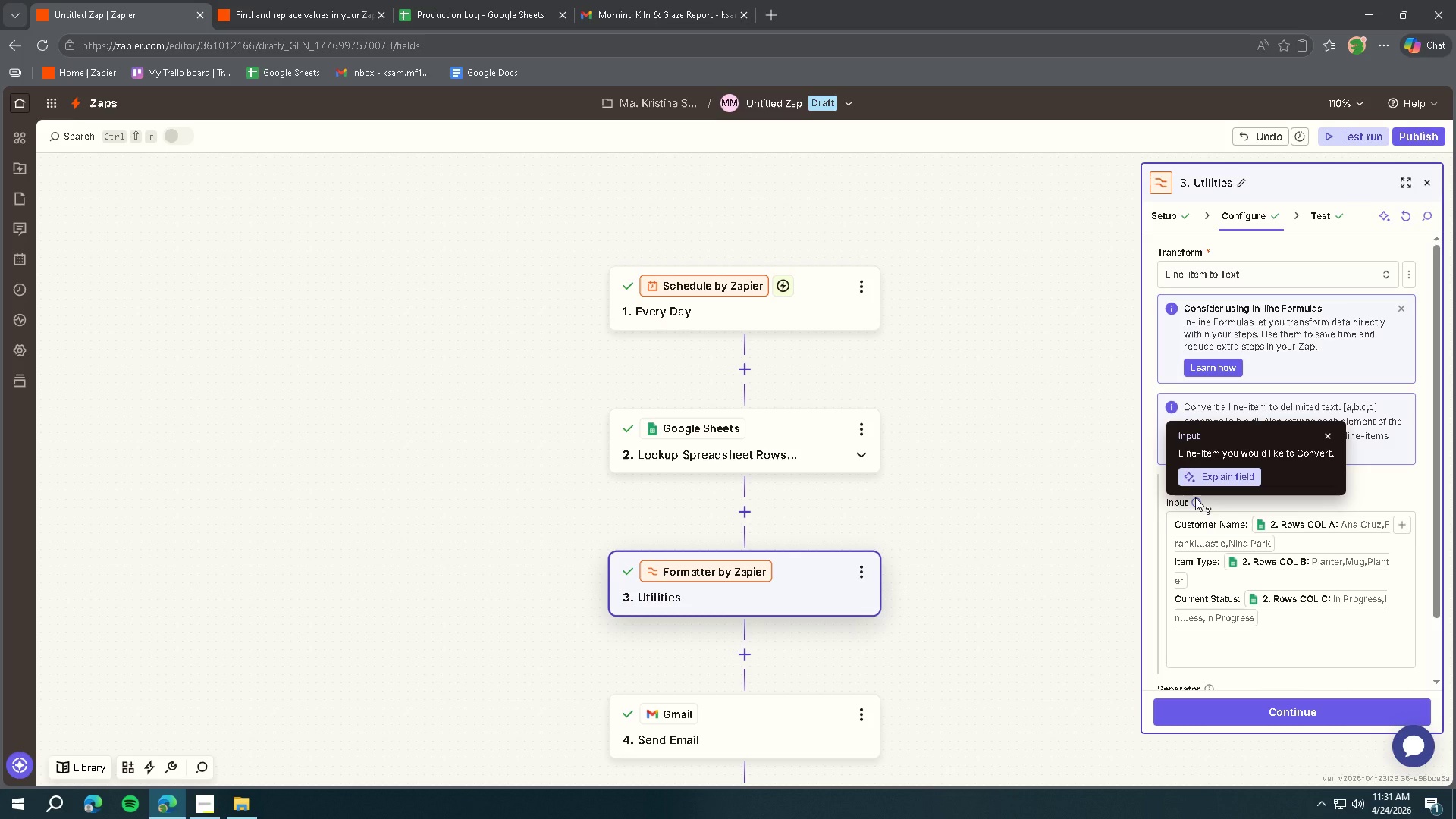 
left_click([1211, 473])
 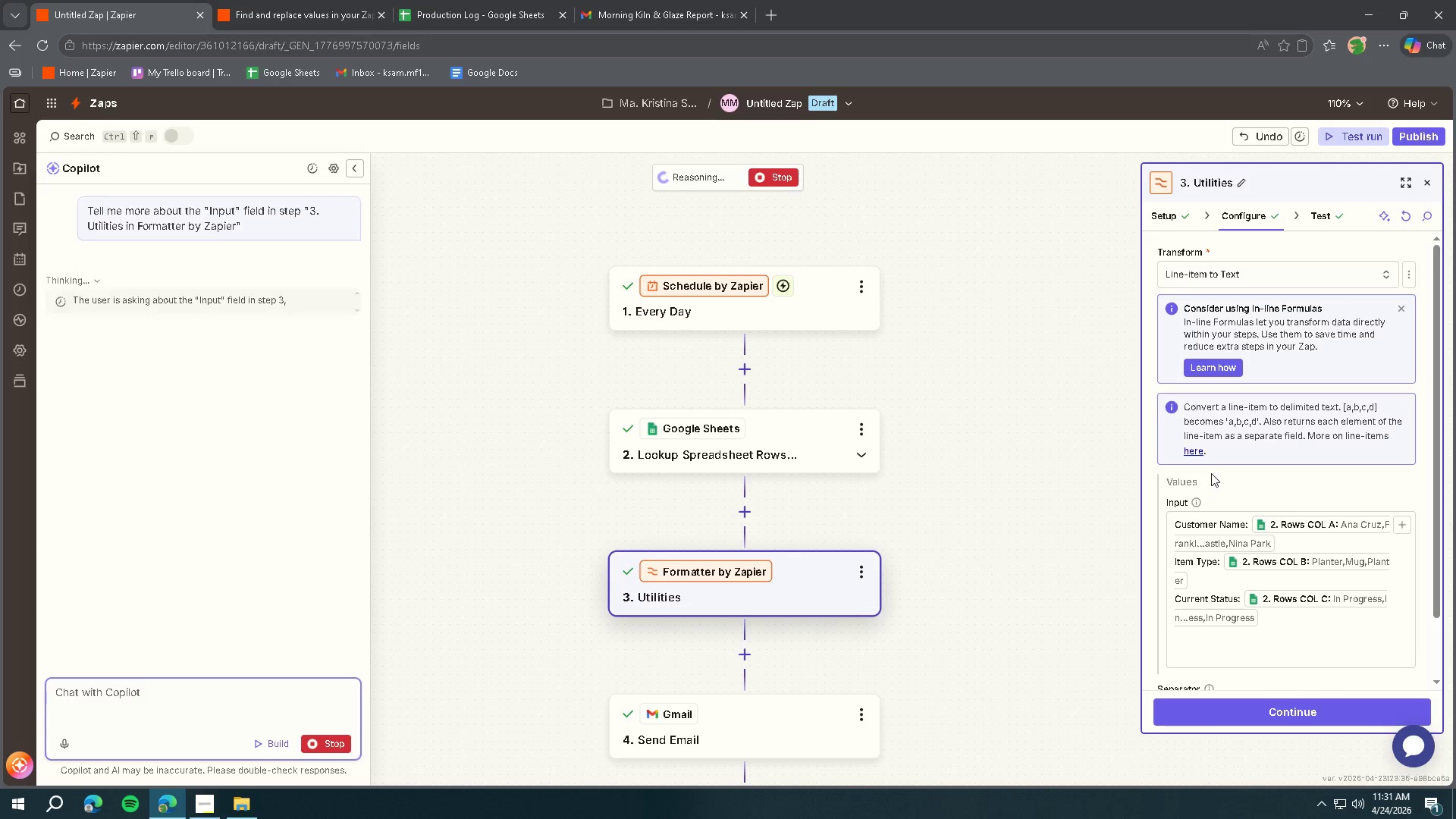 
wait(8.24)
 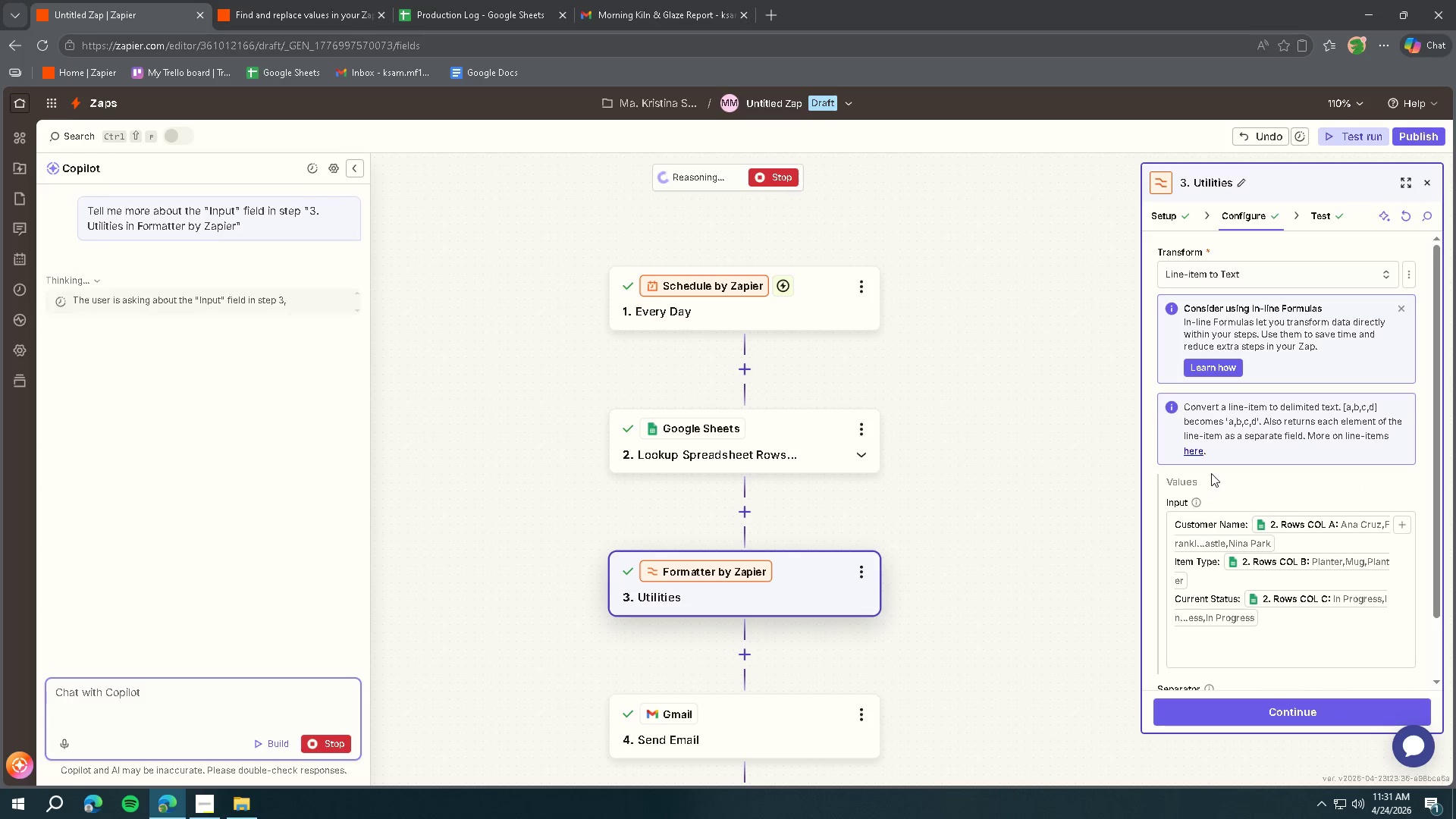 
scroll: coordinate [313, 392], scroll_direction: up, amount: 13.0
 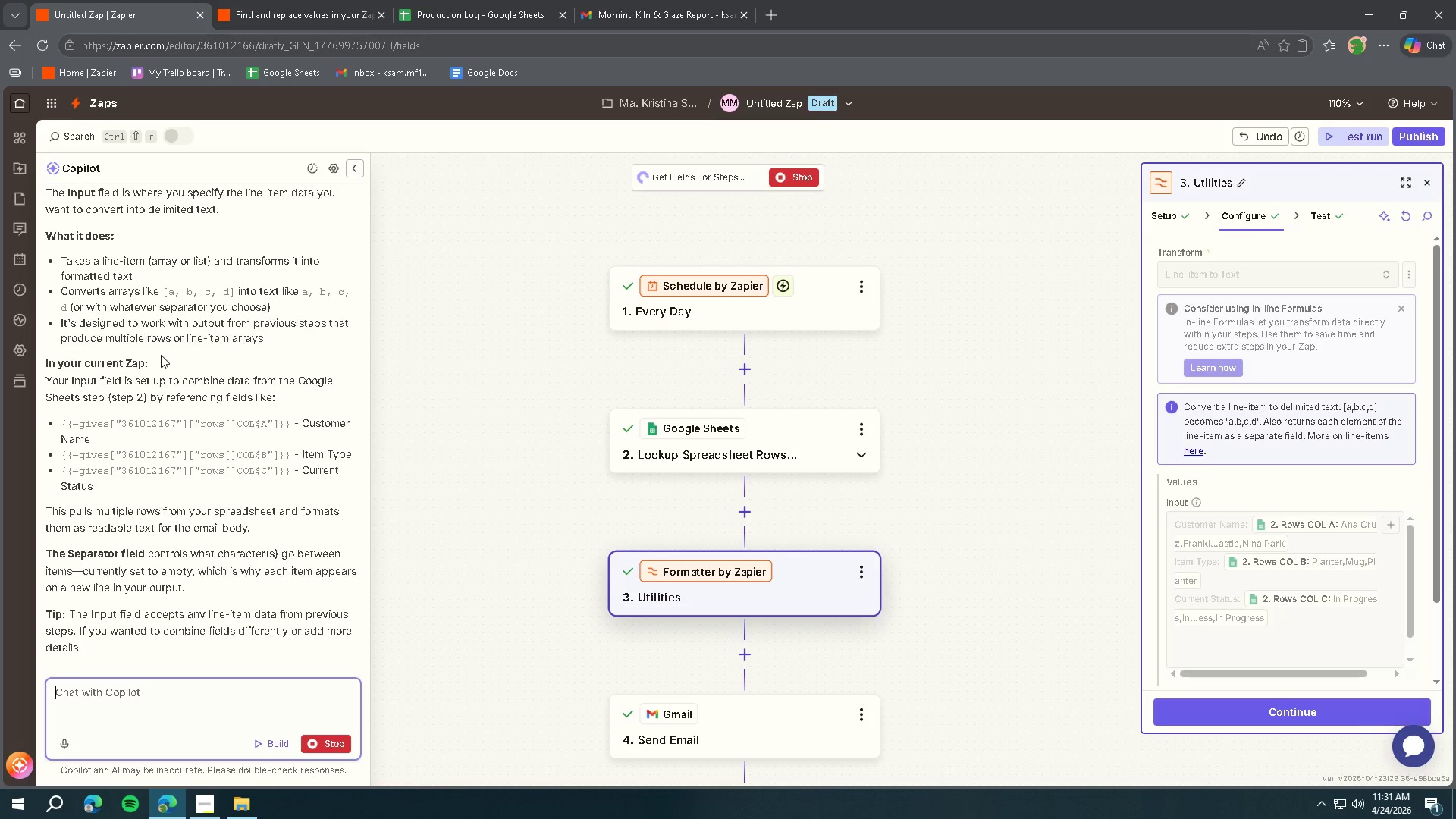 
wait(10.37)
 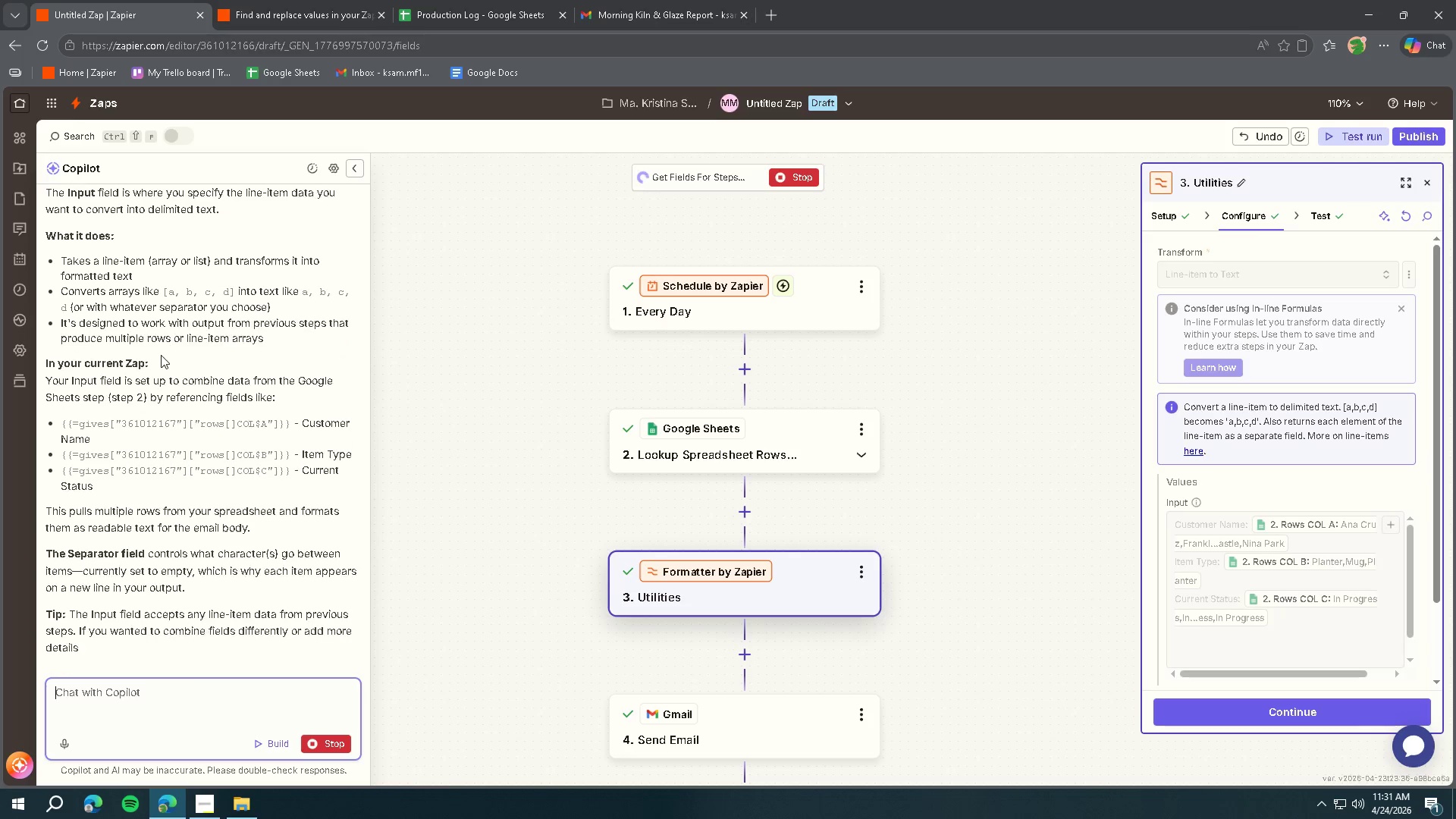 
scroll: coordinate [196, 463], scroll_direction: up, amount: 1.0
 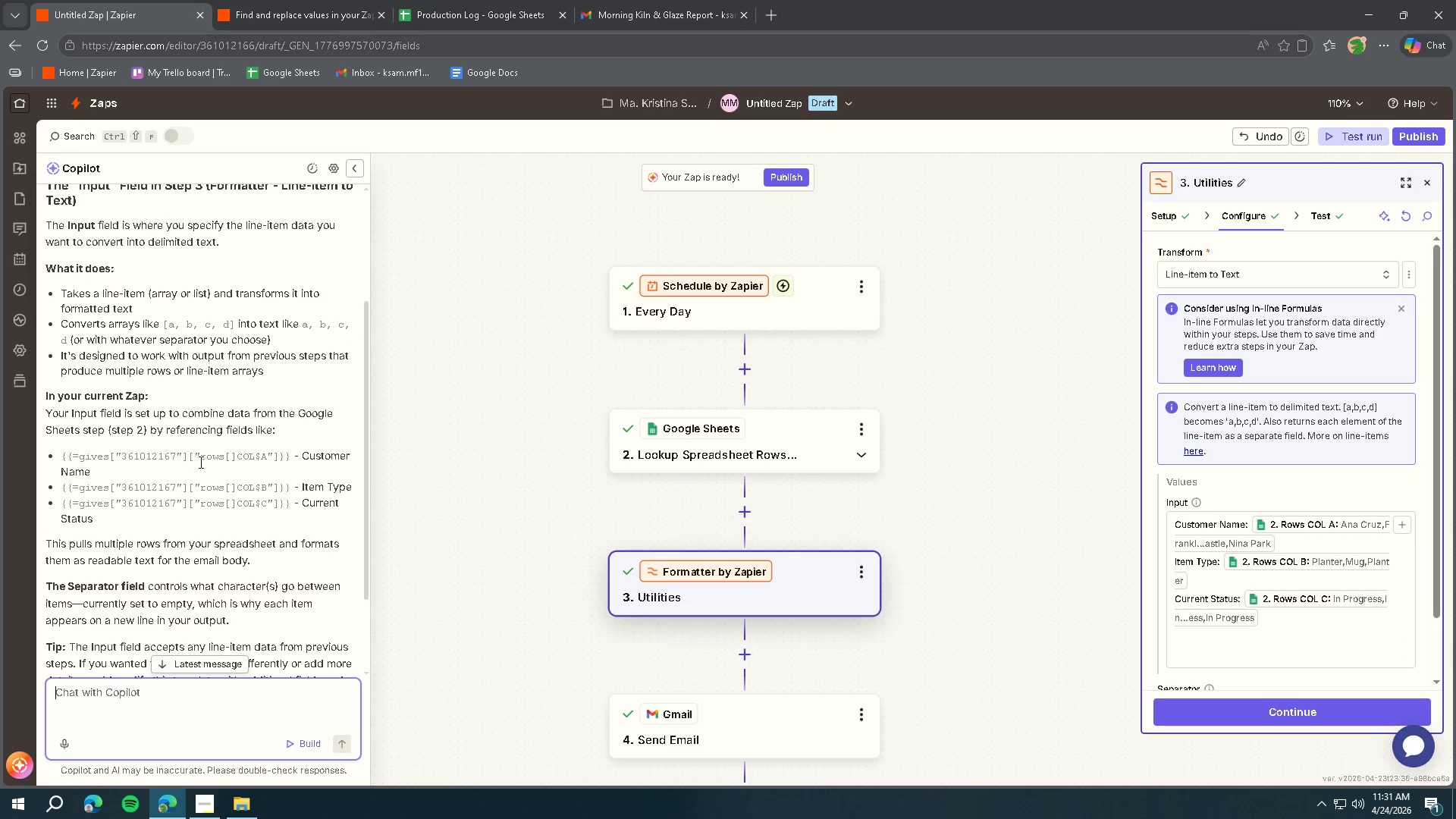 
scroll: coordinate [201, 456], scroll_direction: down, amount: 3.0
 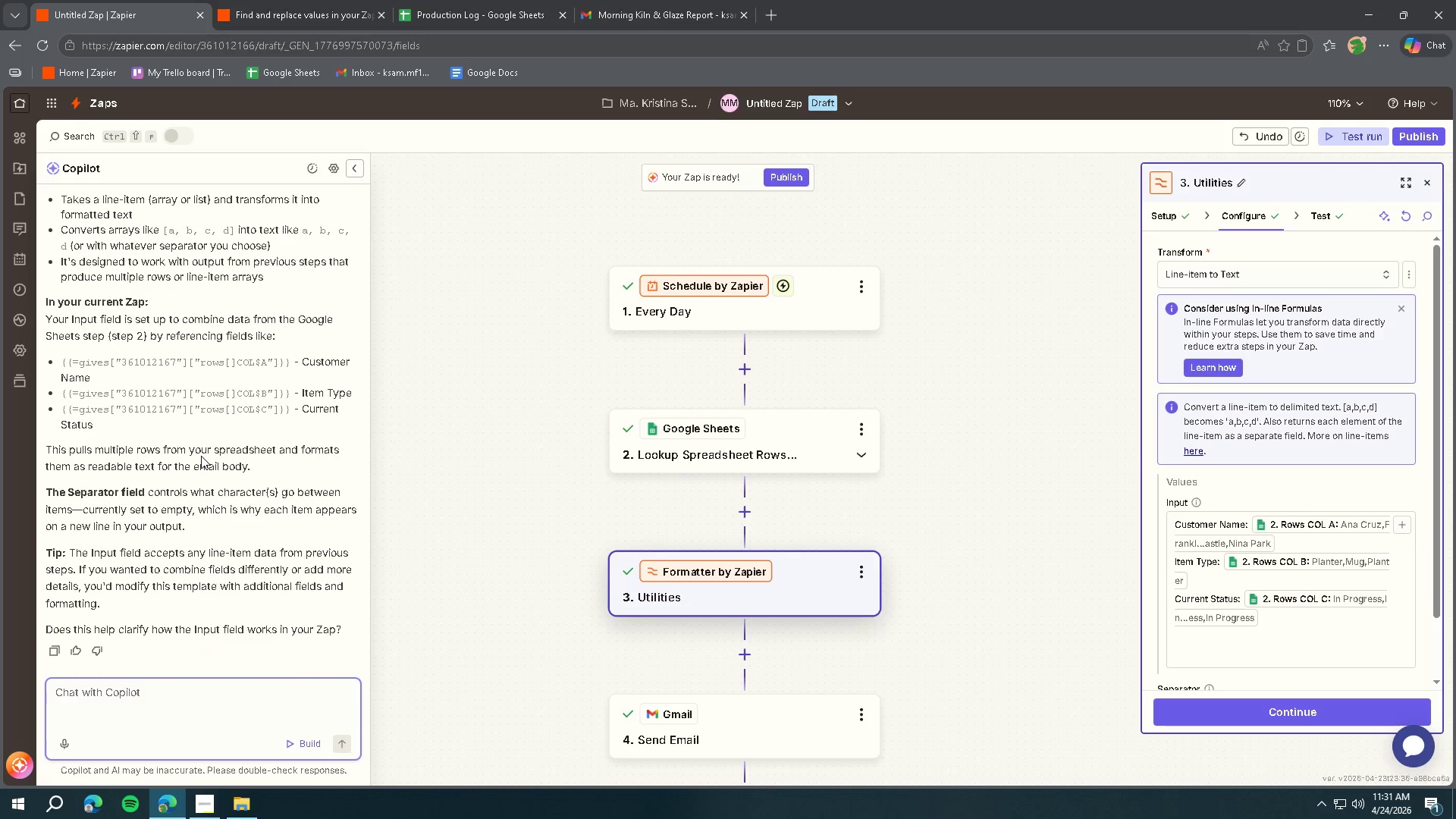 
scroll: coordinate [206, 455], scroll_direction: up, amount: 3.0
 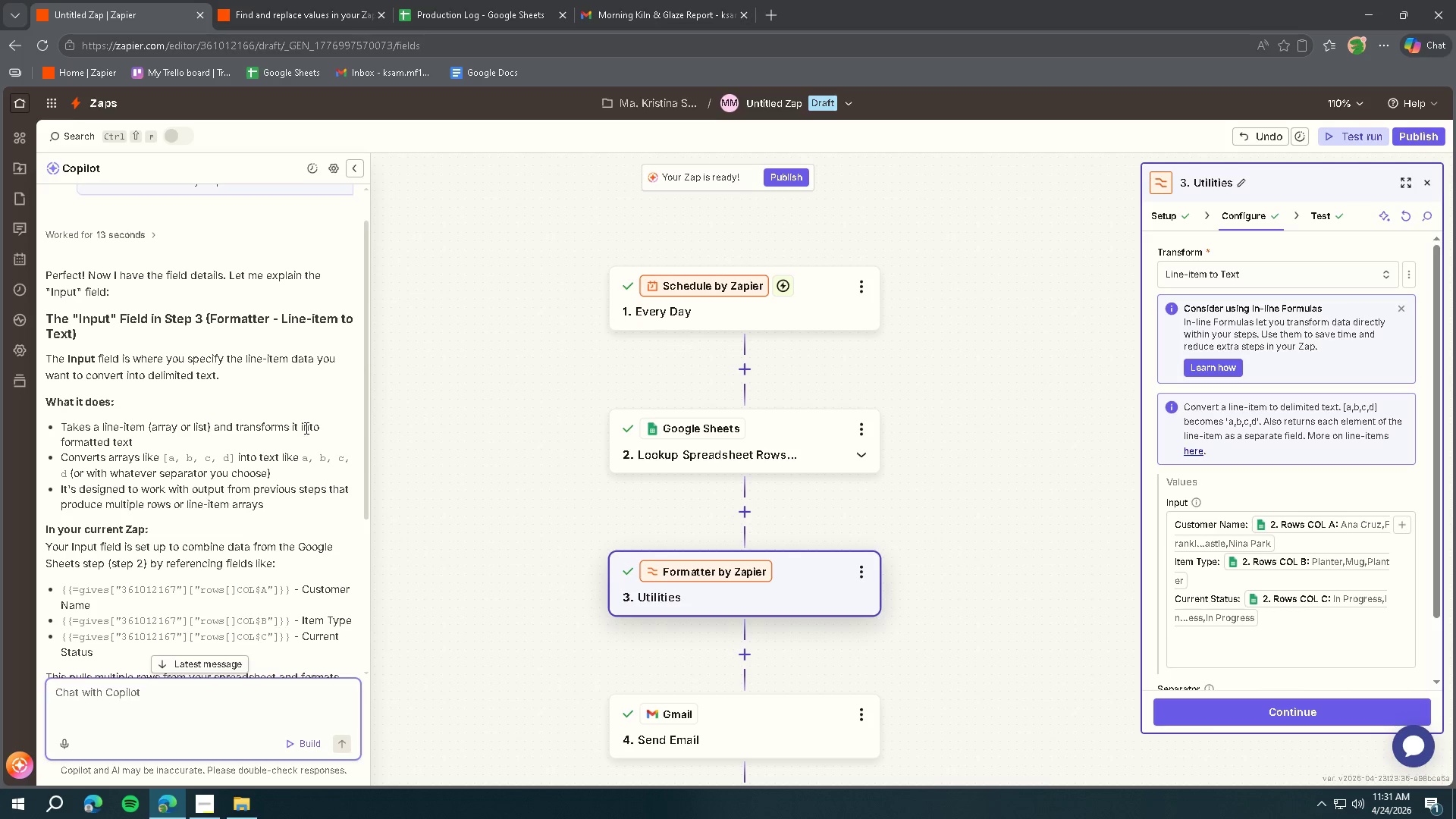 
wait(20.7)
 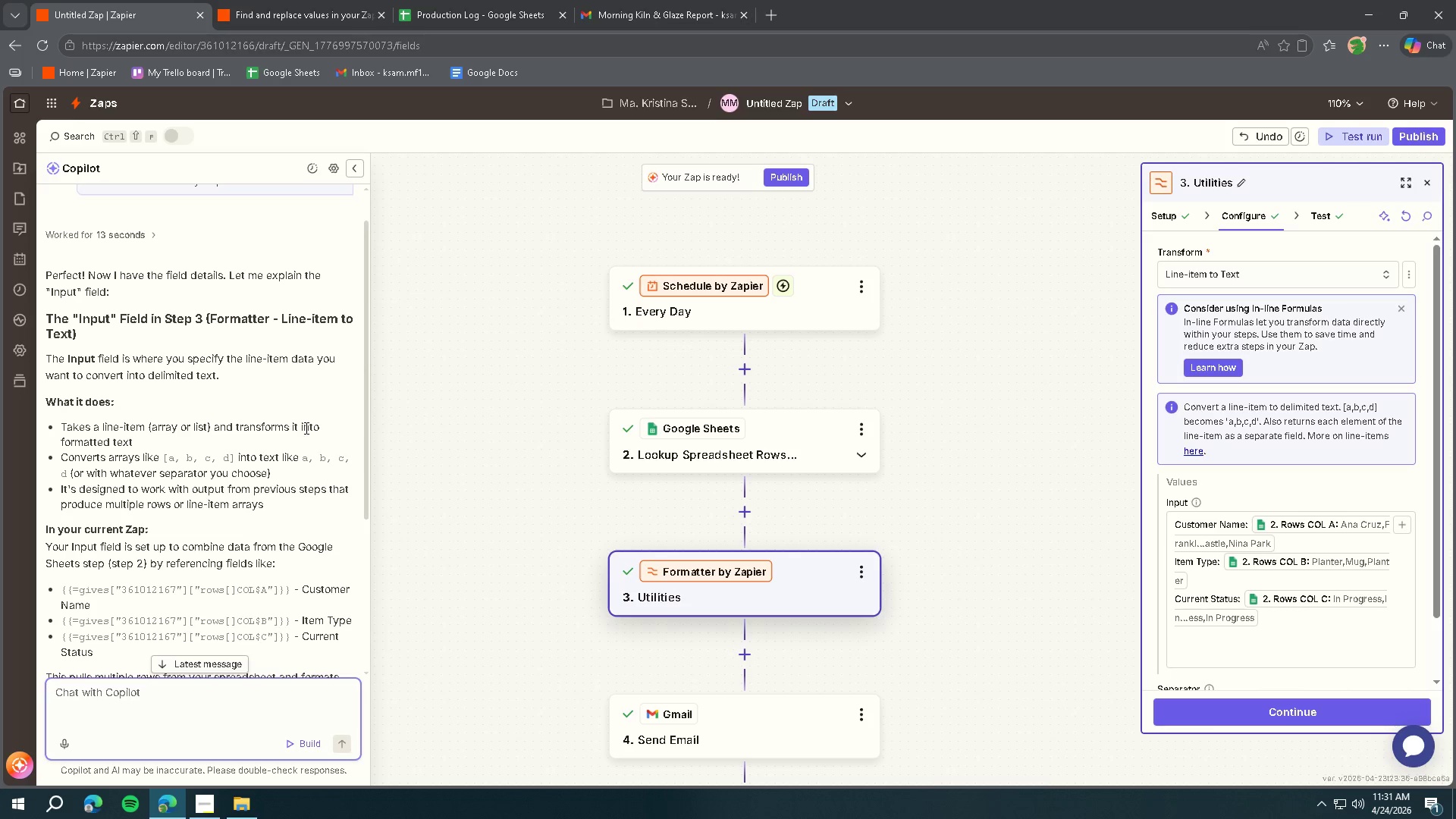 
scroll: coordinate [277, 440], scroll_direction: down, amount: 1.0
 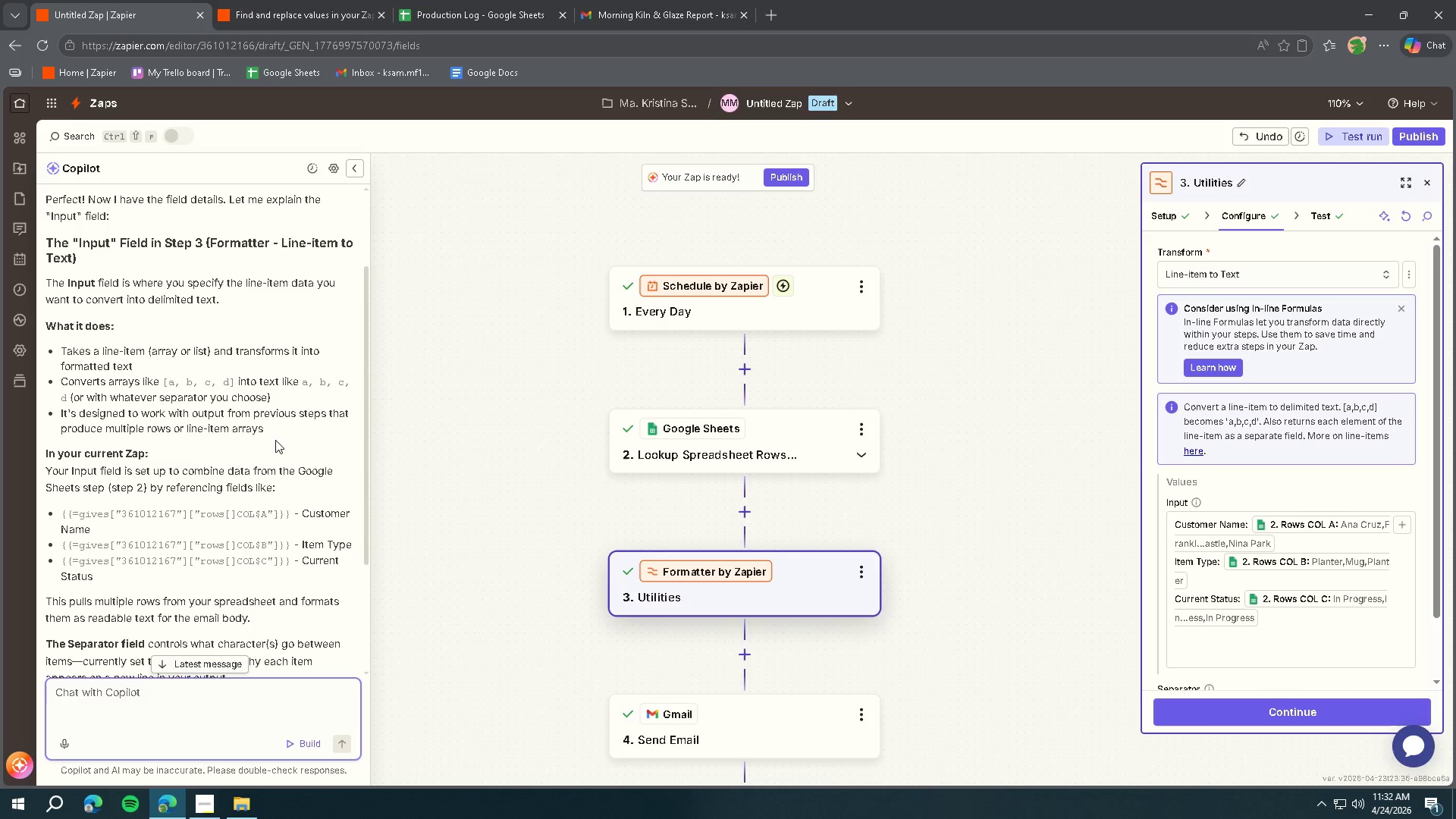 
wait(8.13)
 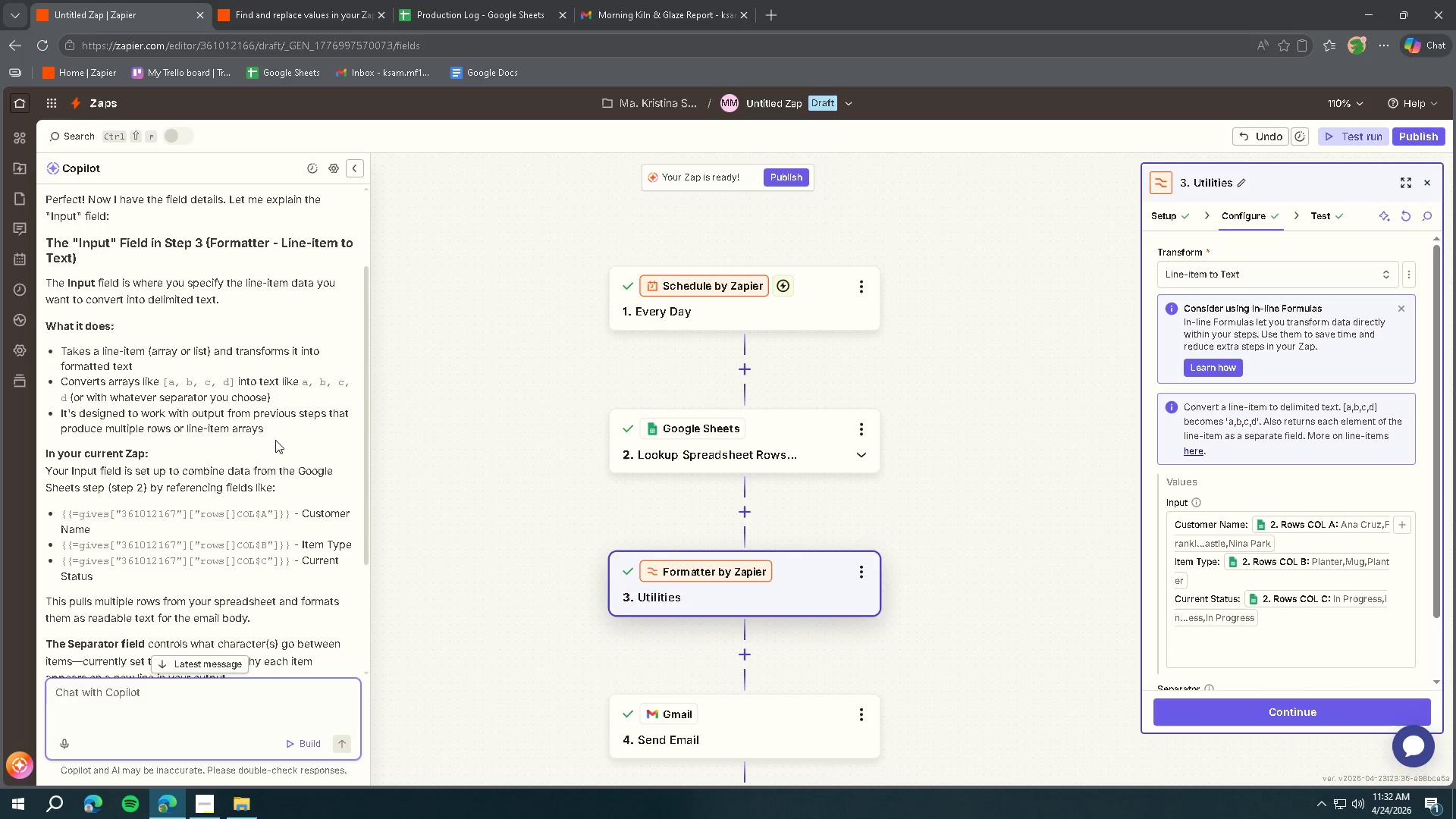 
scroll: coordinate [277, 439], scroll_direction: down, amount: 2.0
 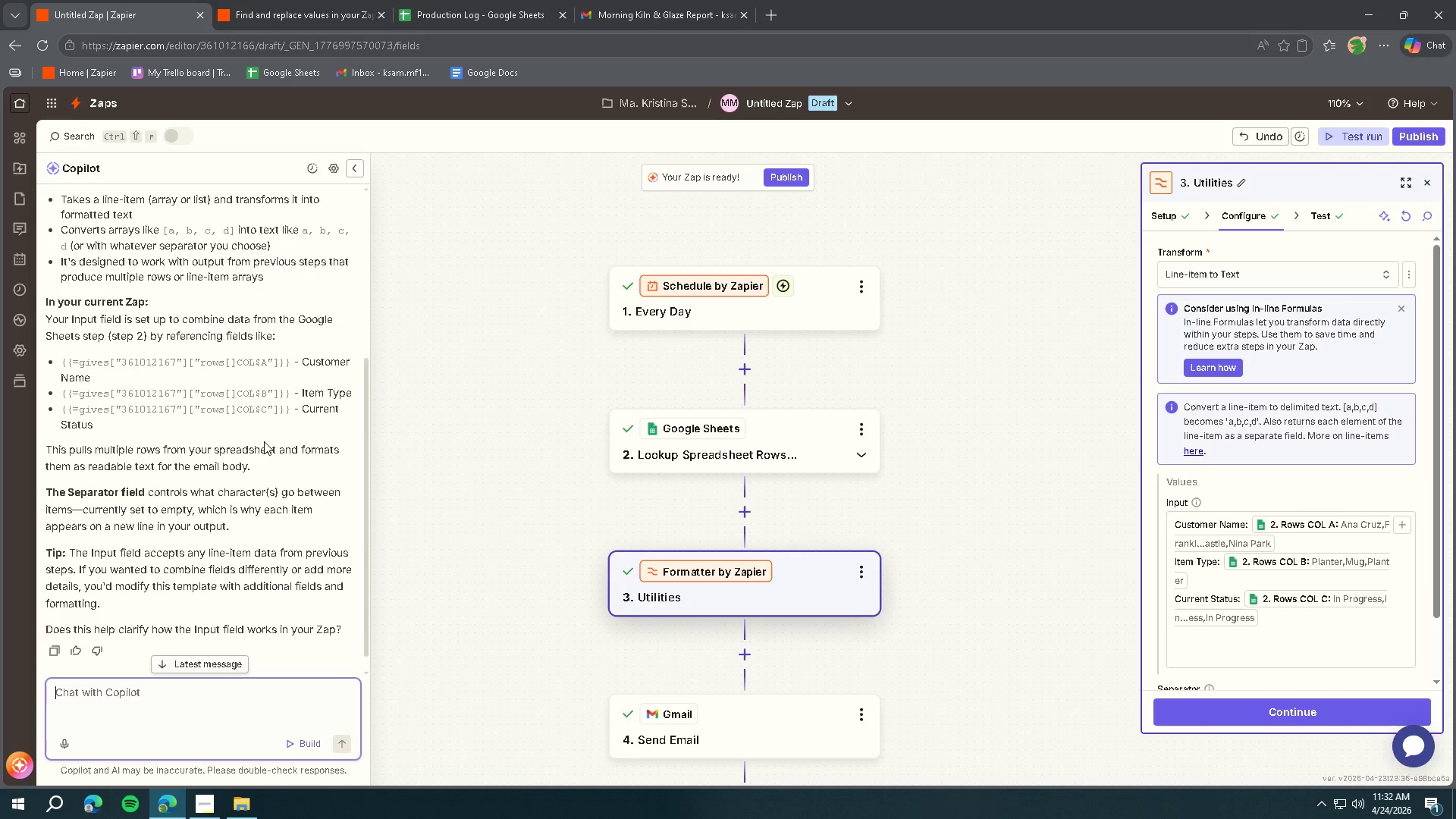 
wait(12.63)
 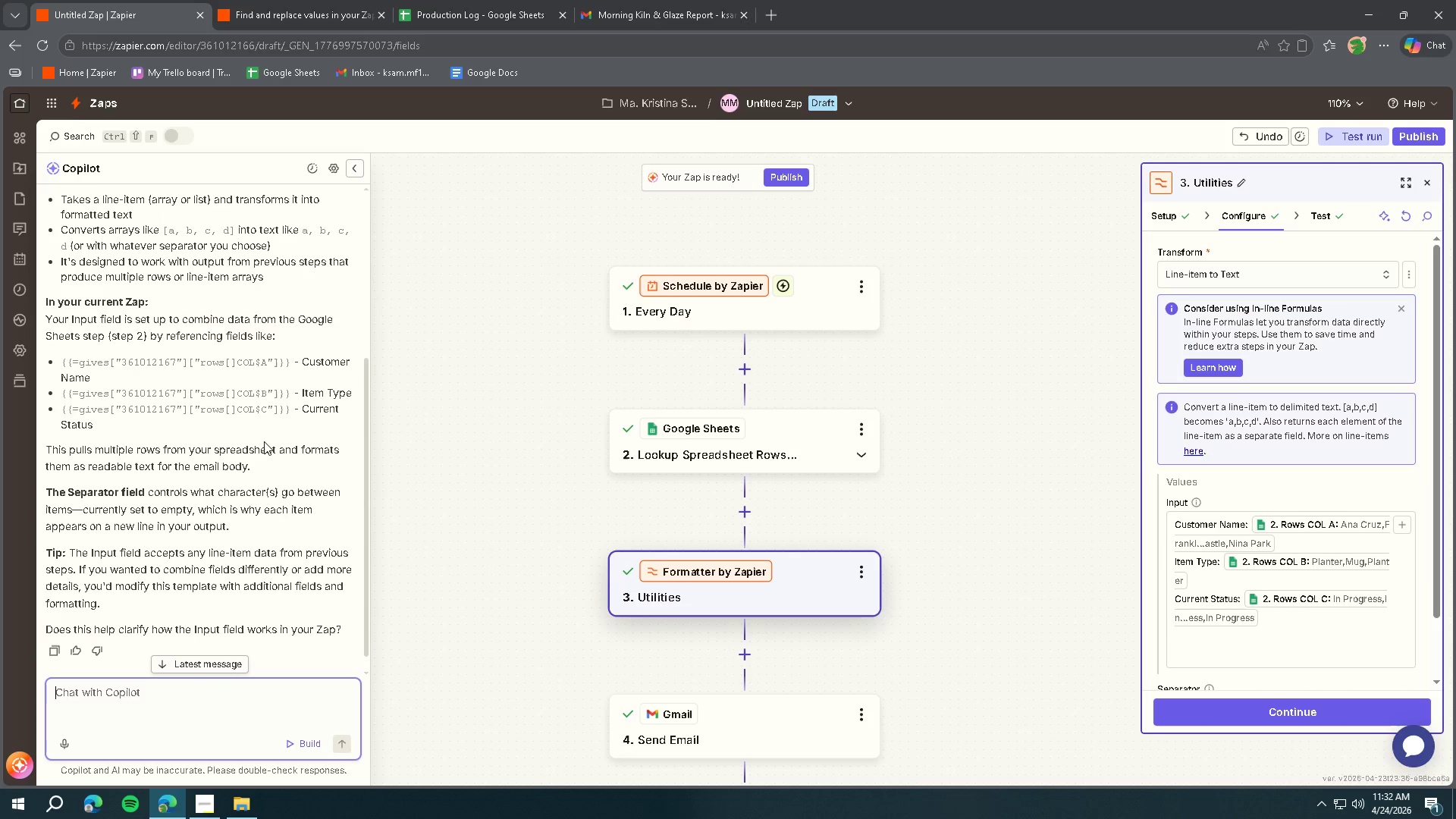 
type(Why does)
key(Backspace)
key(Backspace)
key(Backspace)
key(Backspace)
type(when I test this zap there is a comma before the Customer Name i rece)
key(Backspace)
key(Backspace)
key(Backspace)
key(Backspace)
key(Backspace)
key(Backspace)
type(I am ree)
key(Backspace)
type(ceiving in Gmail?)
 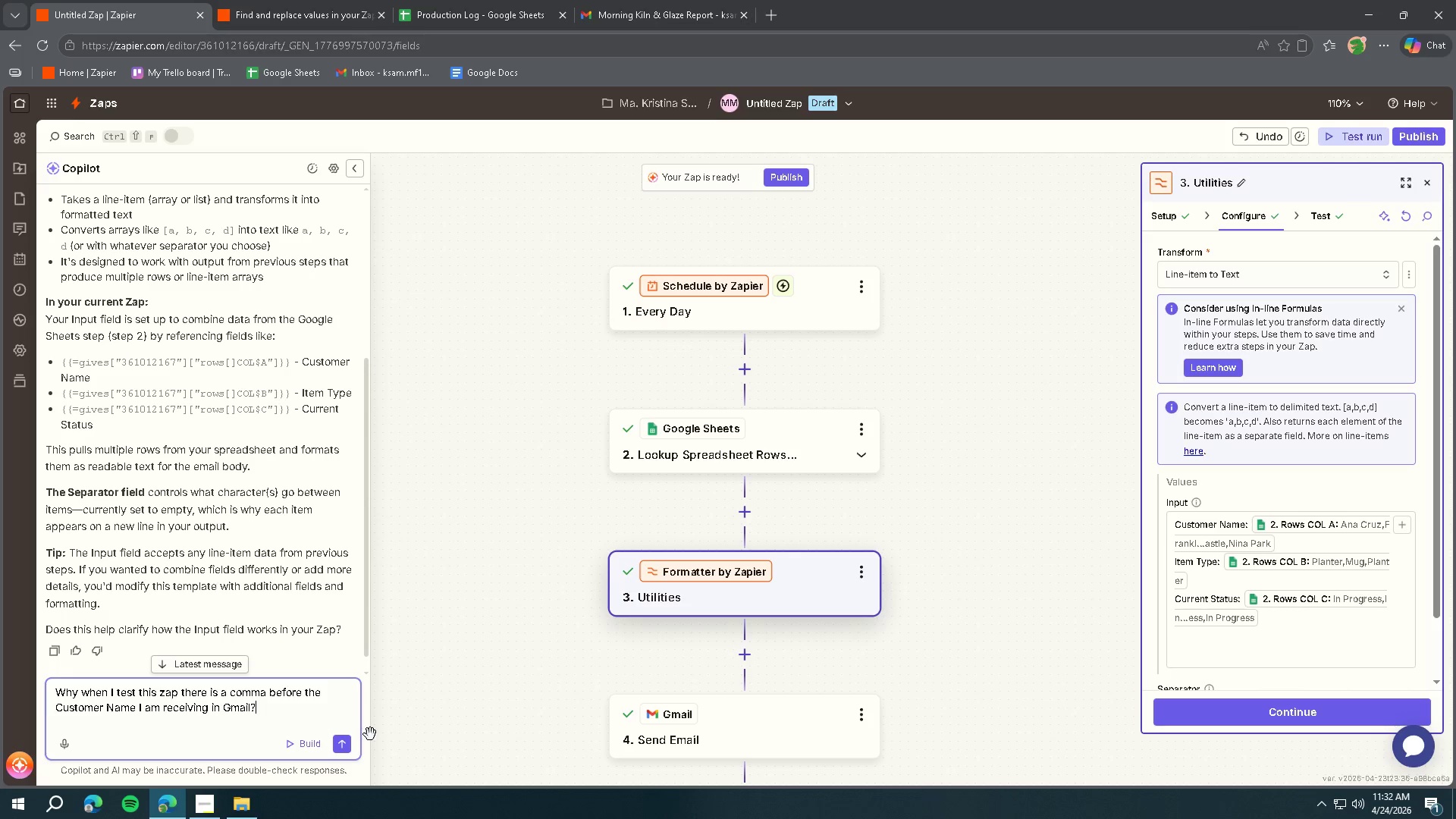 
left_click([345, 750])
 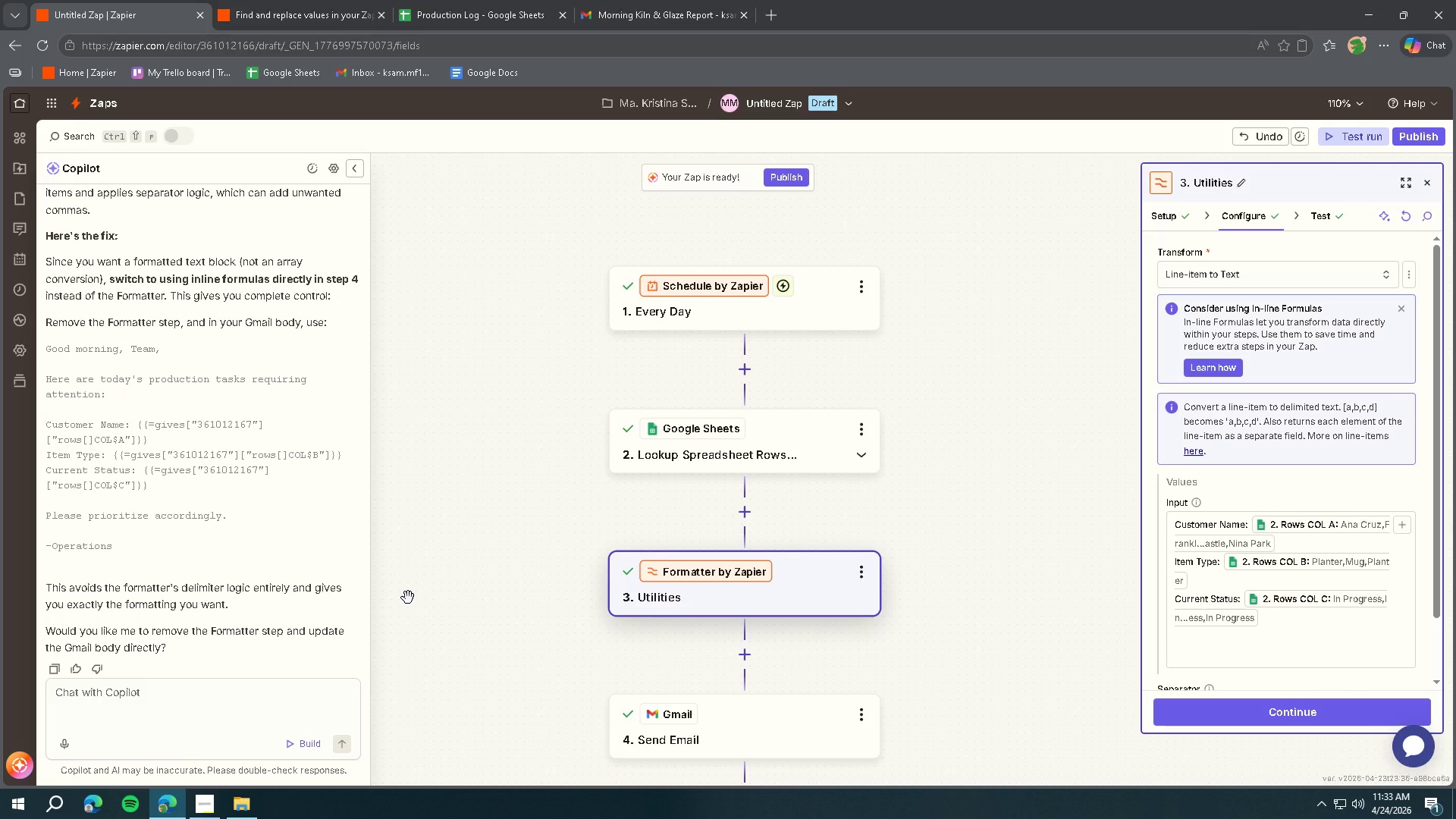 
wait(34.0)
 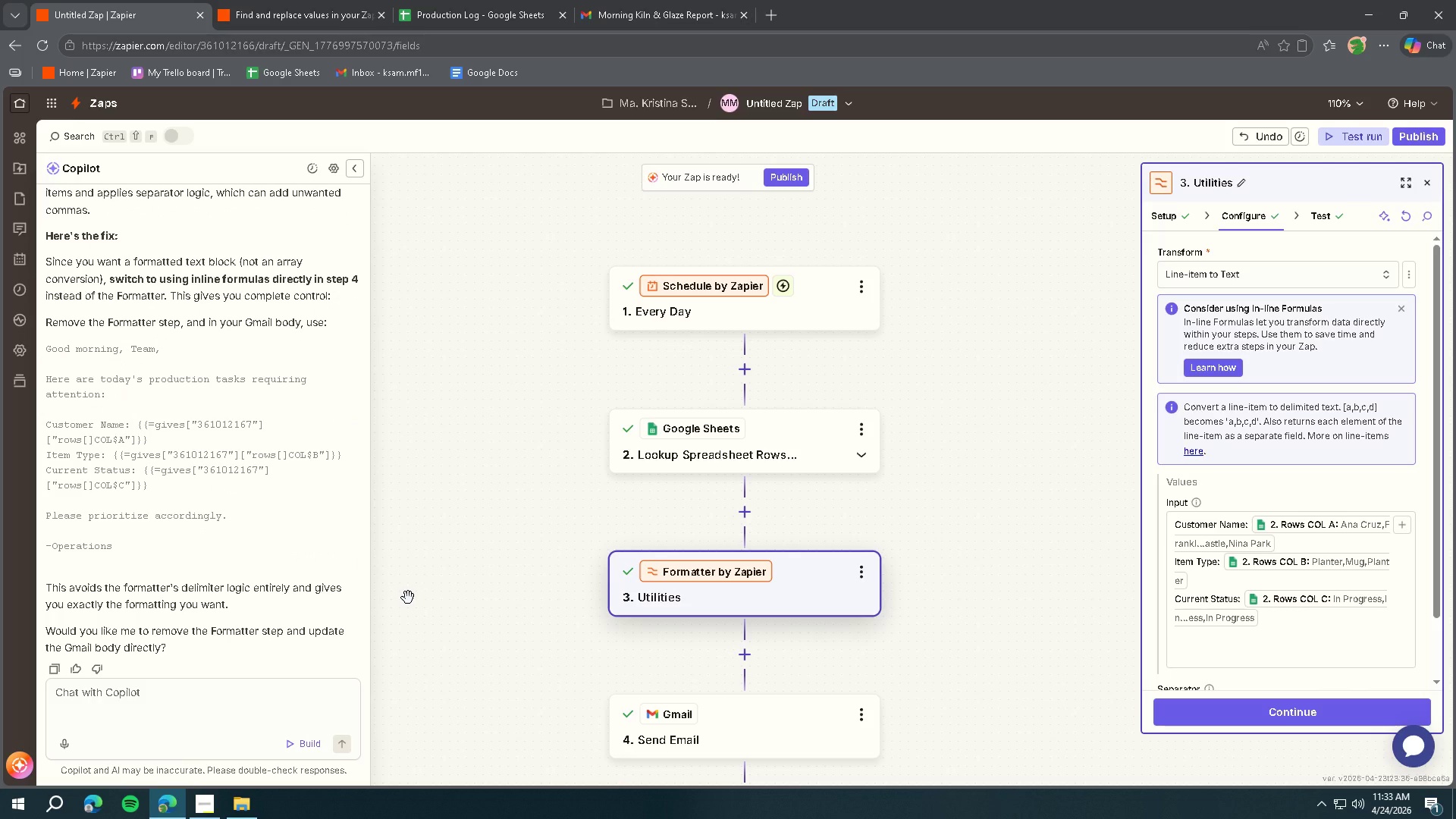 
scroll: coordinate [259, 563], scroll_direction: down, amount: 8.0
 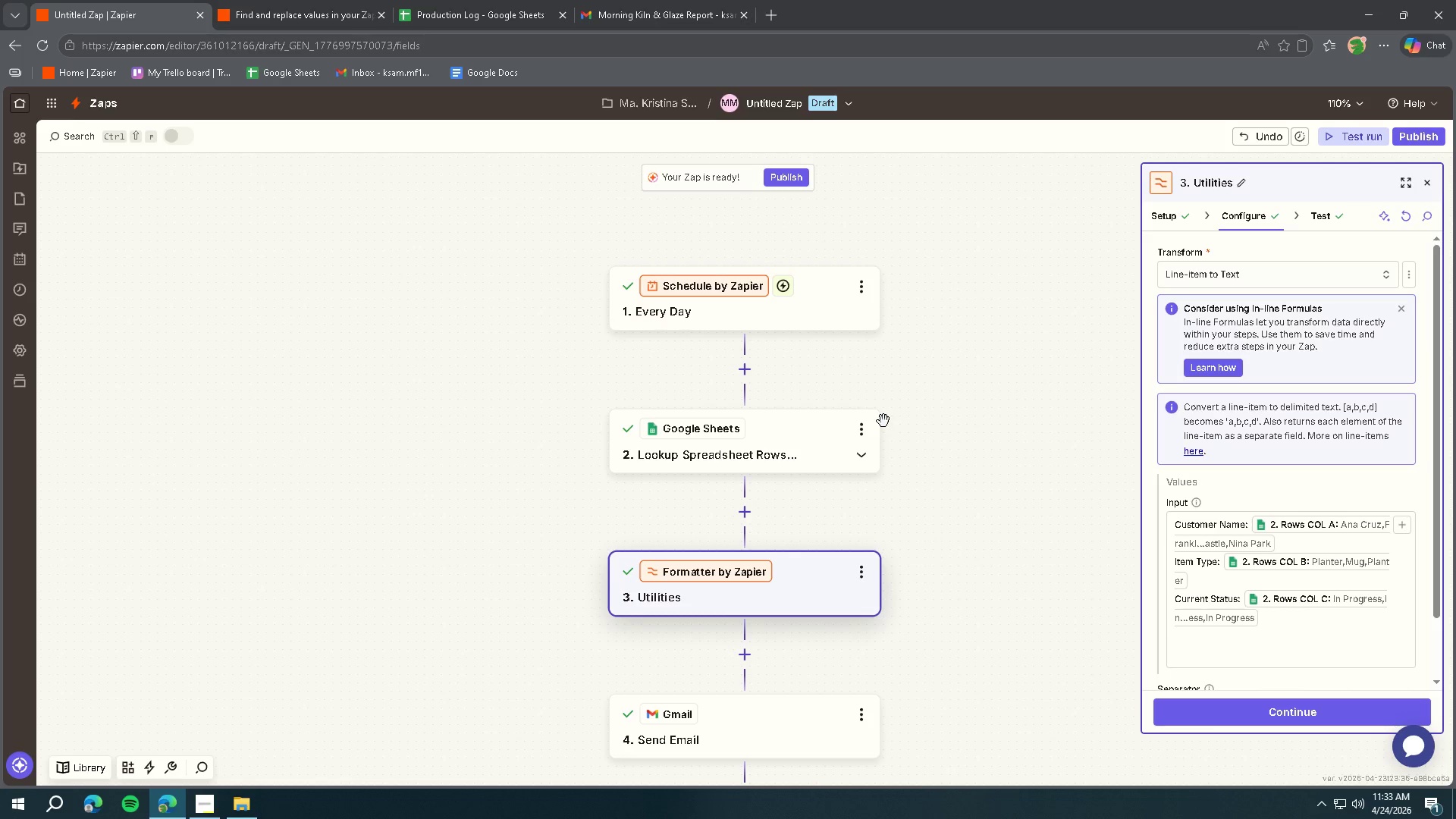 
left_click([1269, 639])
 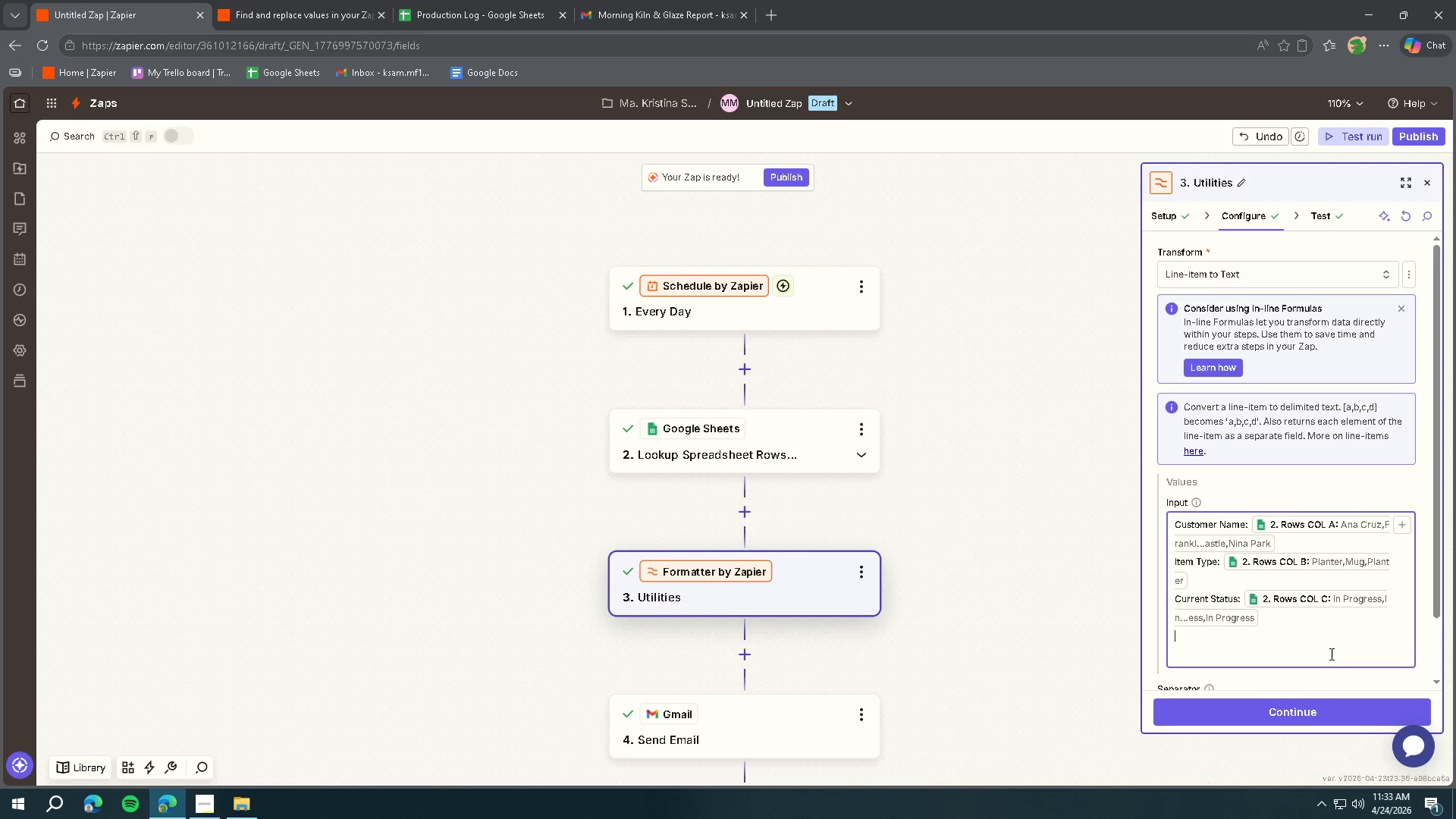 
key(Control+ControlLeft)
 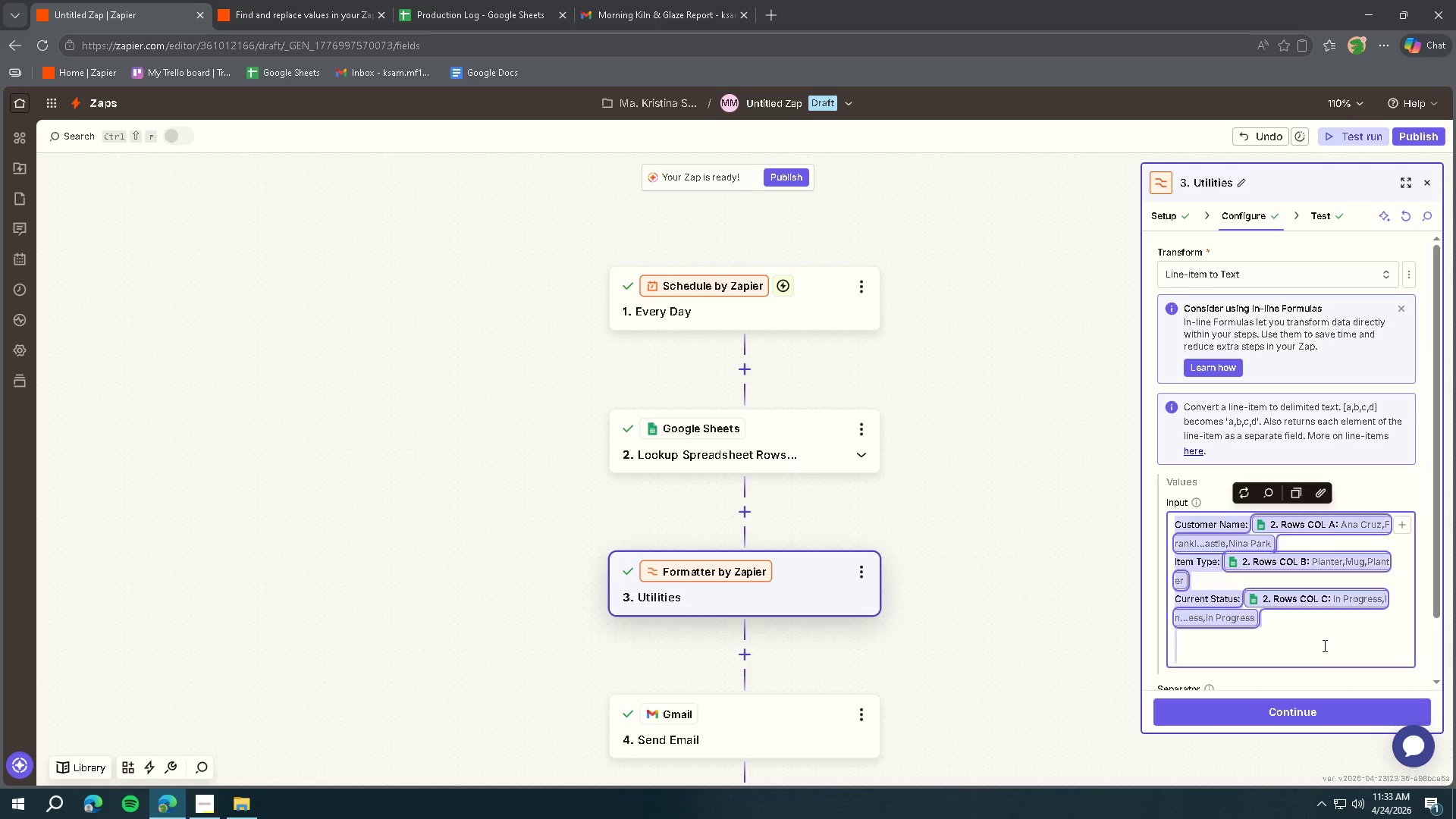 
key(Control+A)
 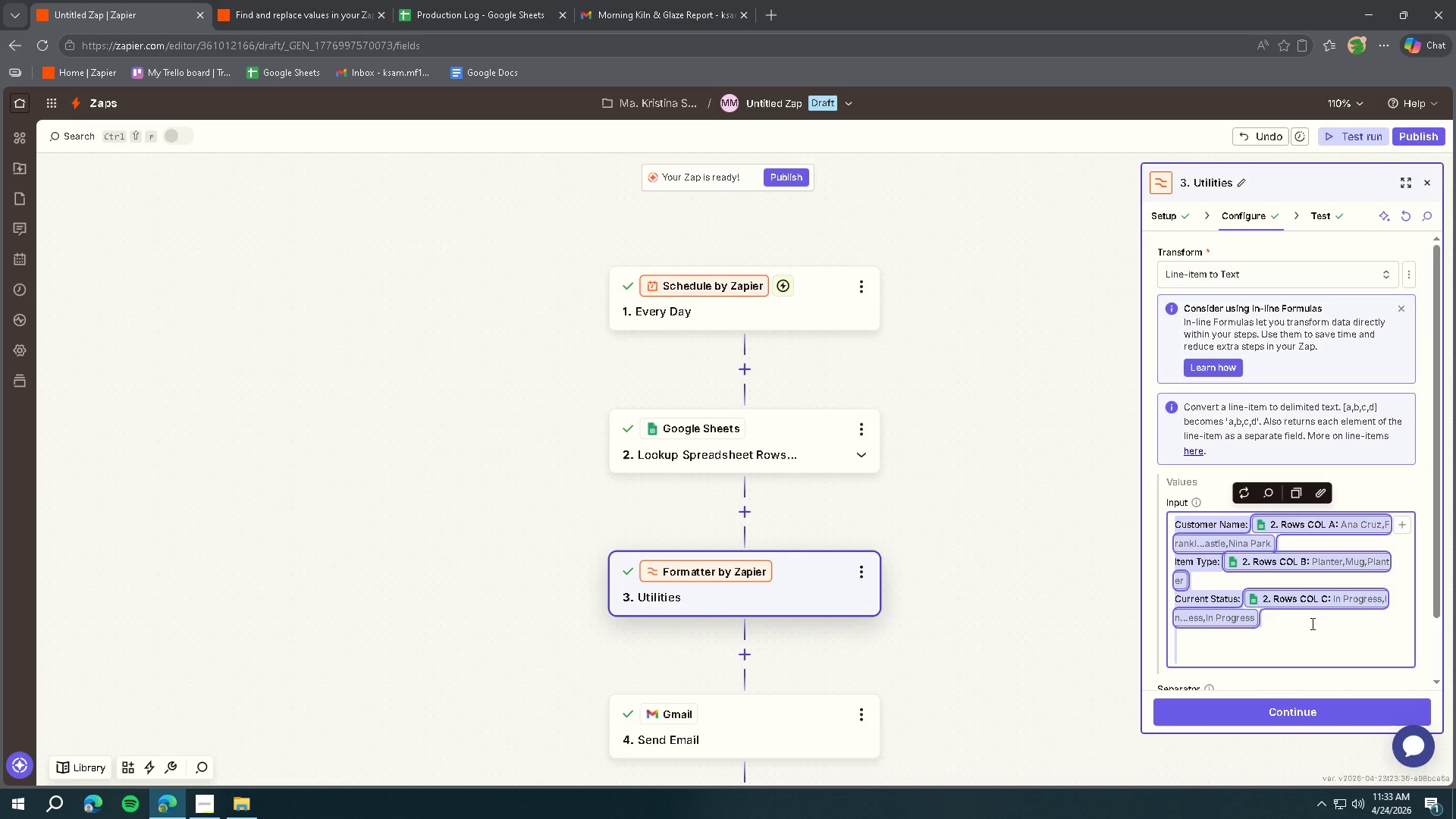 
key(Backspace)
 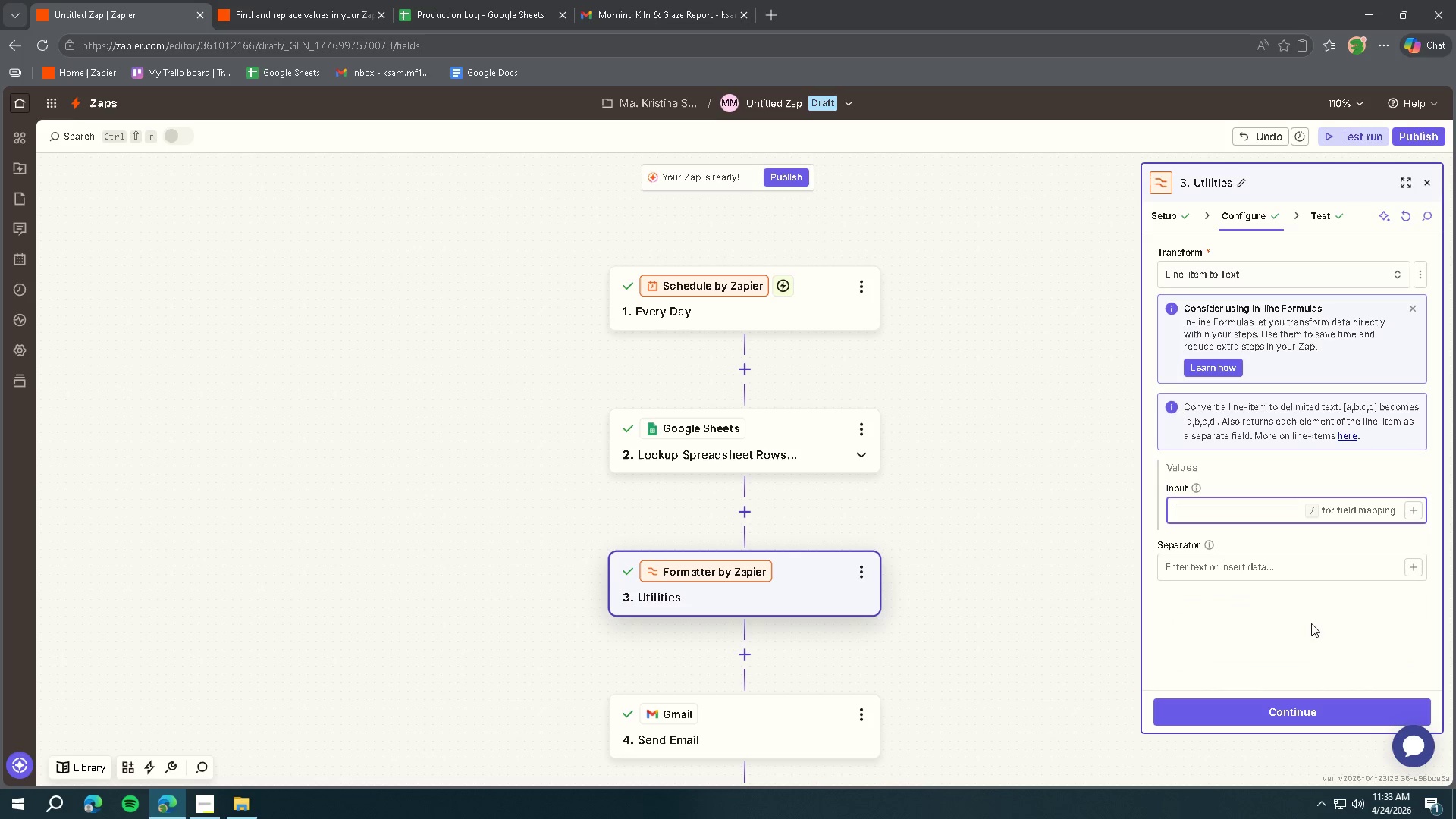 
key(Backspace)
 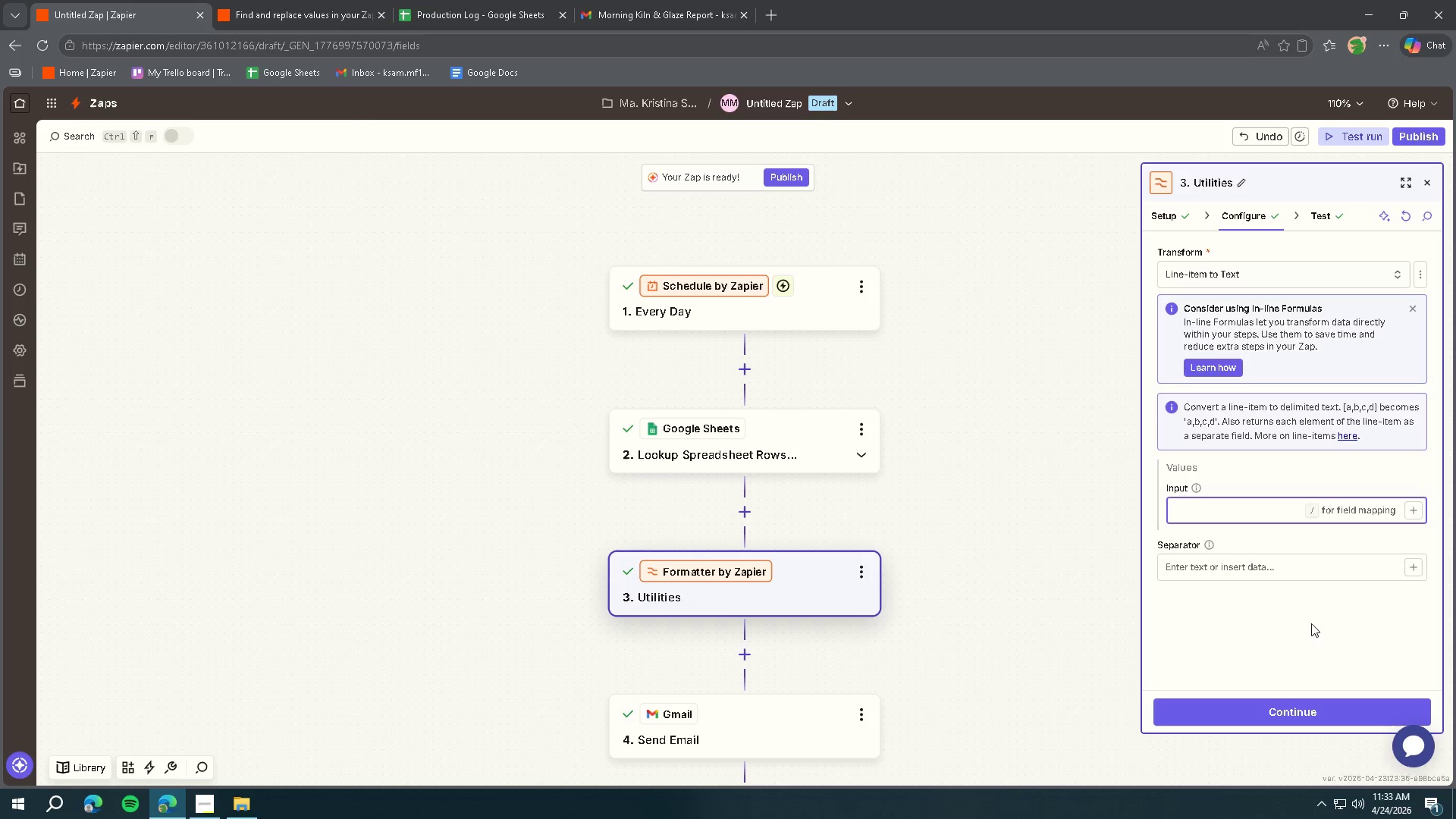 
key(Backspace)
 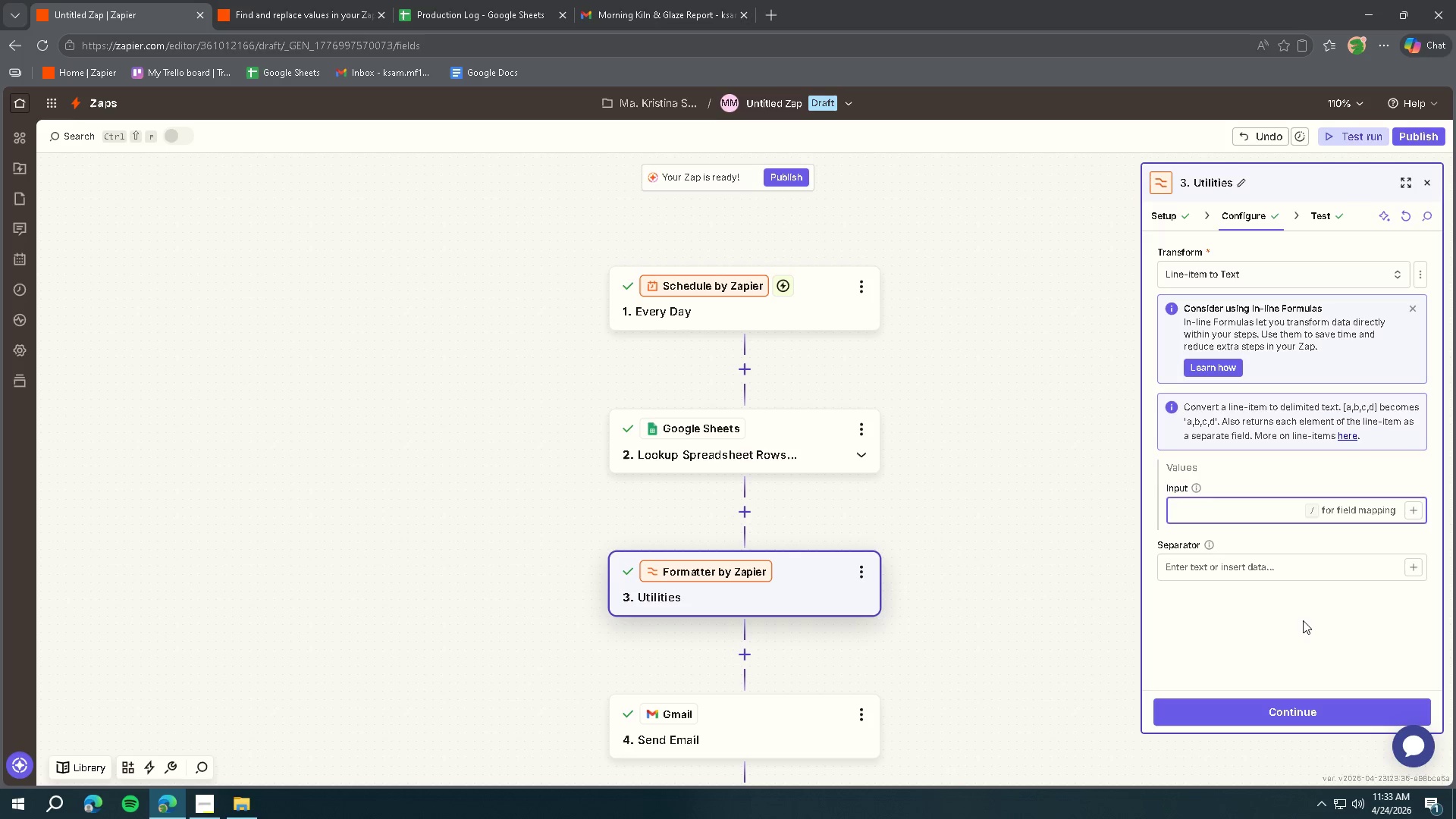 
key(Backspace)
 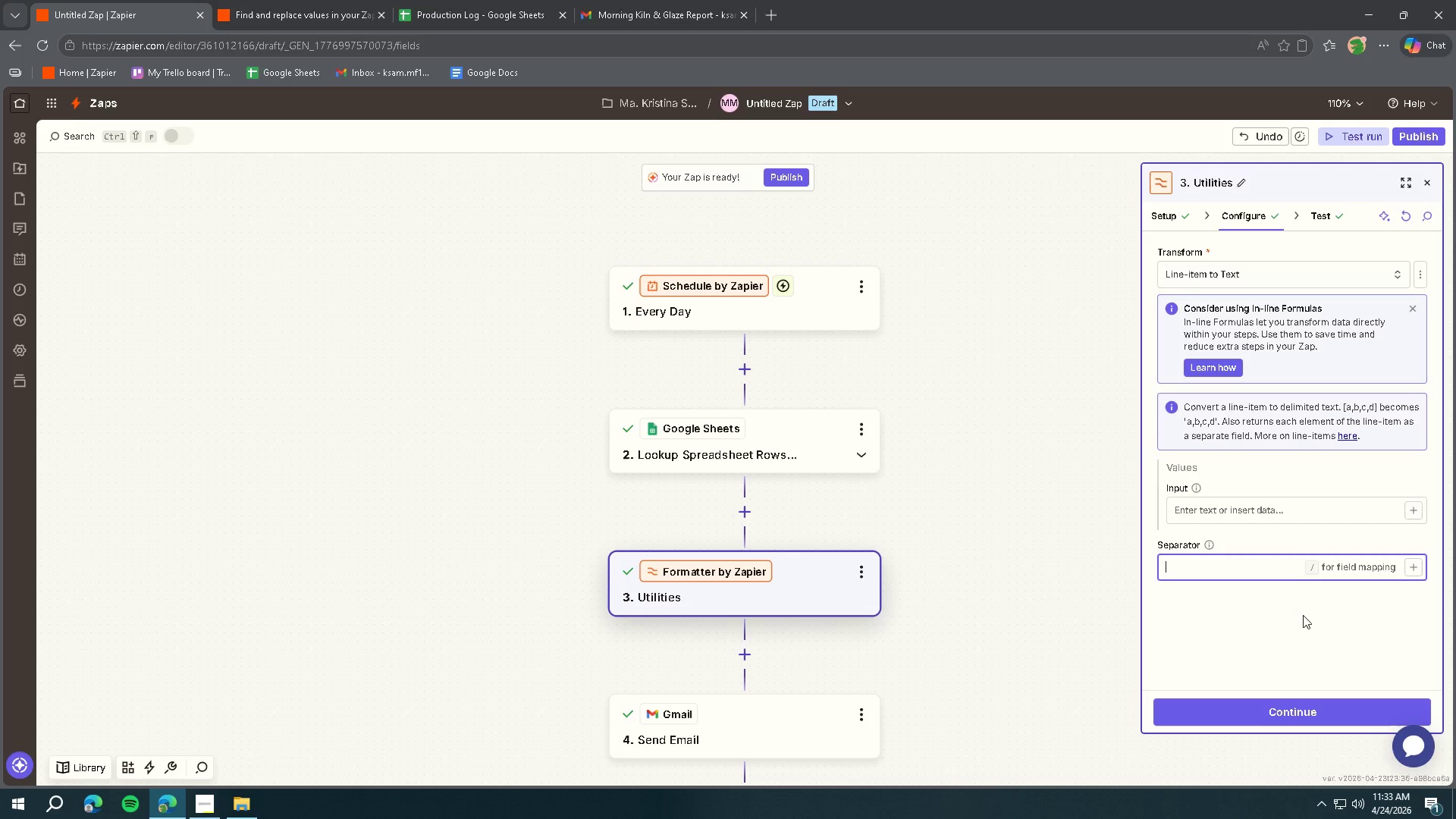 
left_click([1301, 636])
 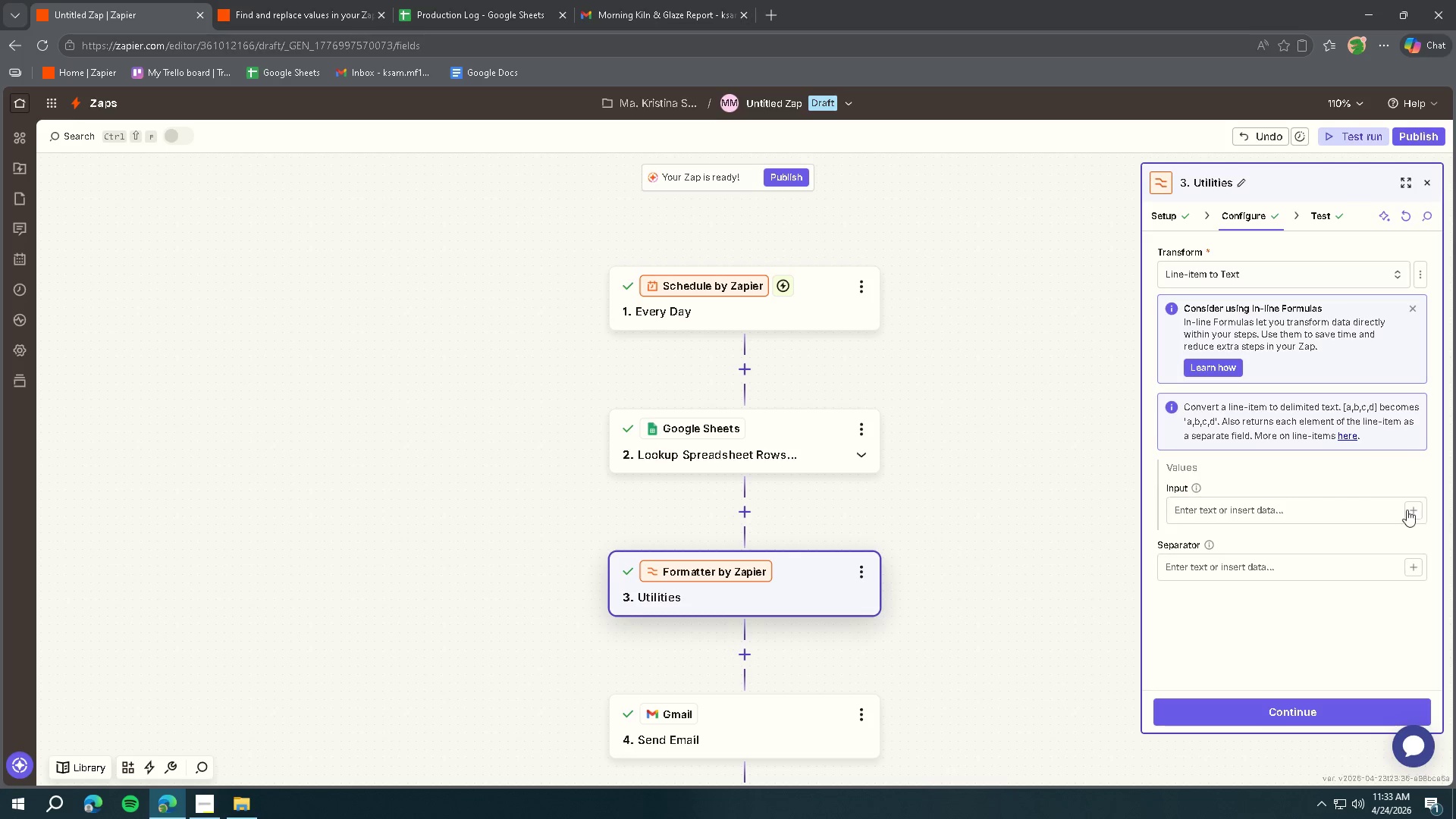 
double_click([1414, 510])
 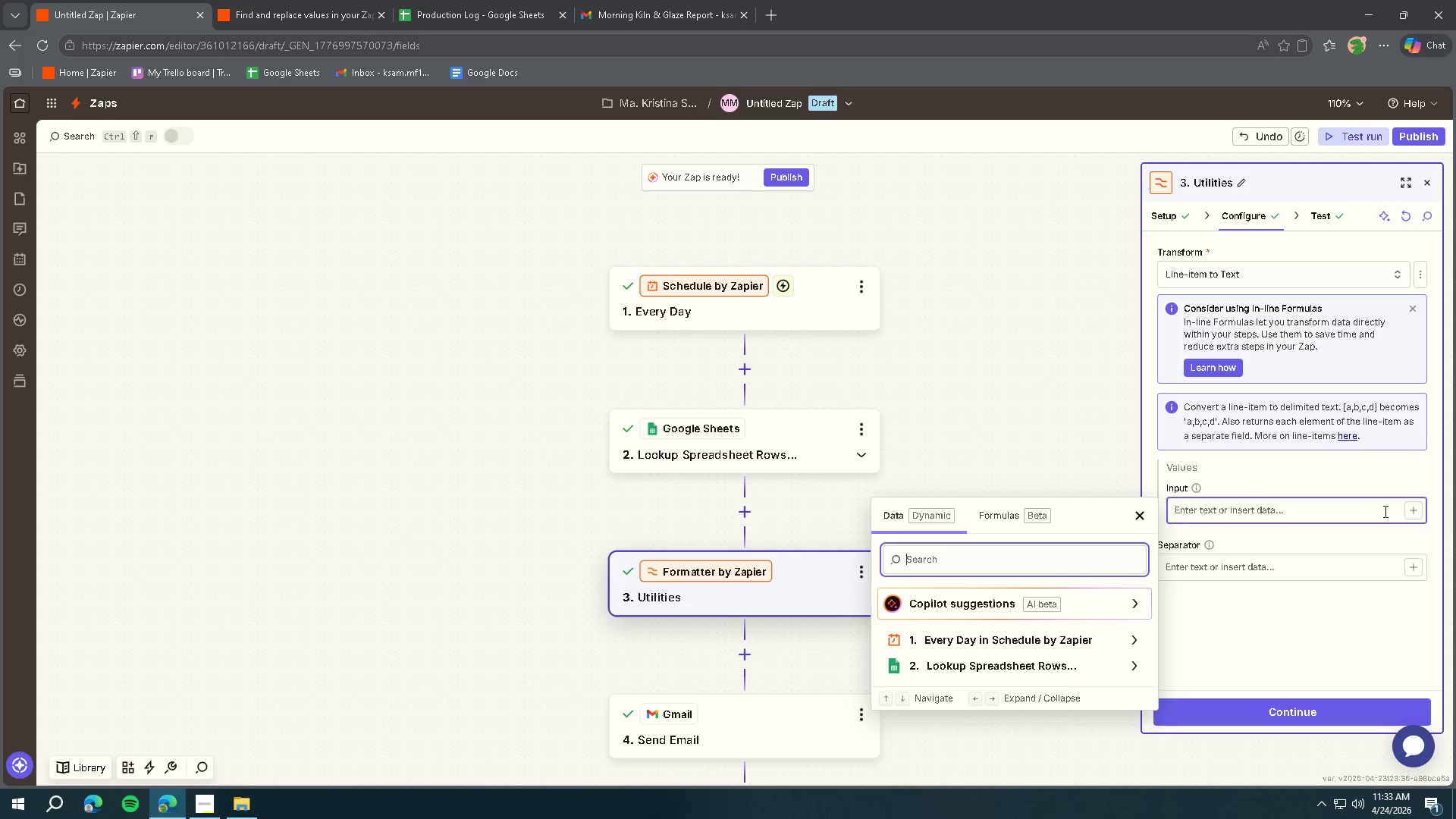 
triple_click([1322, 518])
 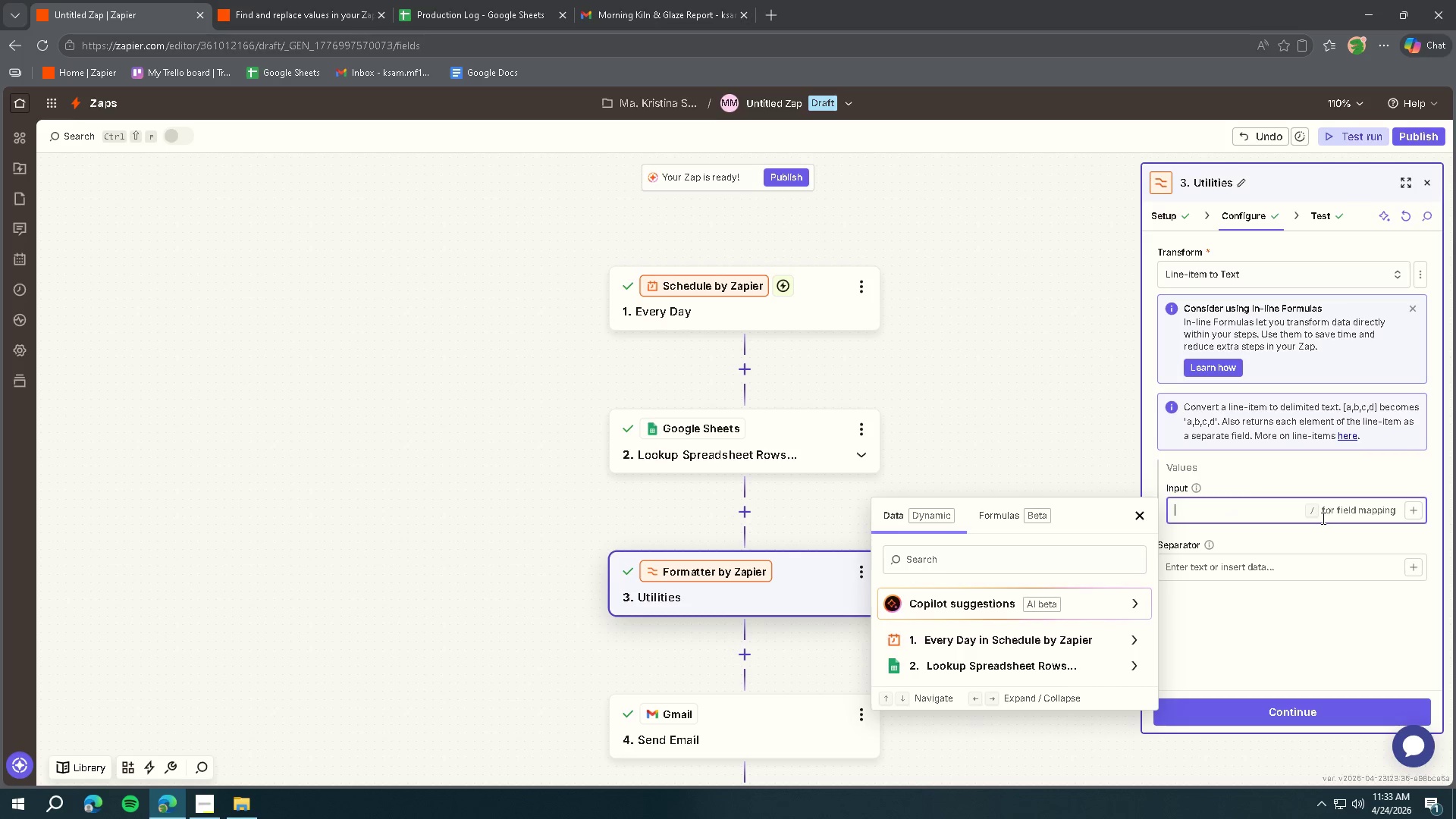 
type(Customer Name:)
 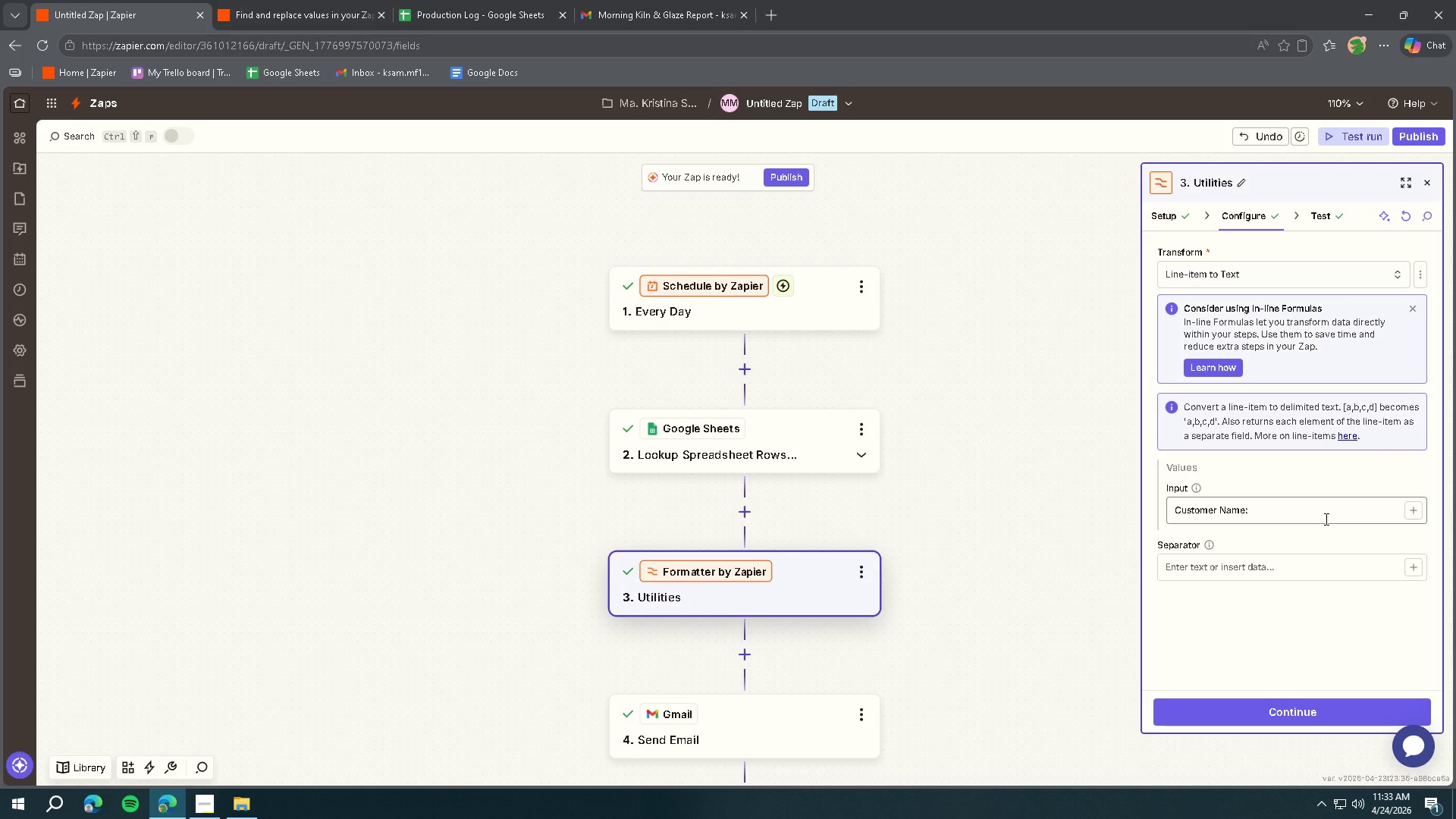 
 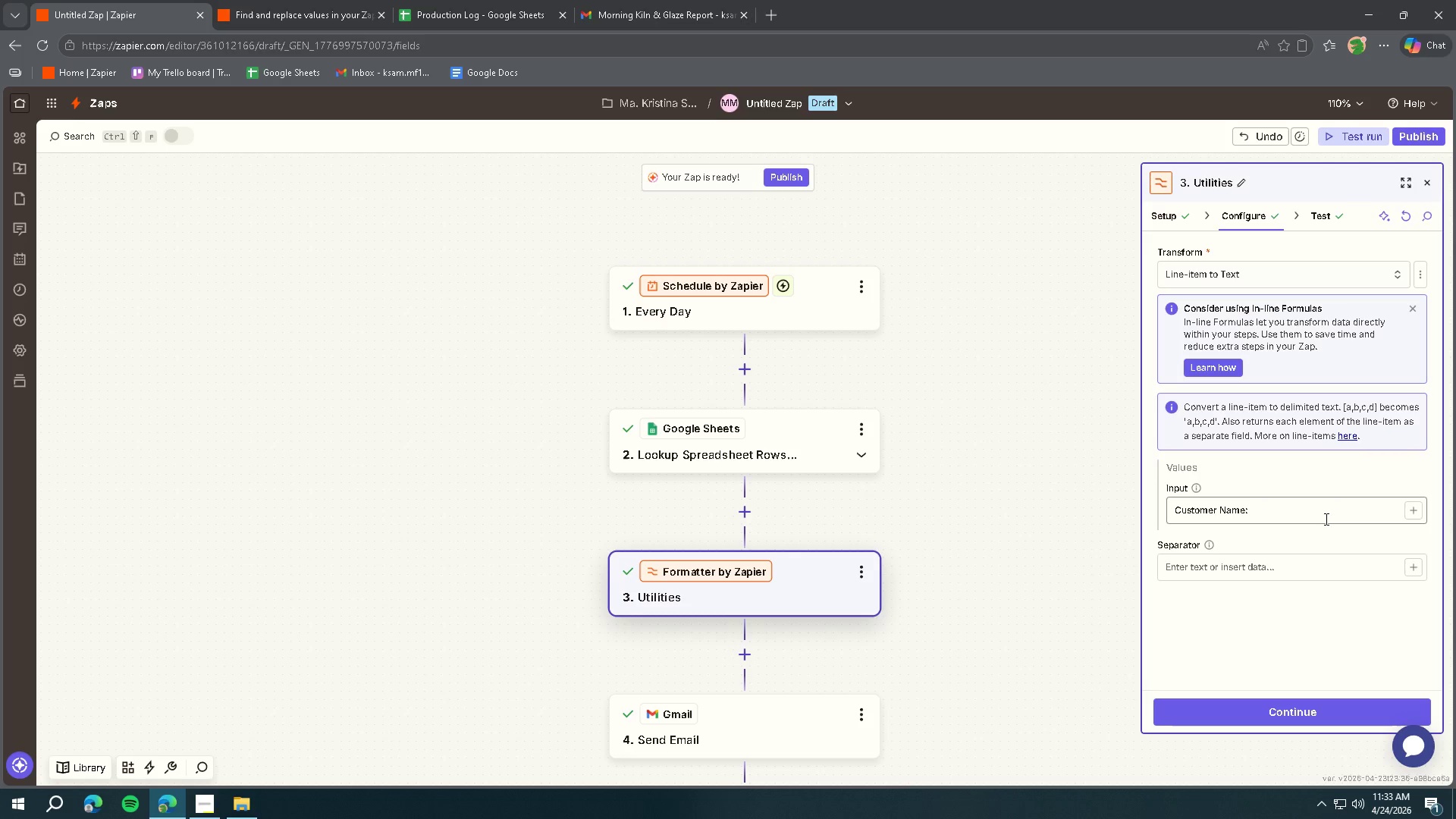 
key(Enter)
 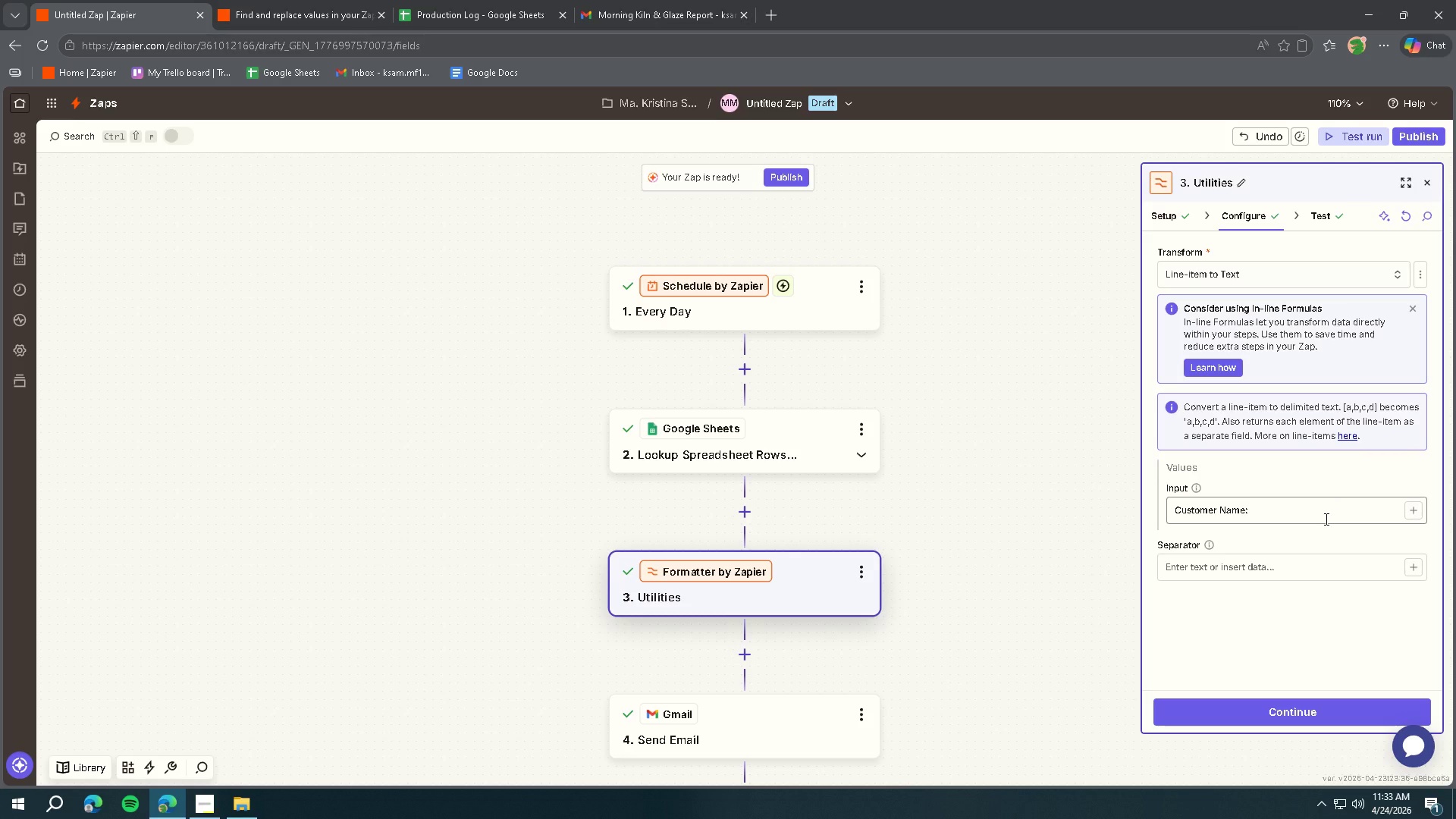 
left_click([1325, 519])
 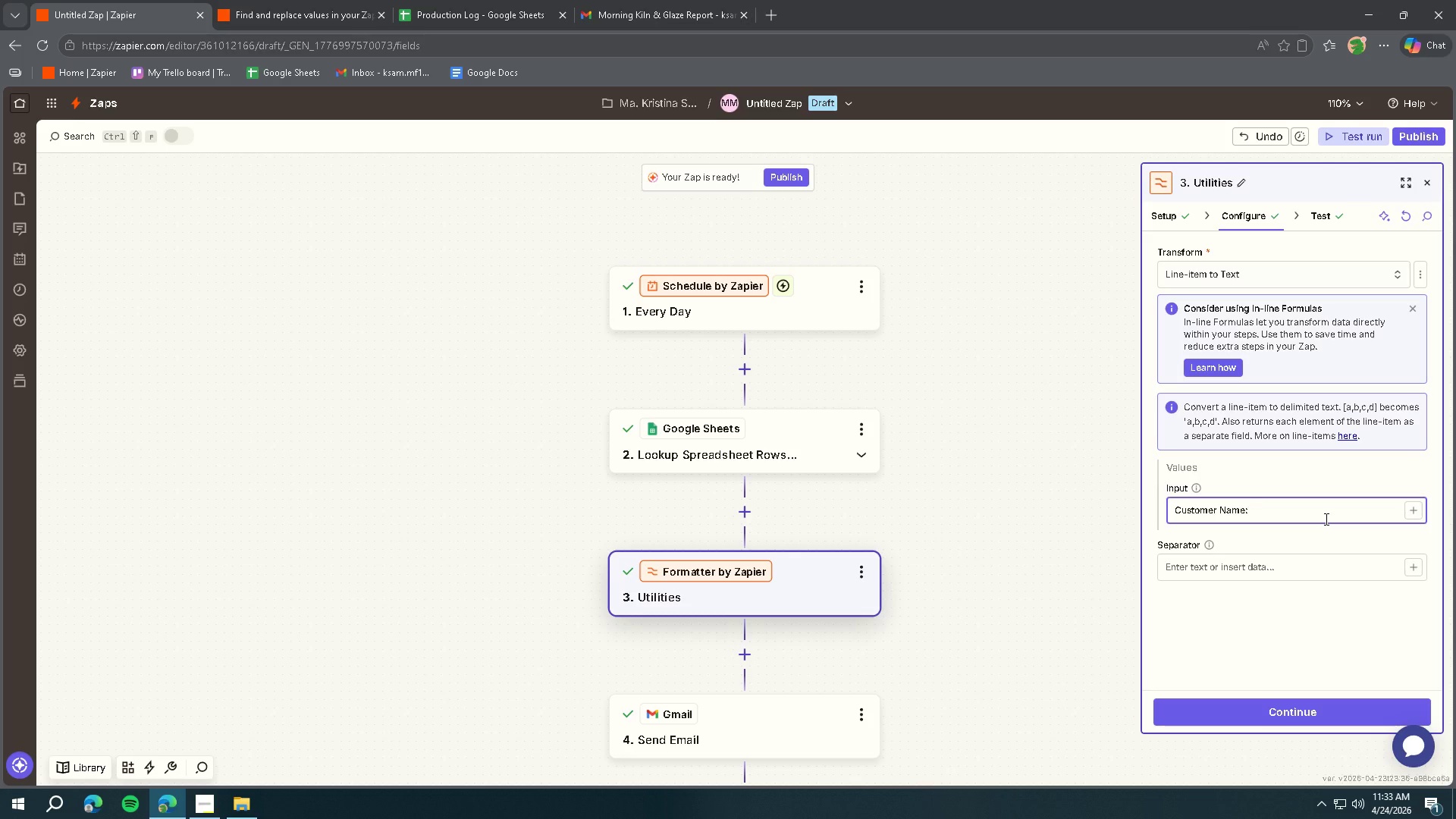 
key(Control+ControlLeft)
 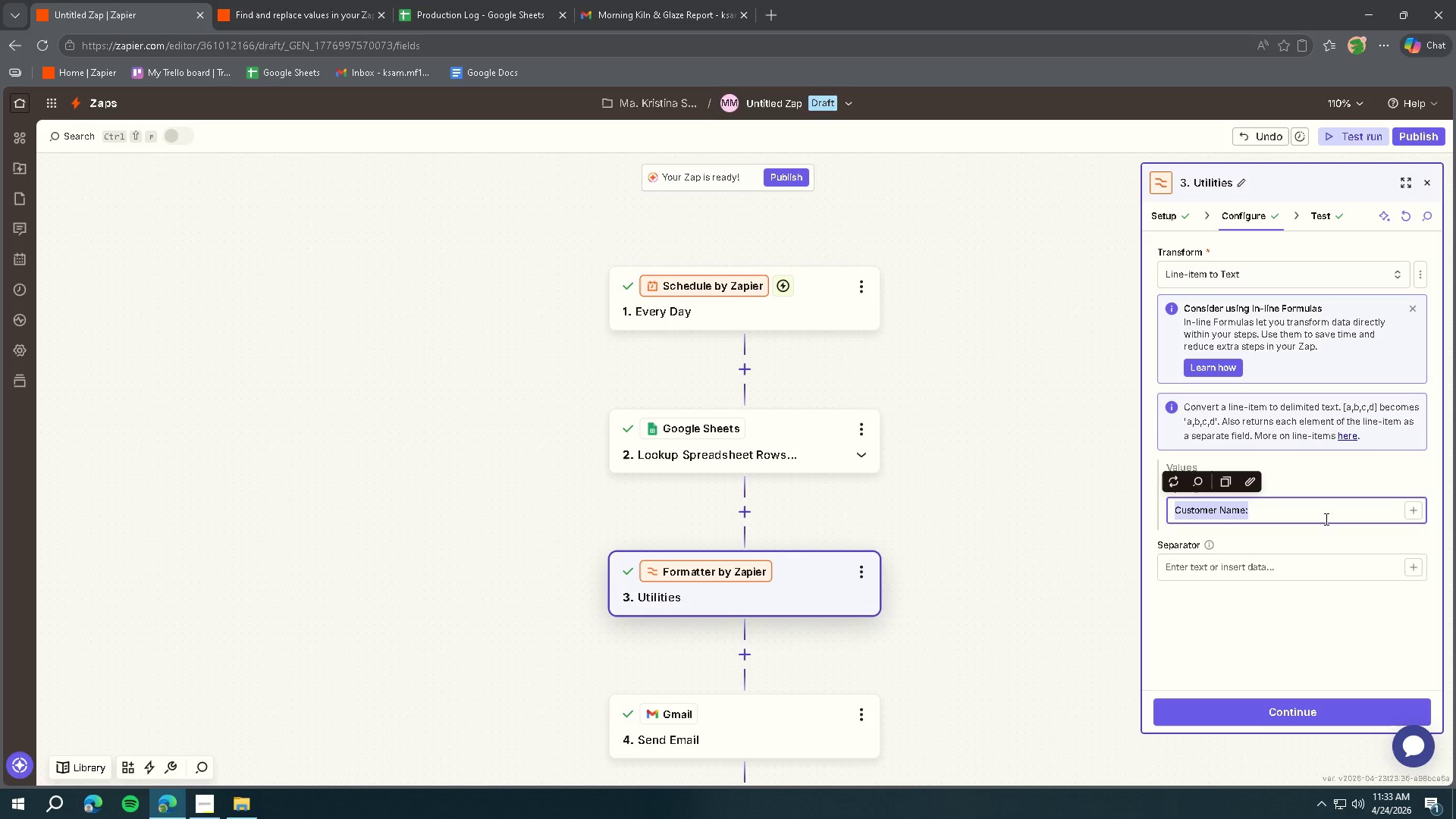 
key(Control+A)
 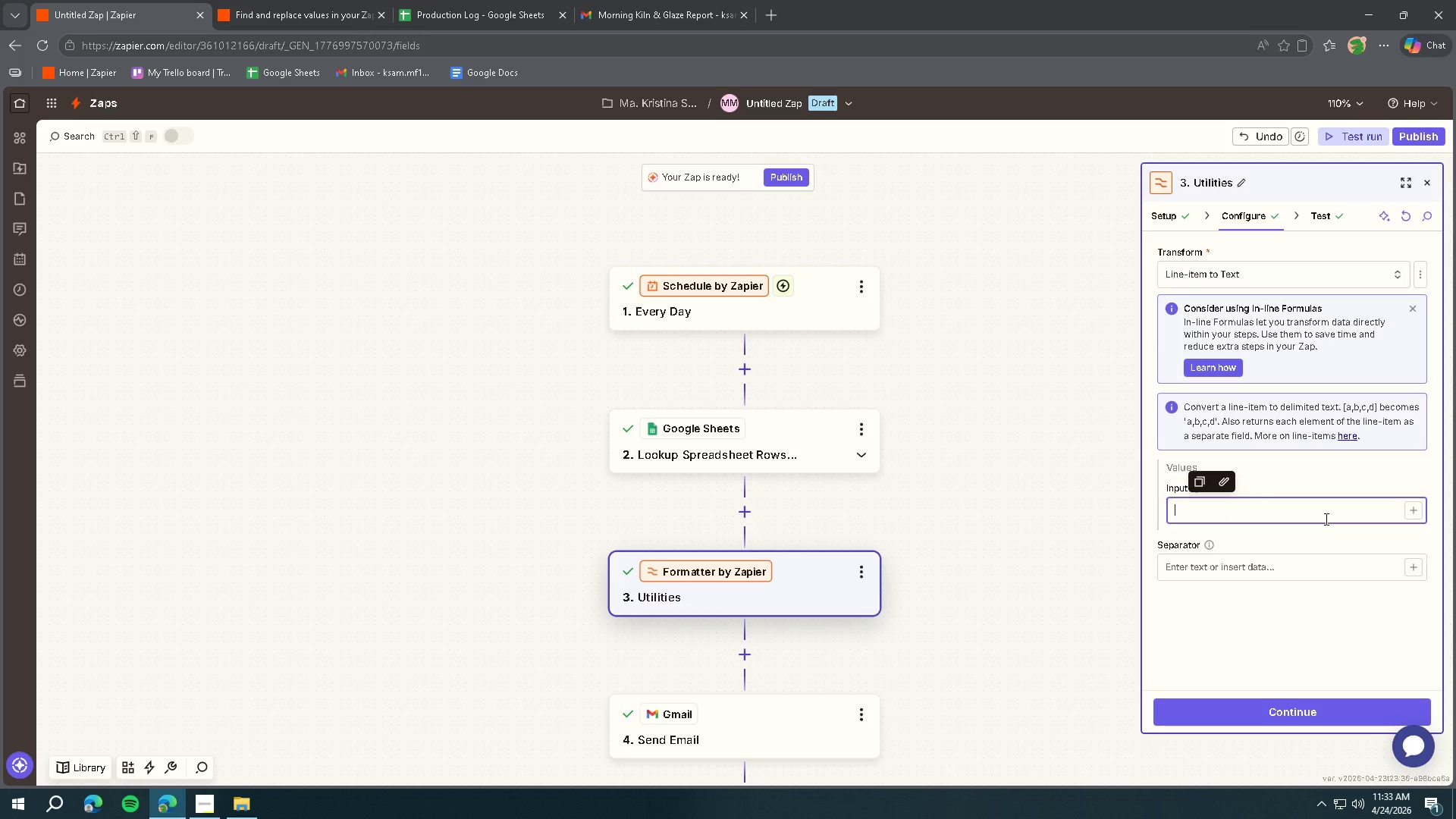 
key(Backspace)
key(Backspace)
key(Backspace)
key(Backspace)
key(Backspace)
type(Customer Name:)
 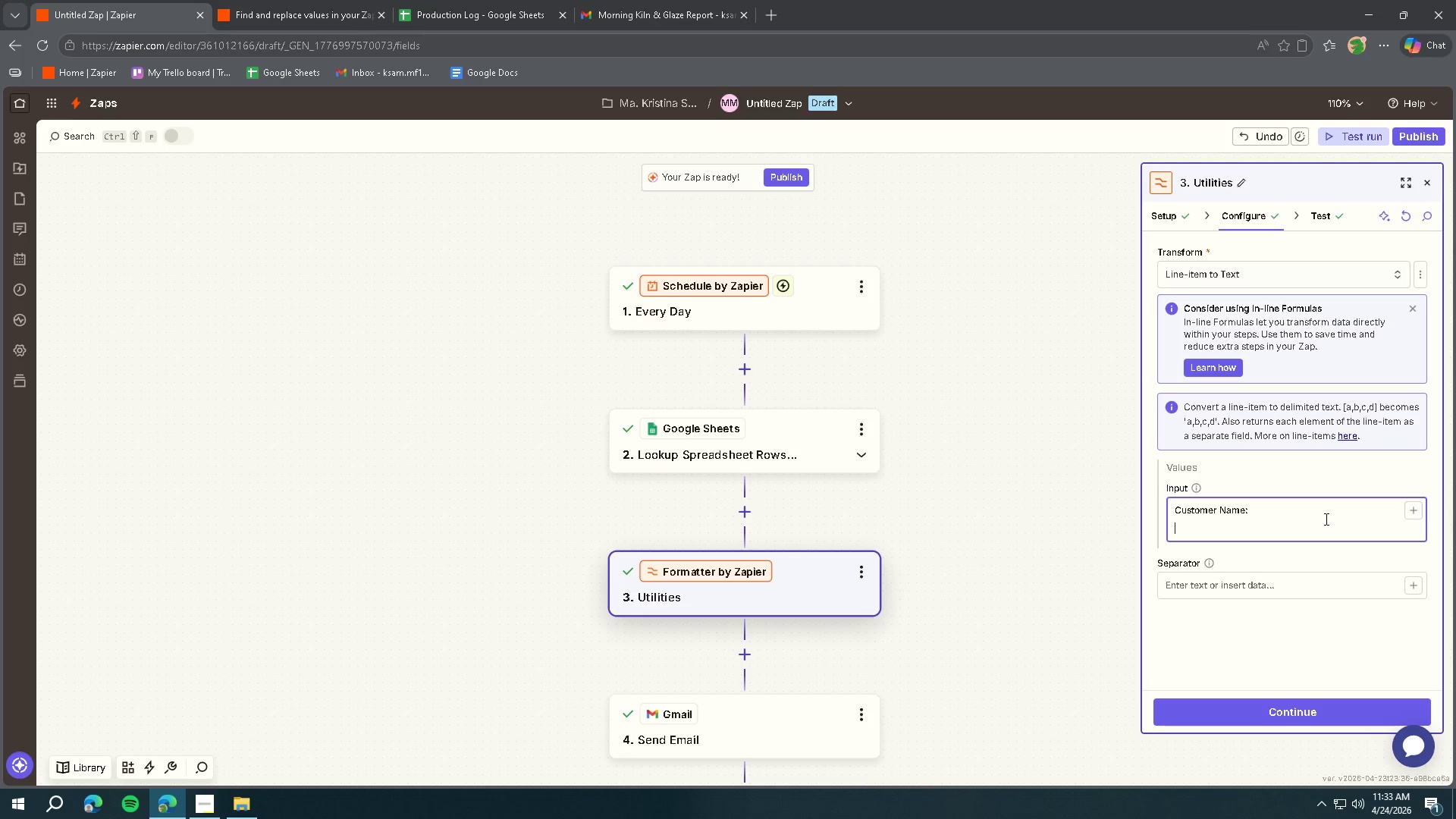 
key(Shift+Enter)
 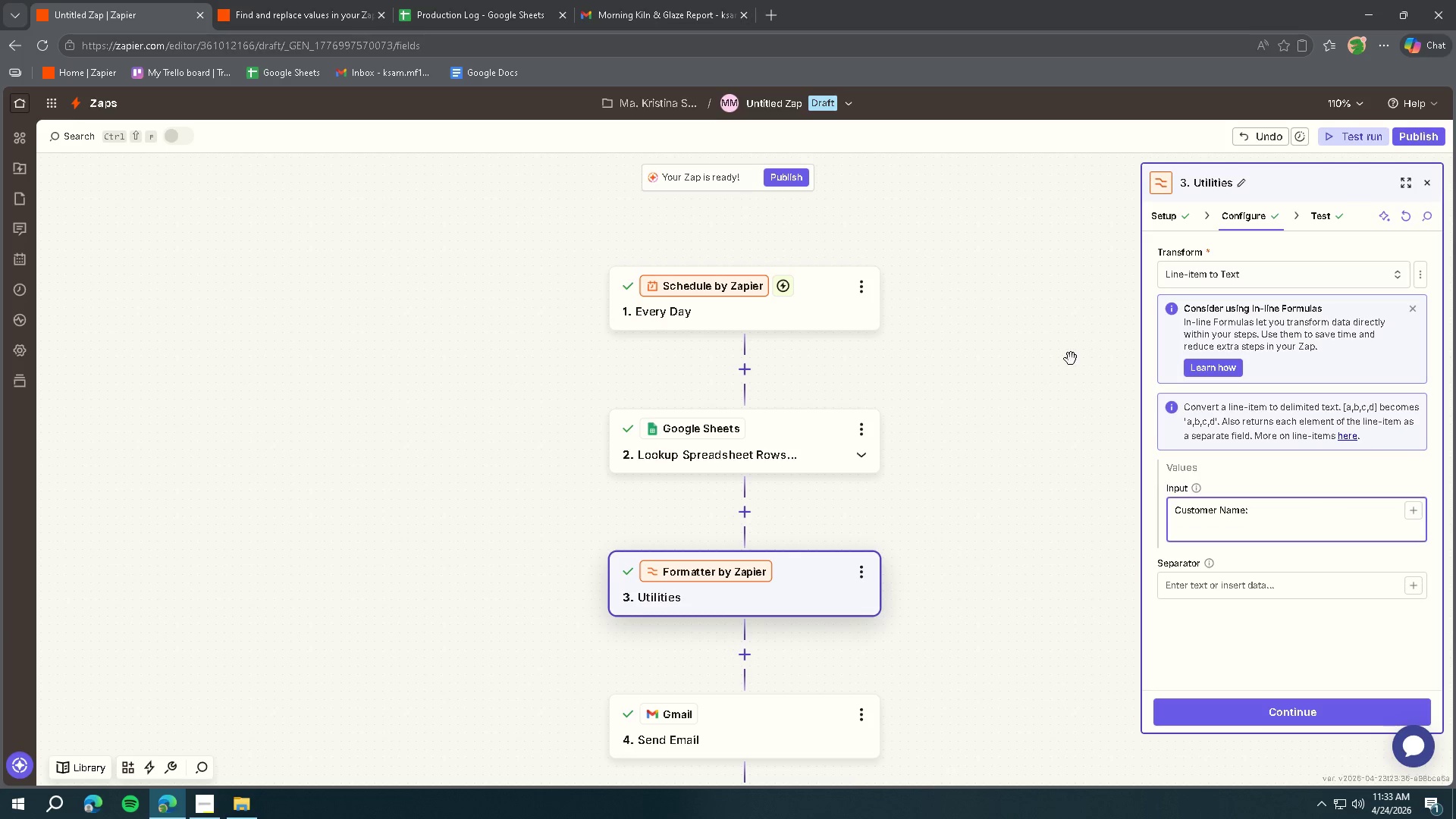 
left_click([503, 2])
 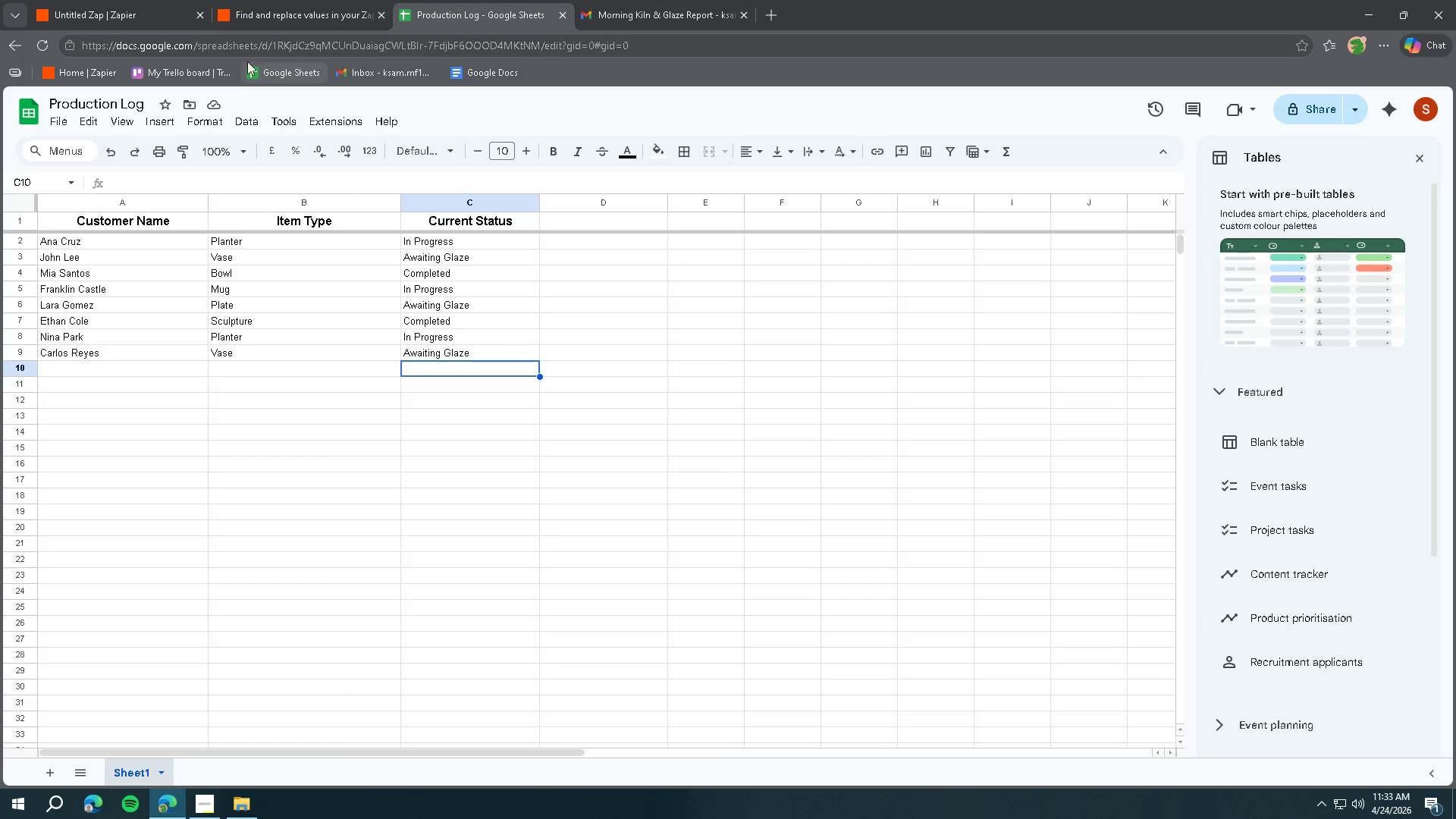 
left_click([152, 15])
 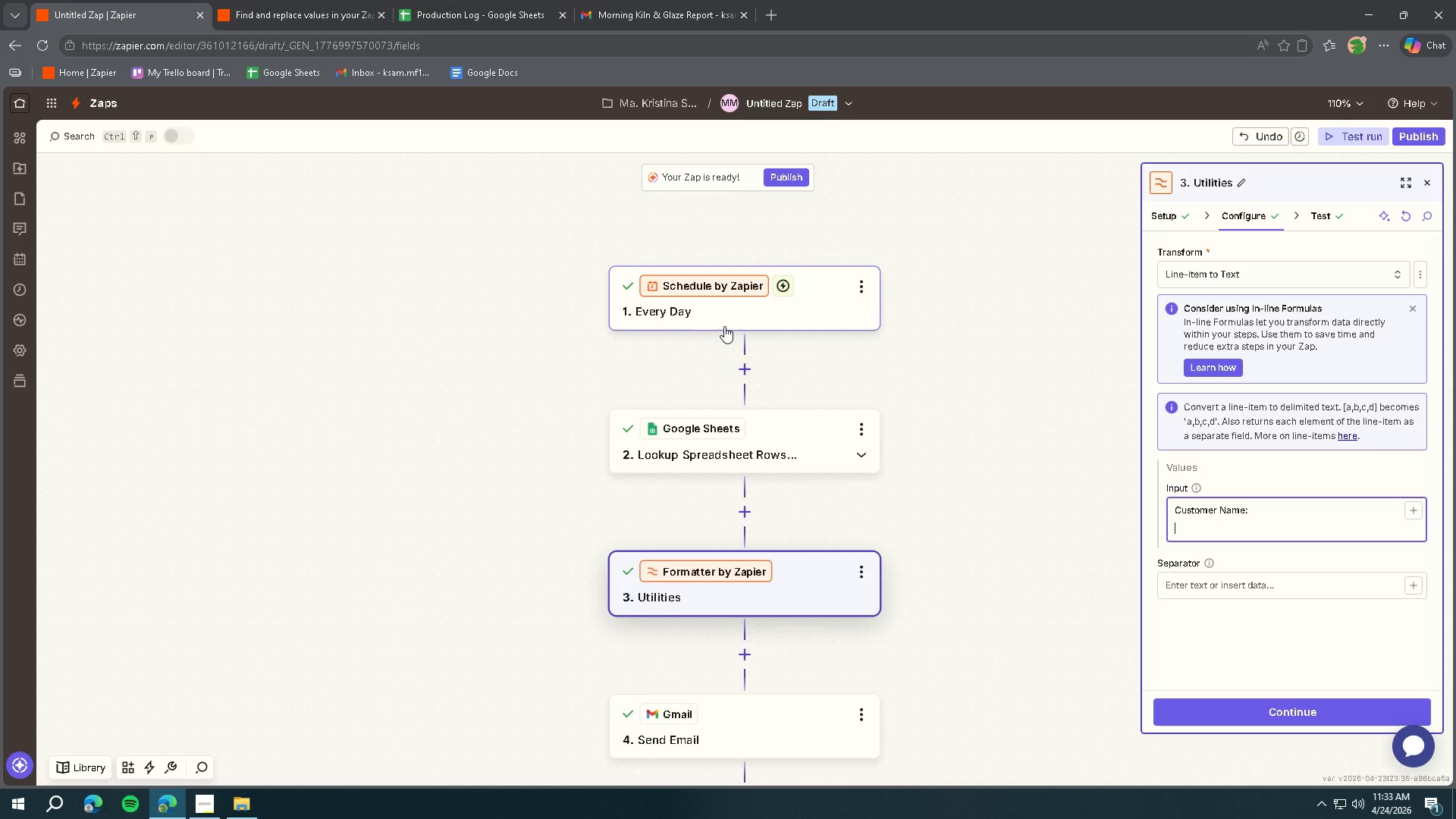 
type(Item Type:)
 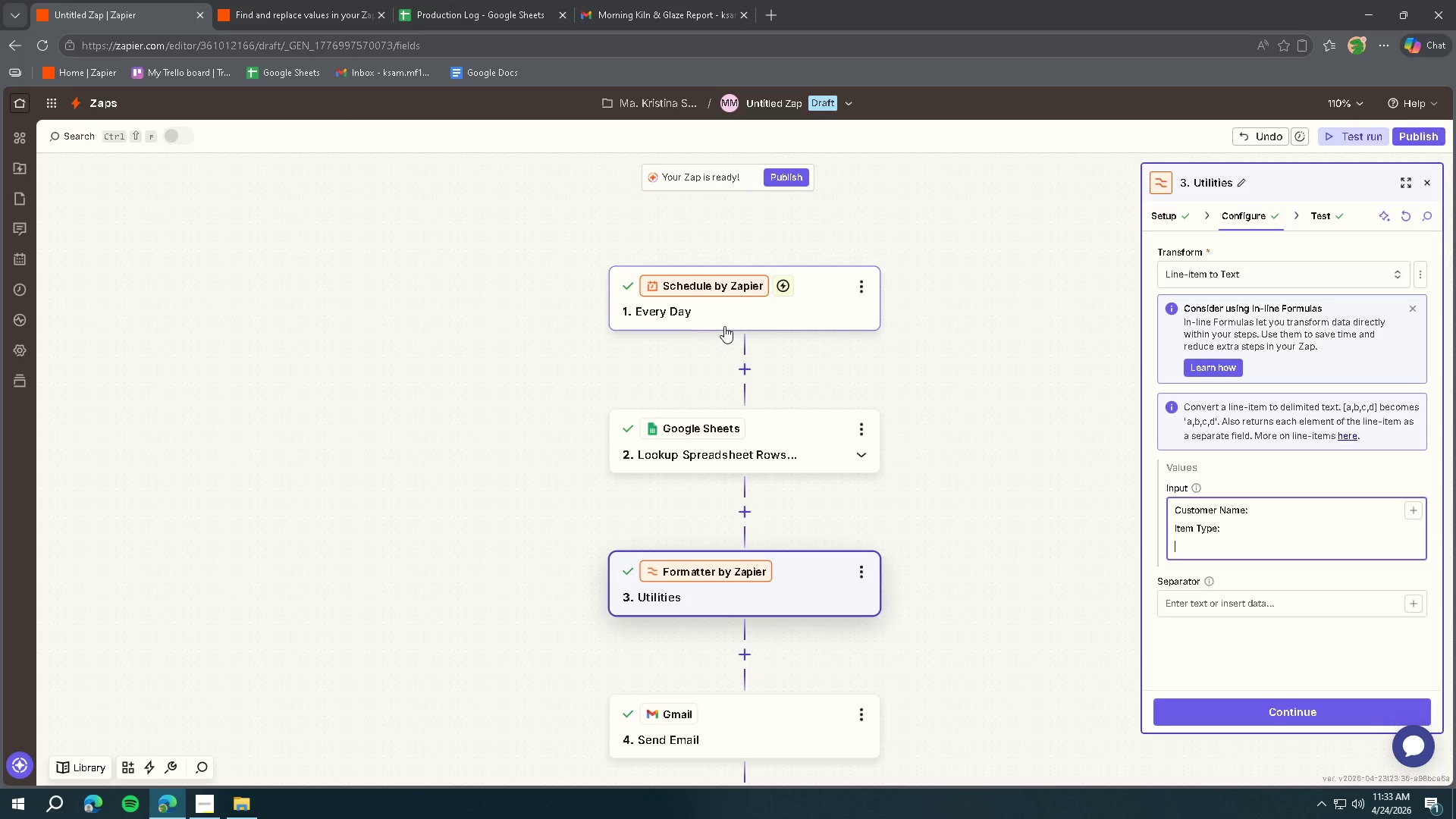 
key(Shift+Enter)
 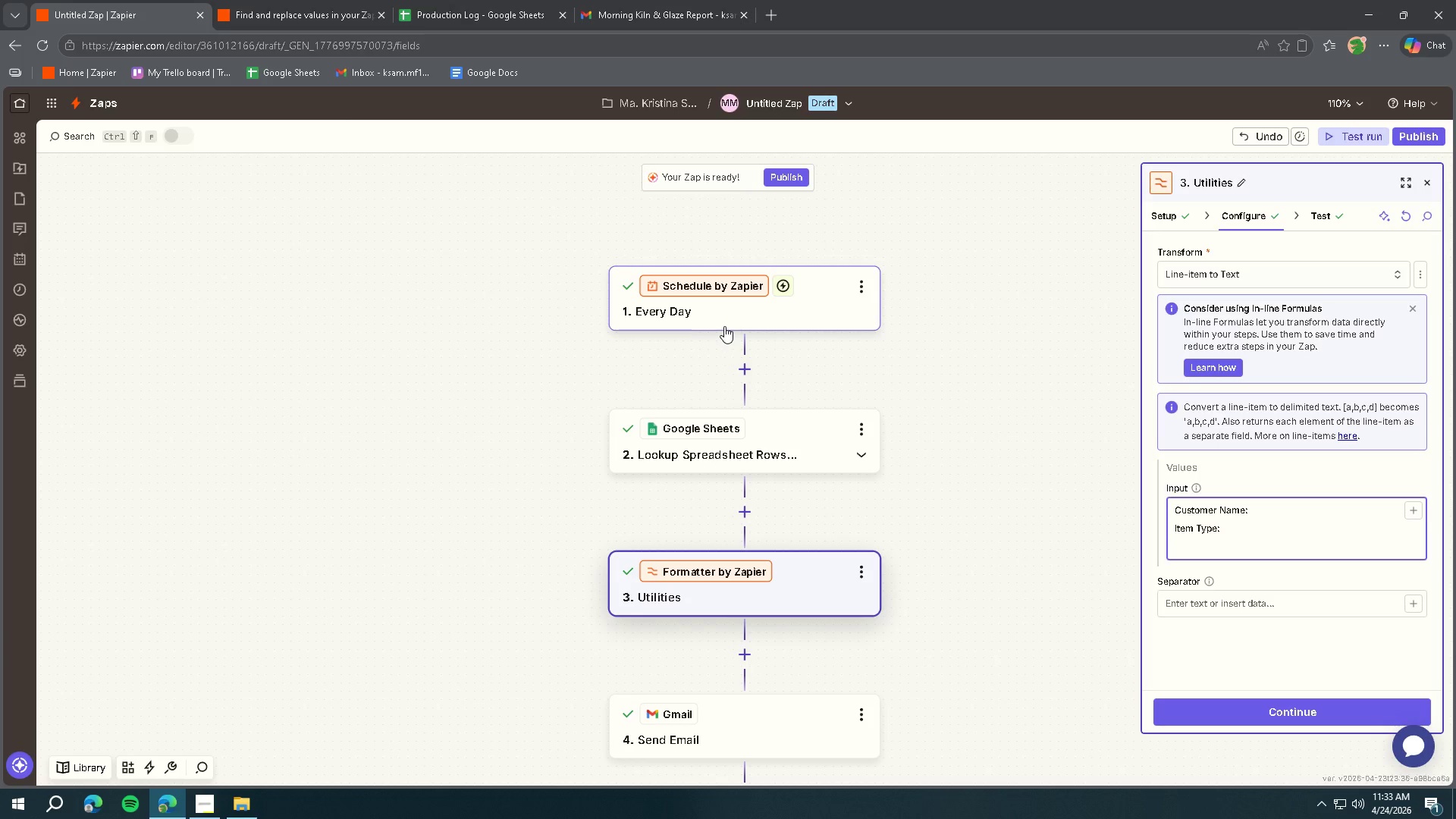 
type(Current Status:)
 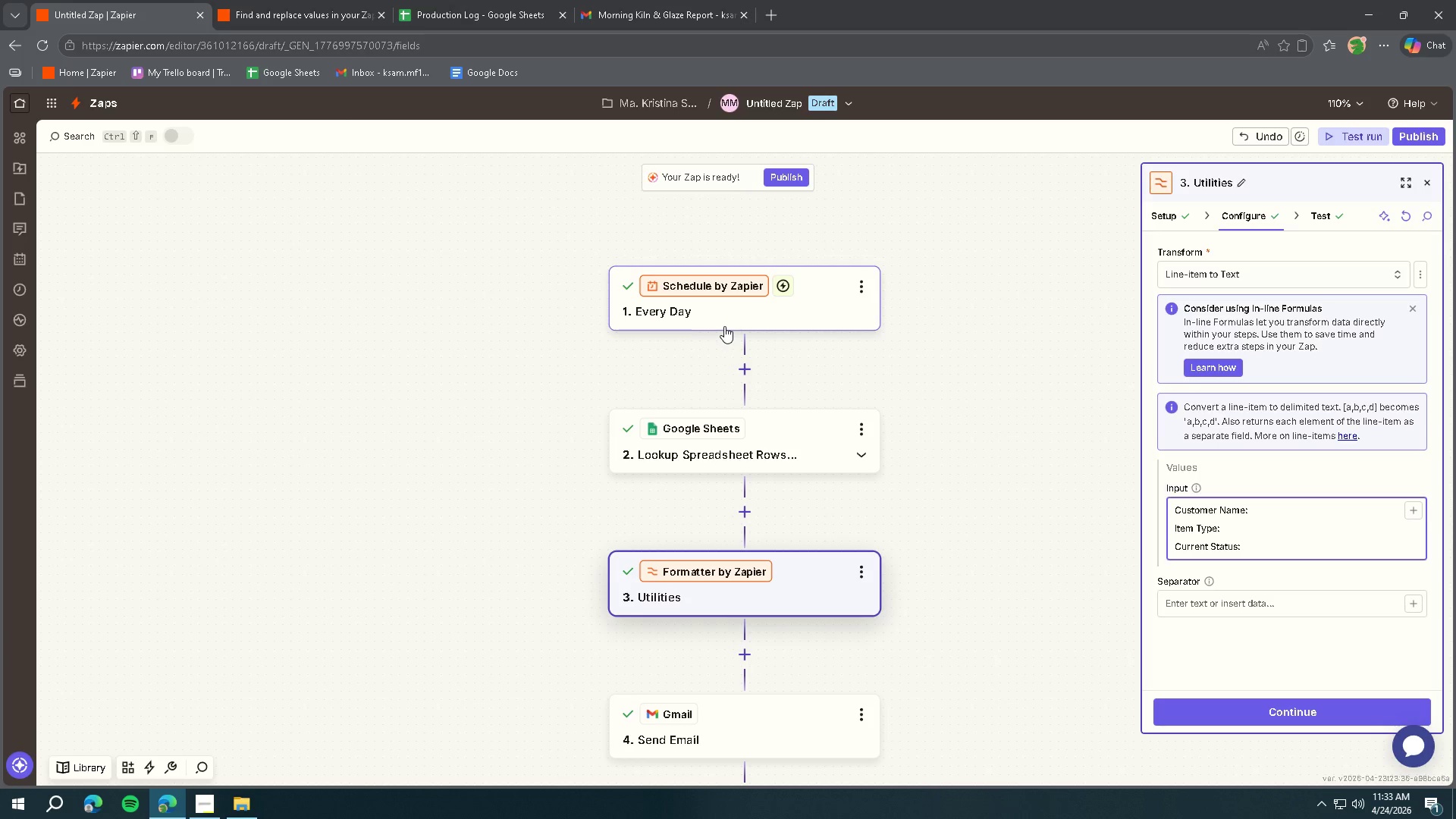 
key(Shift+Enter)
 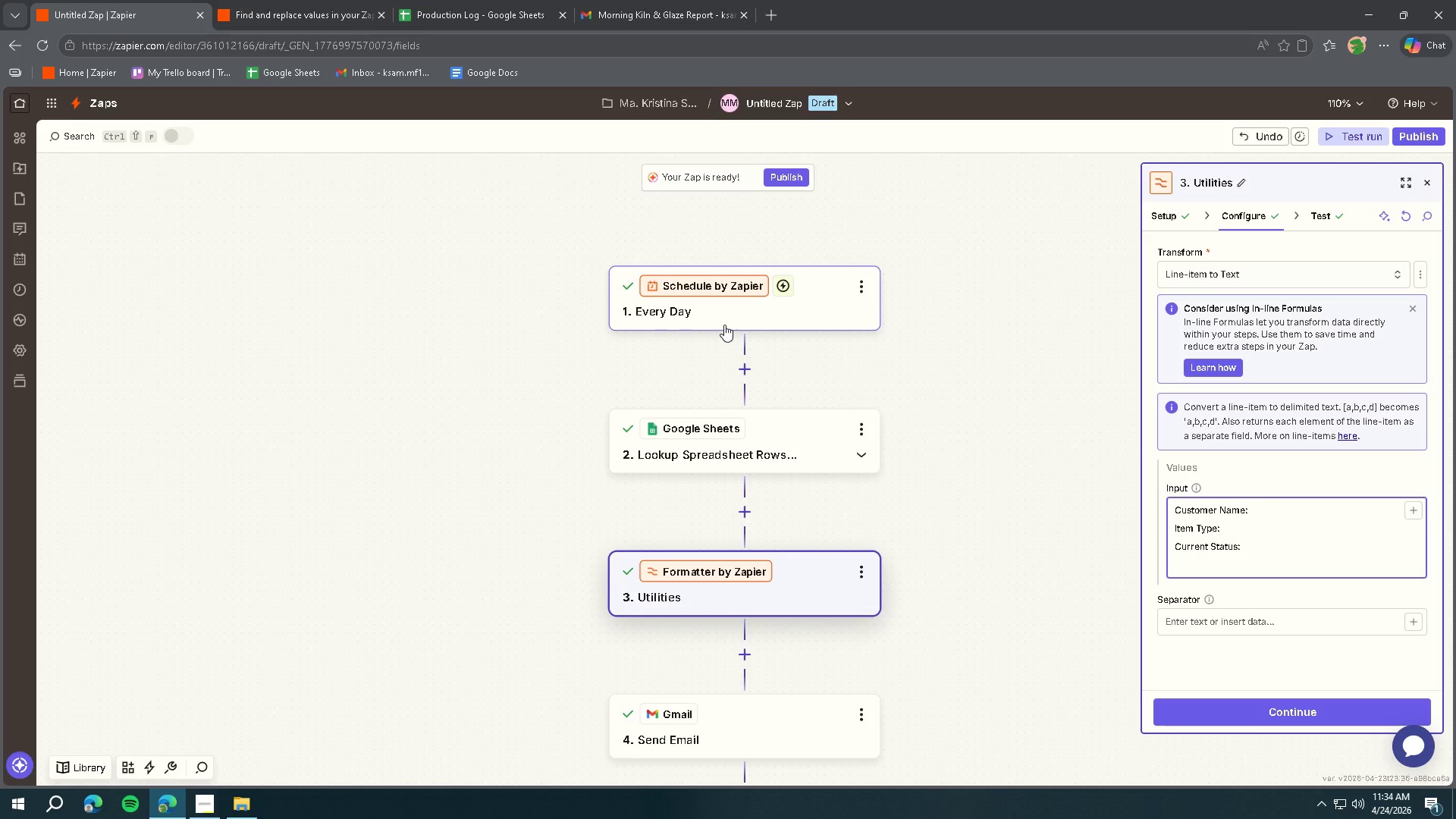 
key(Shift+ShiftRight)
 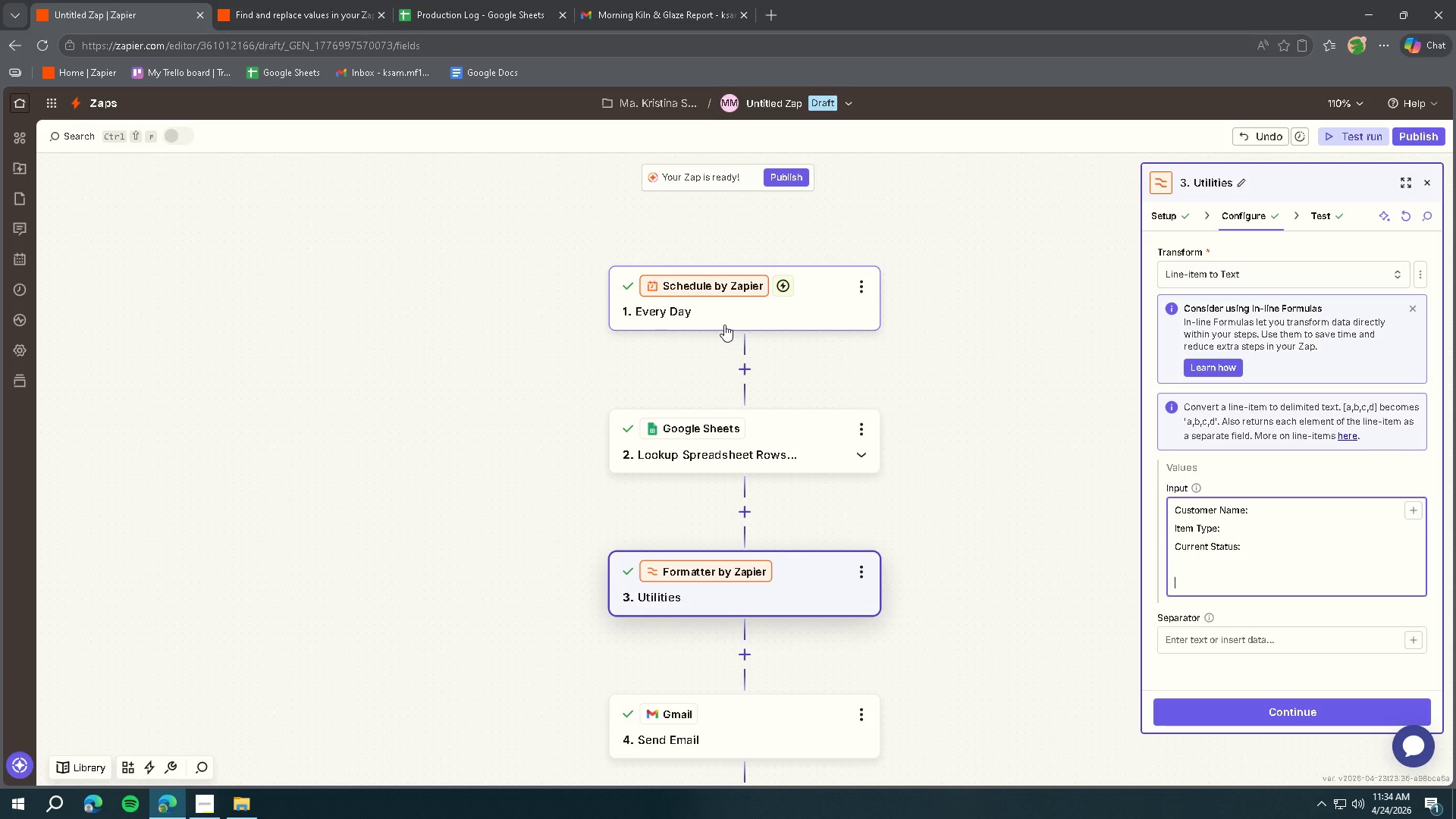 
key(Shift+Enter)
 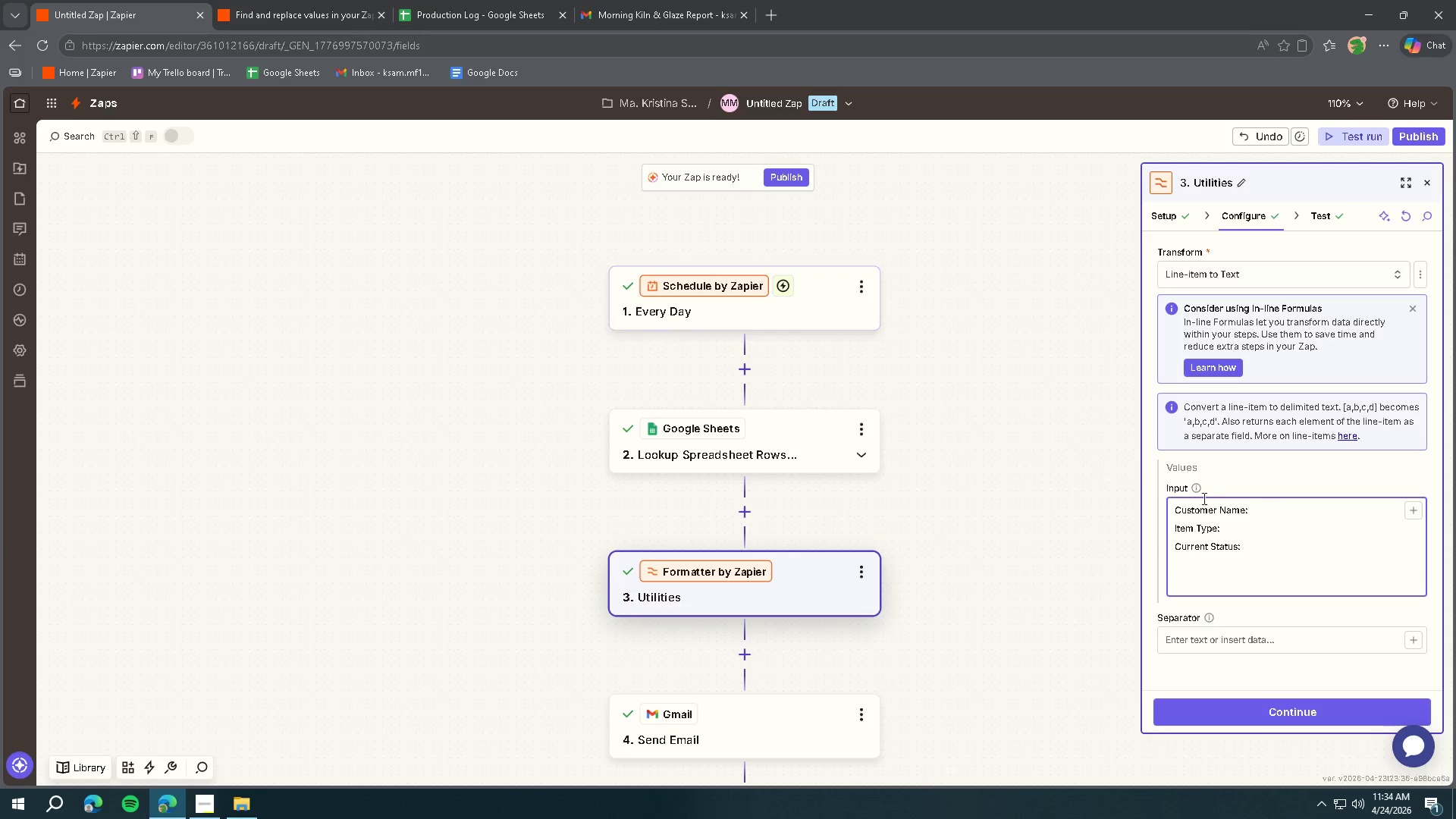 
left_click([1305, 513])
 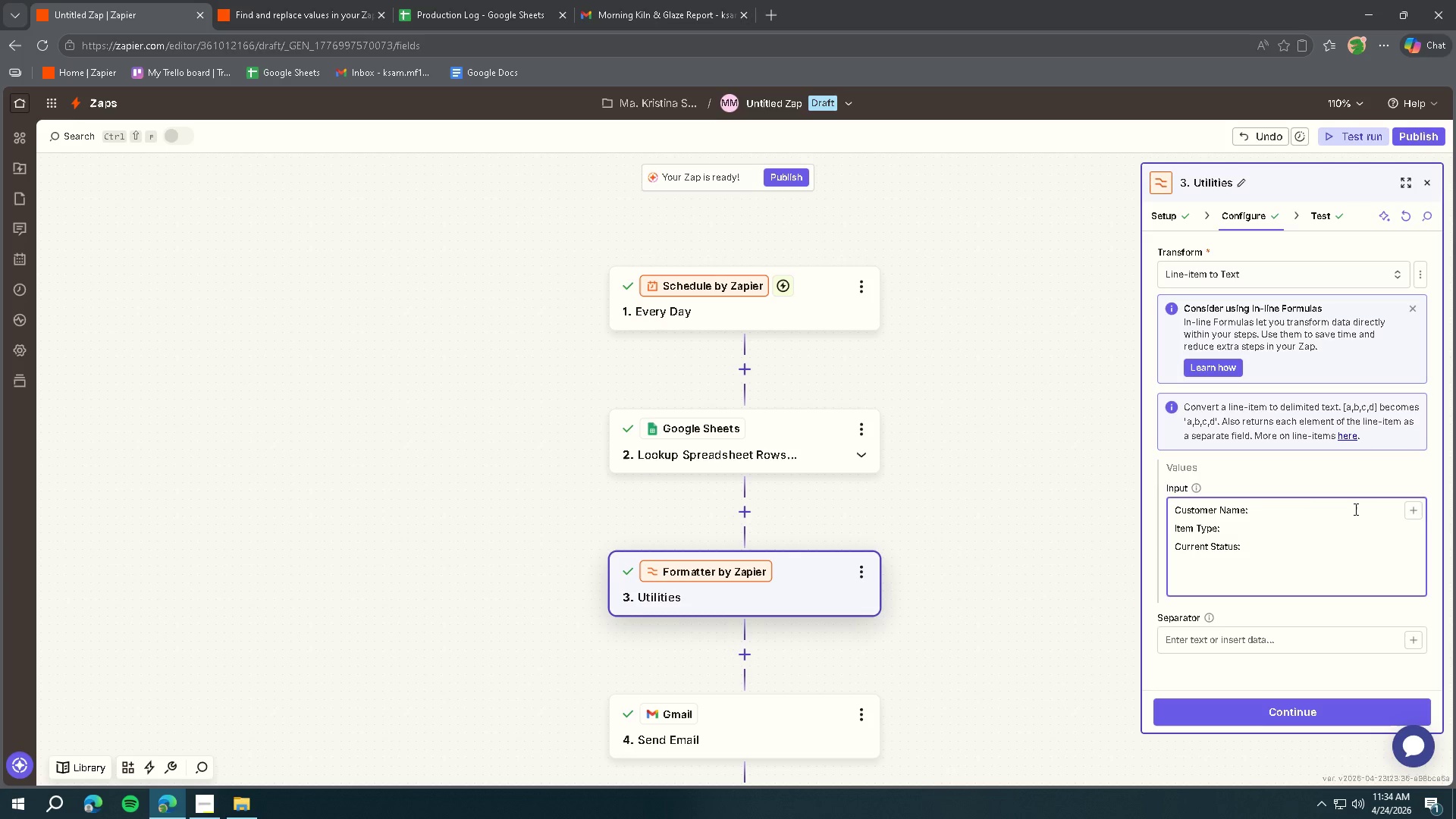 
left_click([1412, 513])
 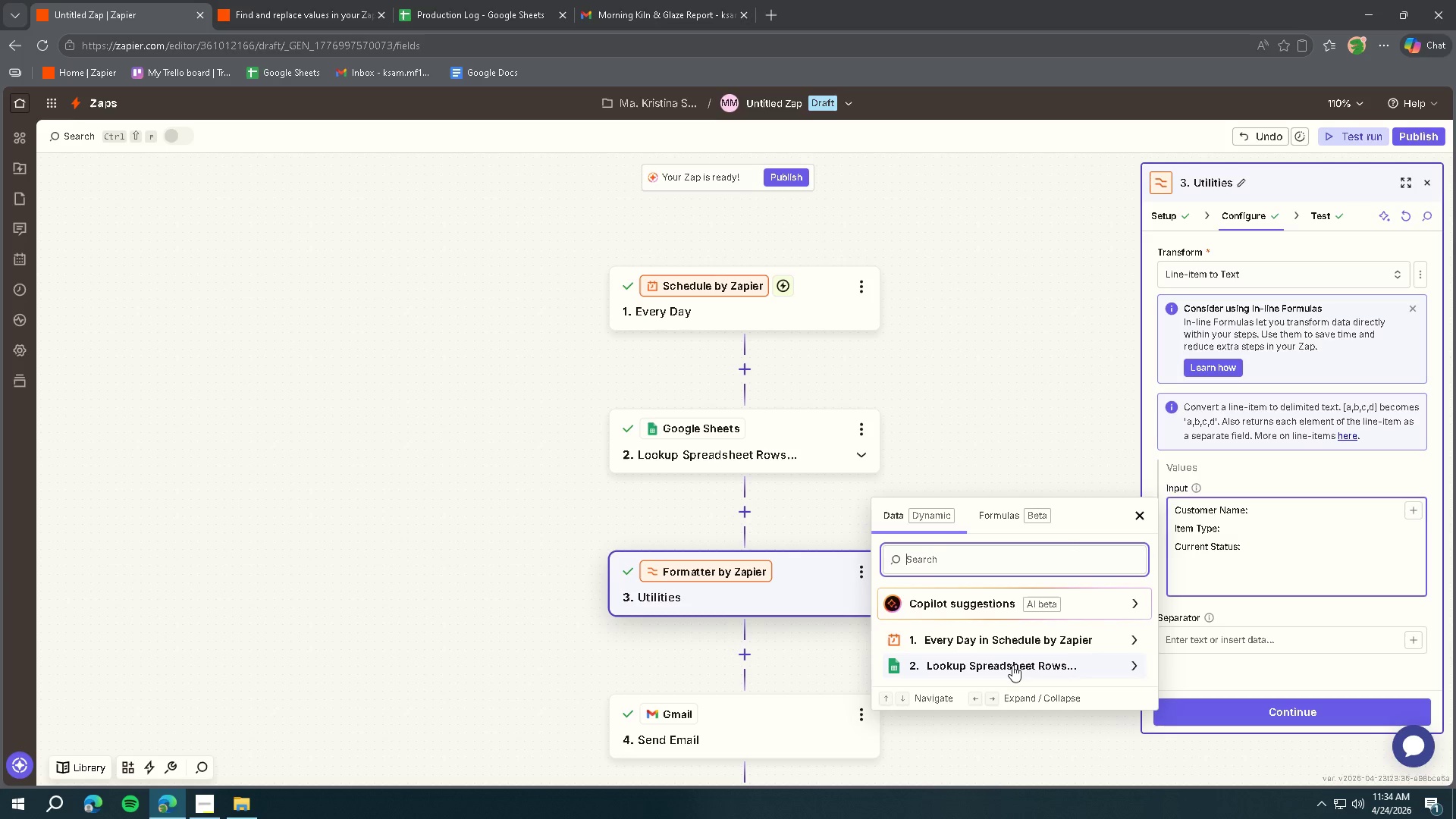 
left_click([1012, 665])
 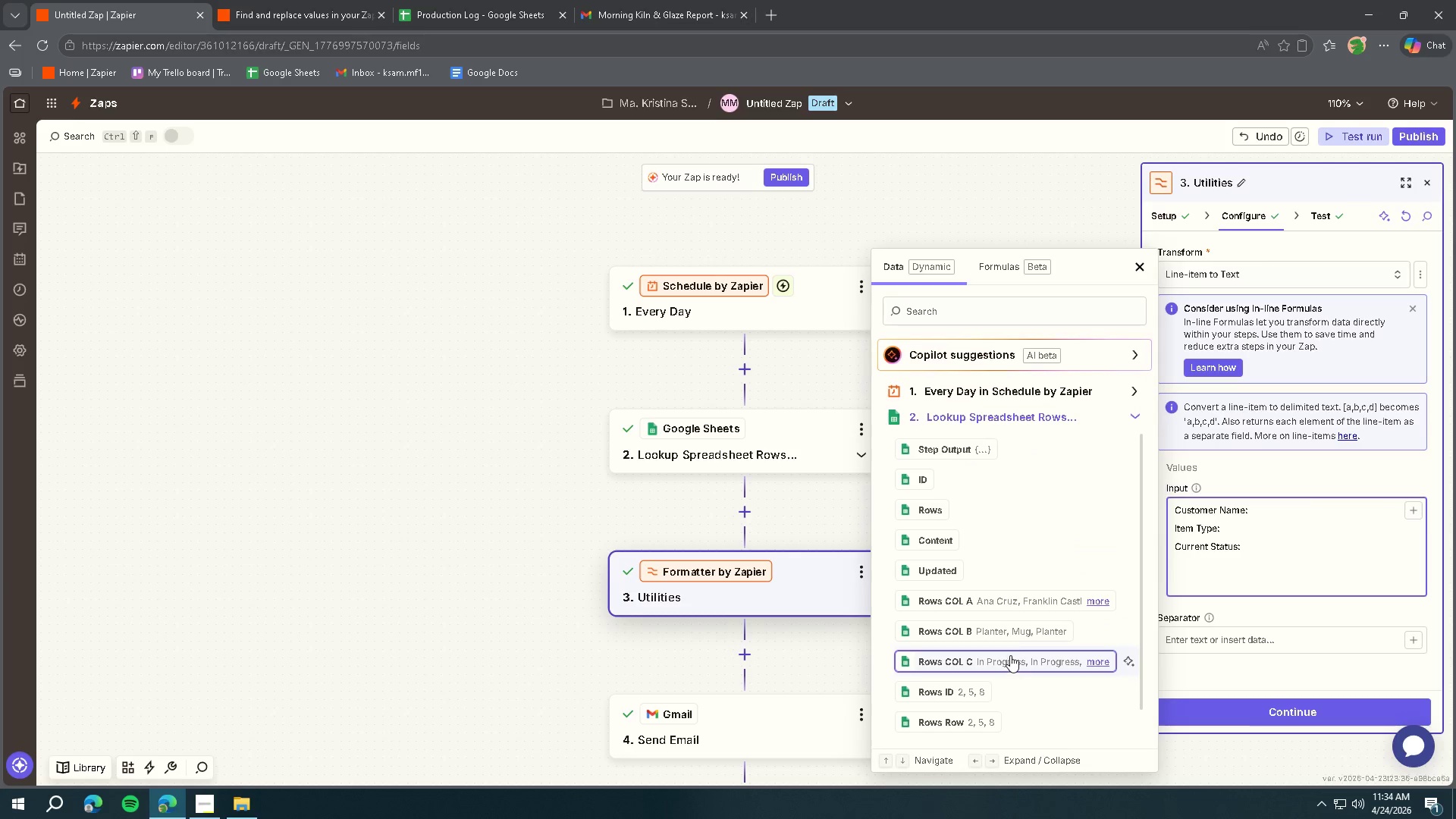 
left_click([1017, 603])
 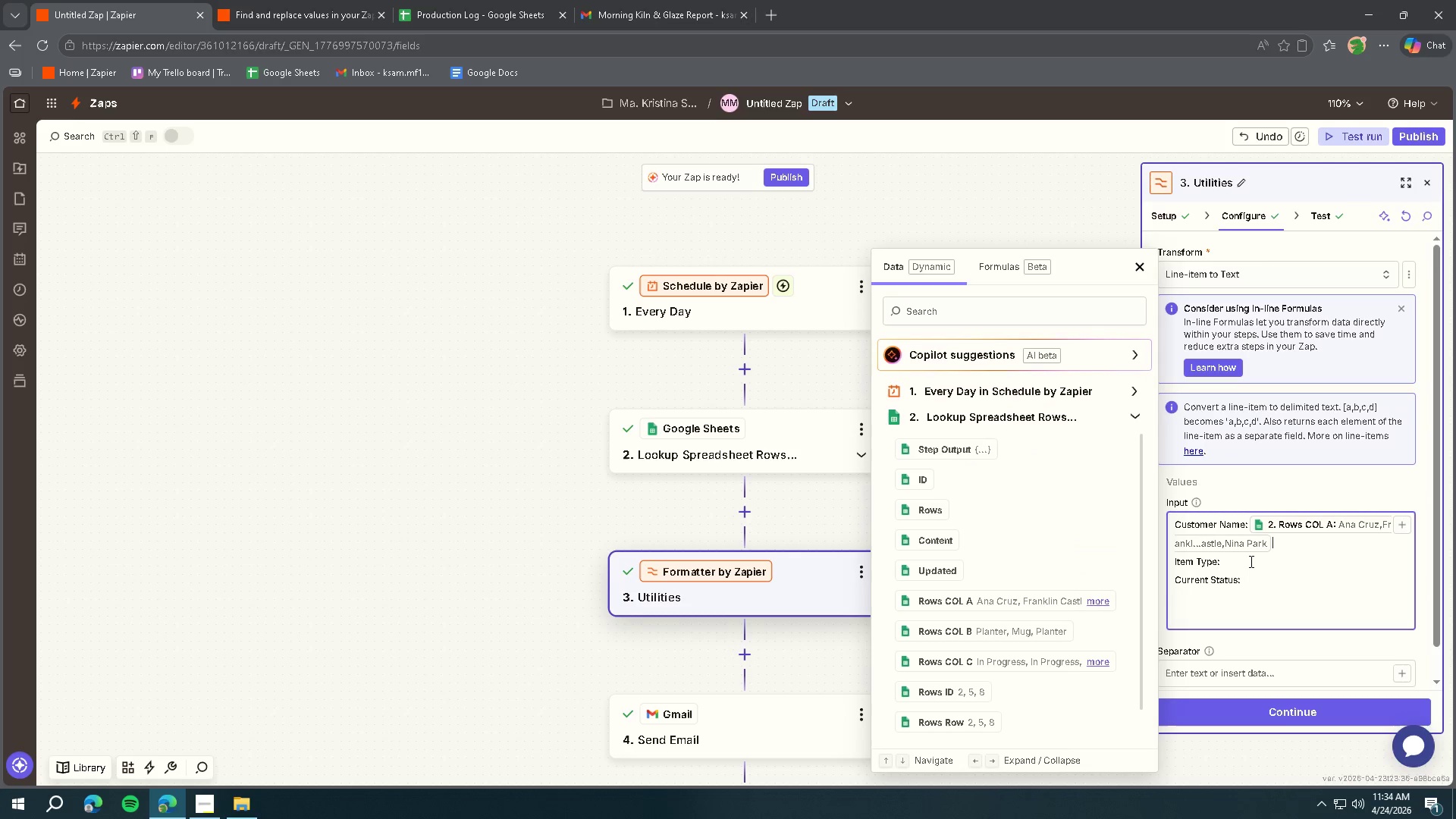 
left_click([1250, 561])
 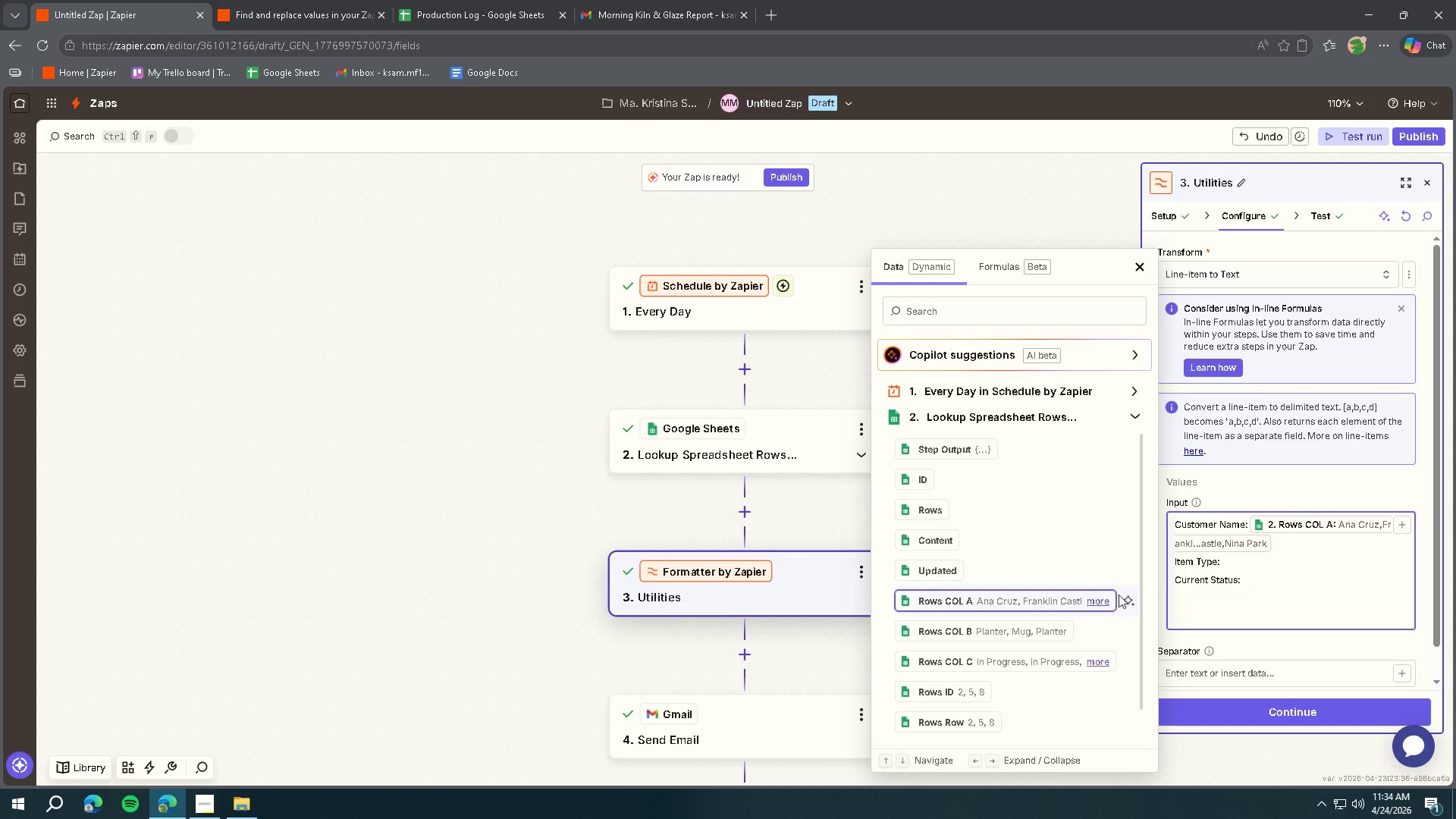 
left_click([1033, 627])
 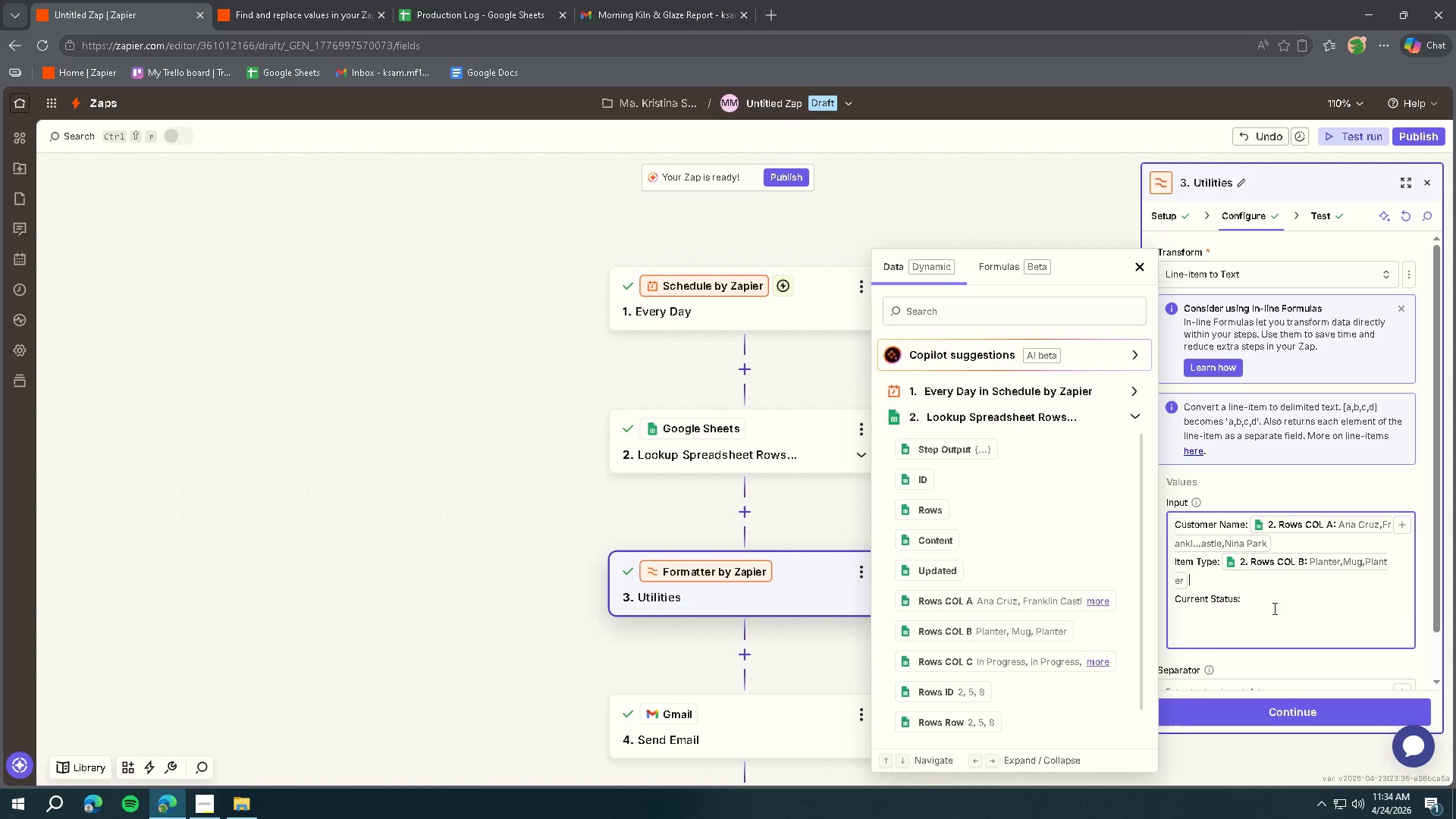 
left_click([1282, 599])
 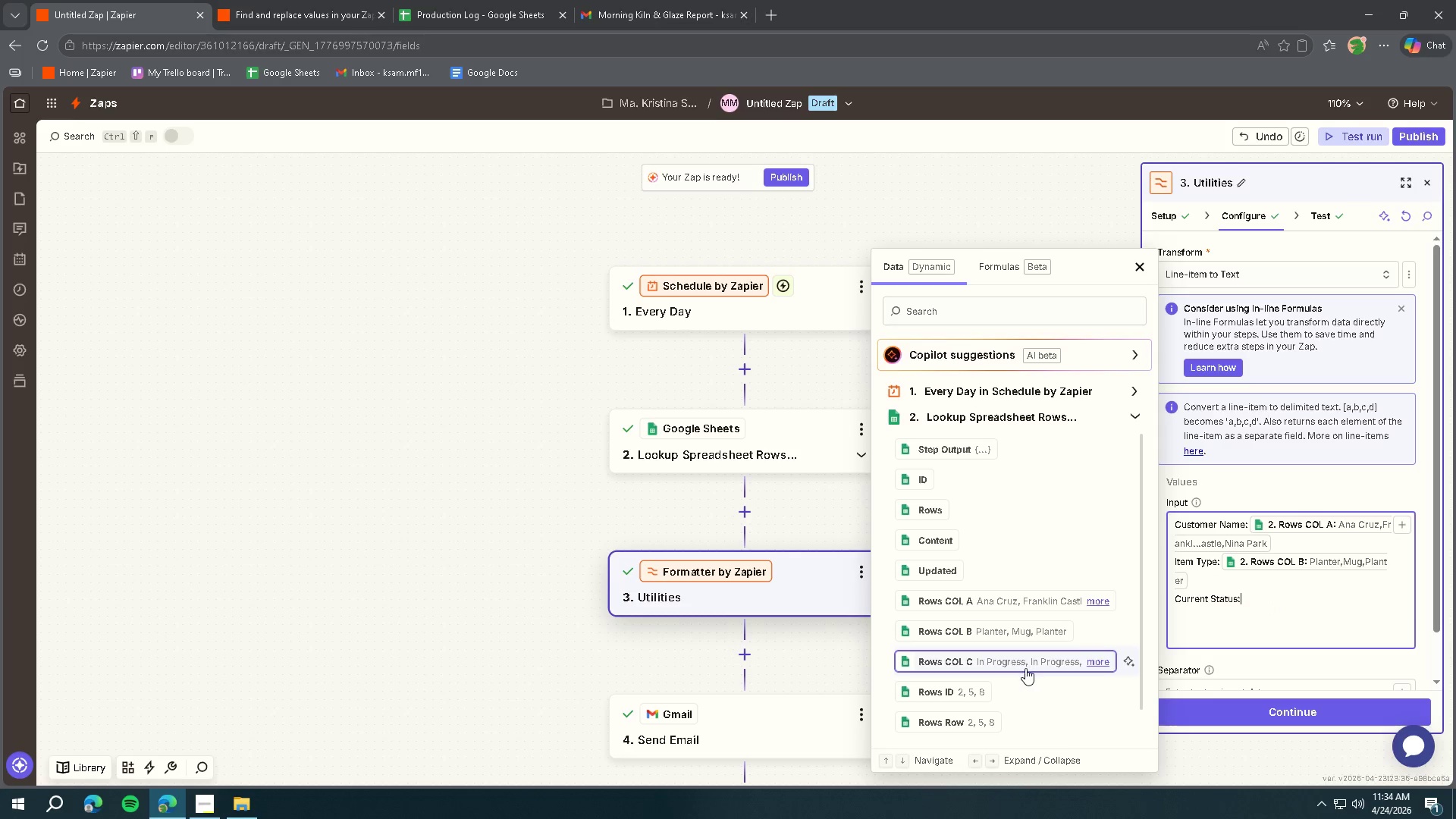 
left_click([1025, 664])
 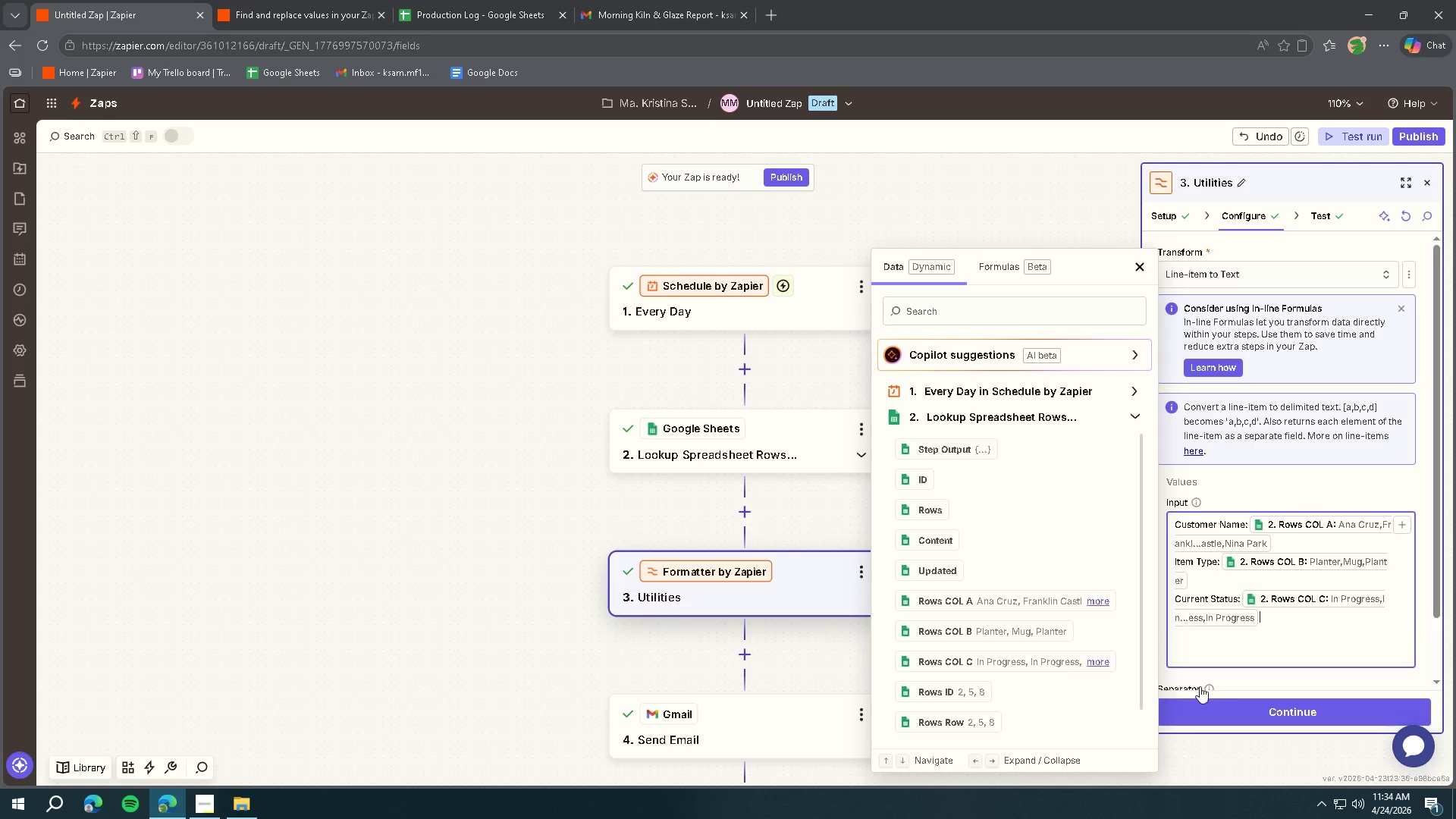 
left_click([1250, 706])
 